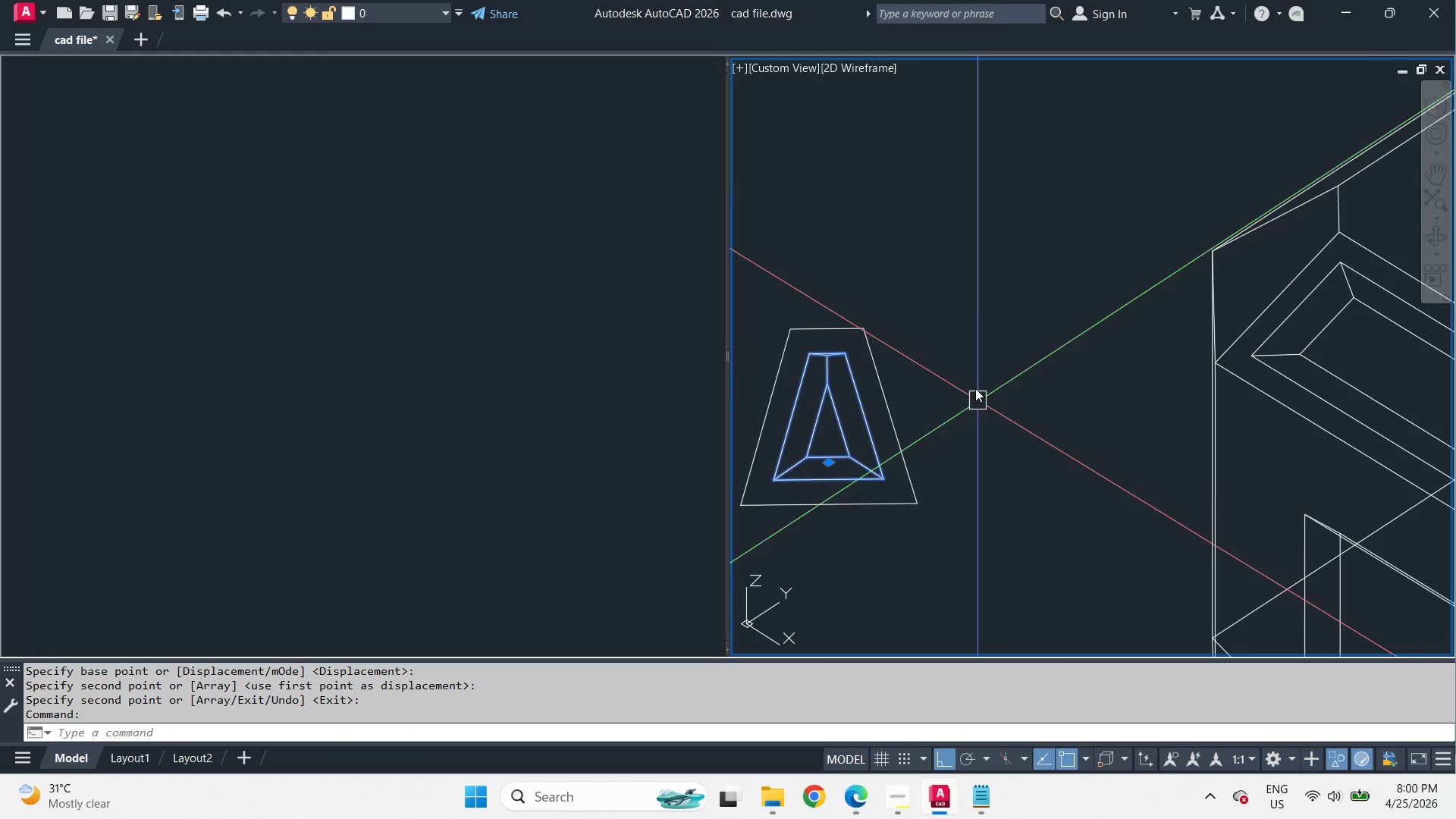 
key(A)
 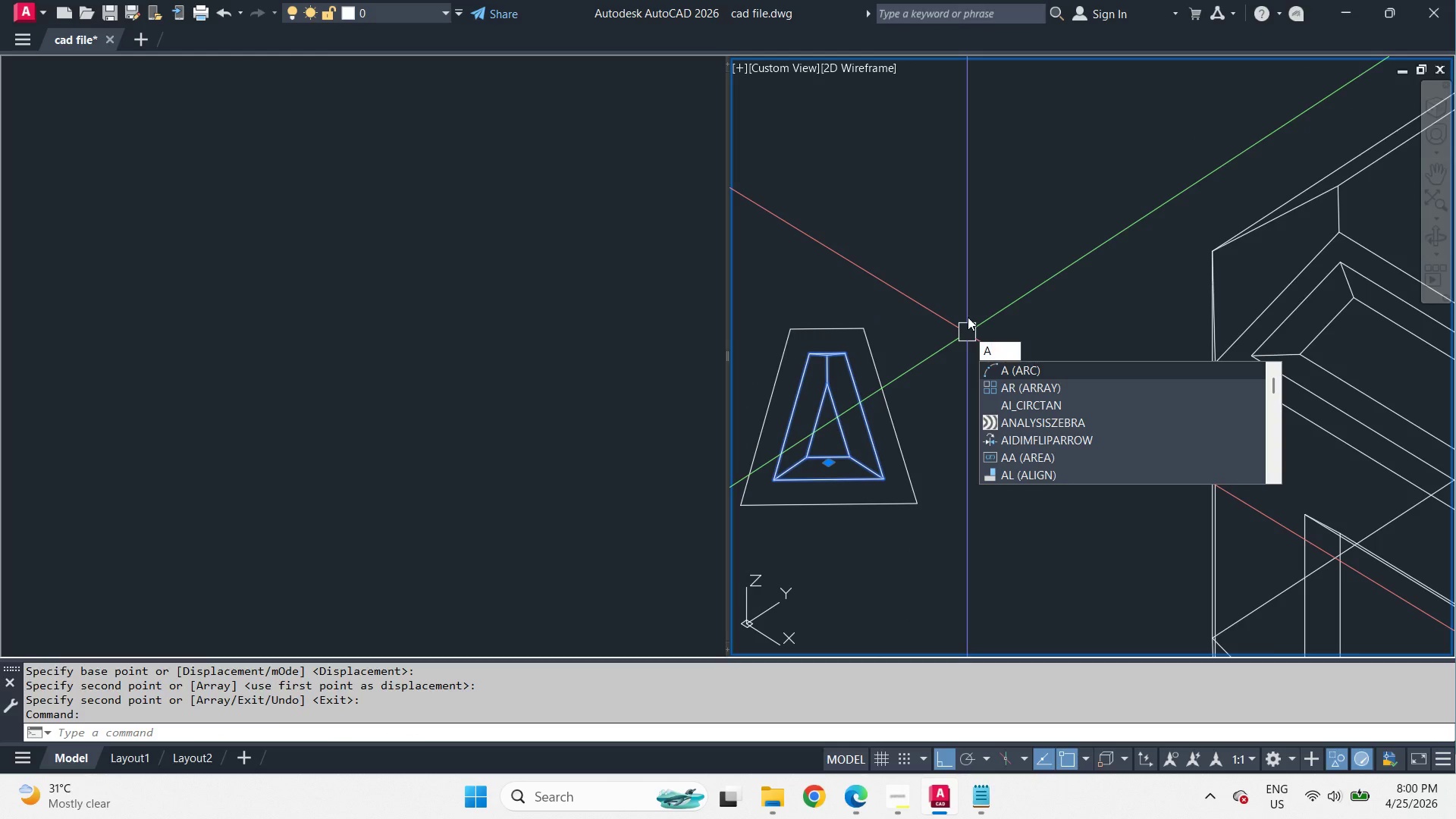 
key(Escape)
 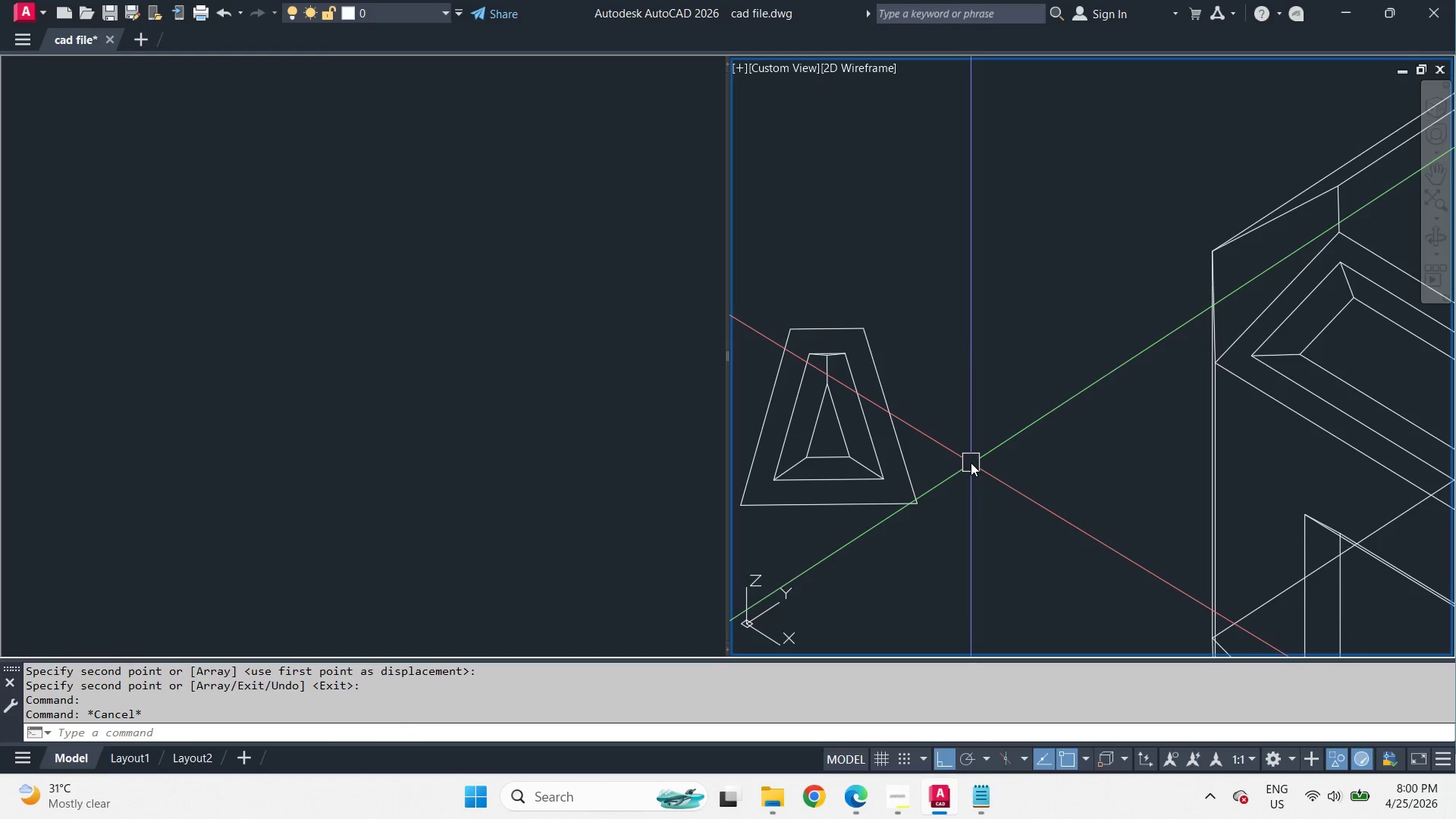 
left_click_drag(start_coordinate=[971, 463], to_coordinate=[951, 448])
 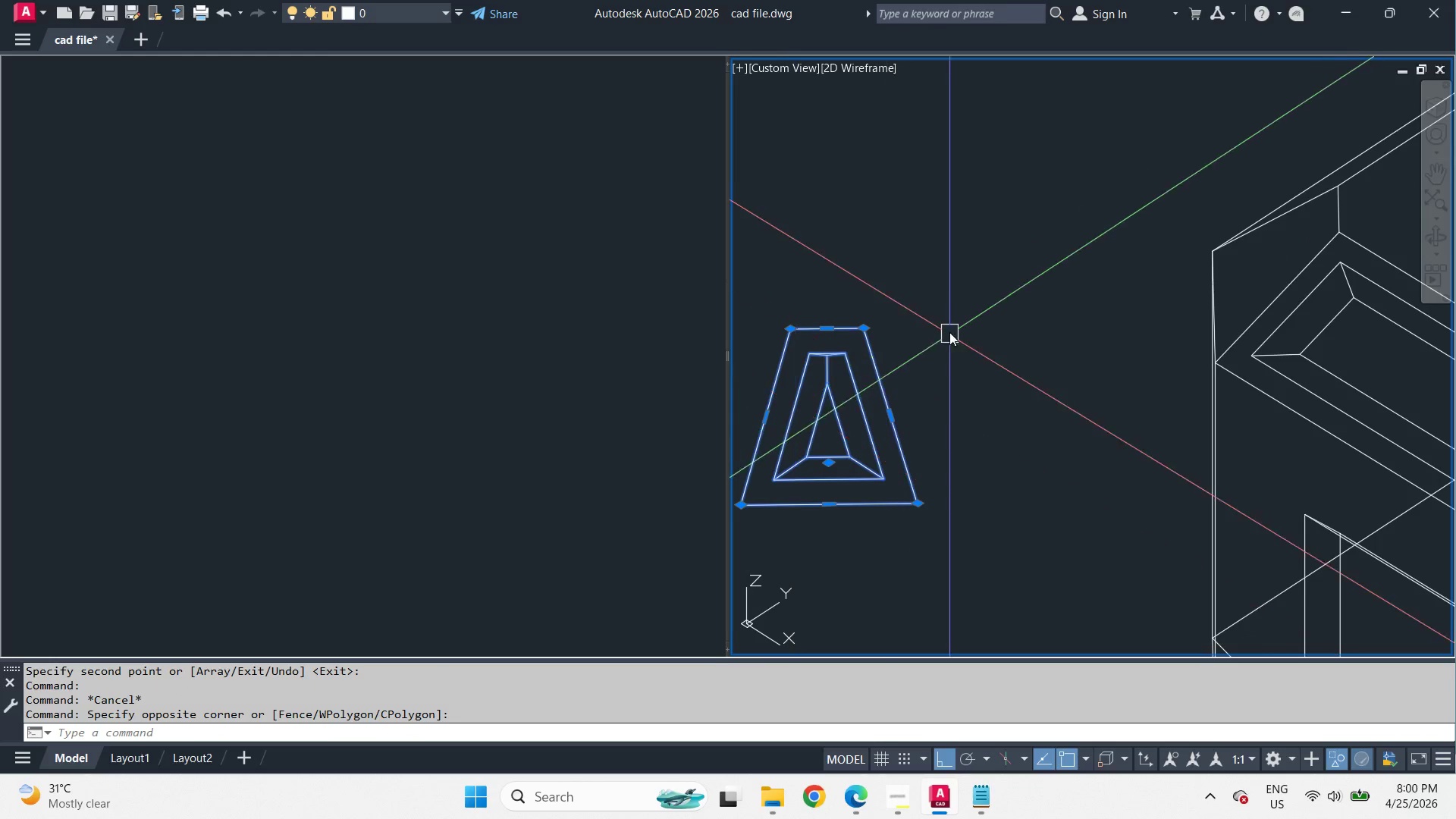 
type(co  )
 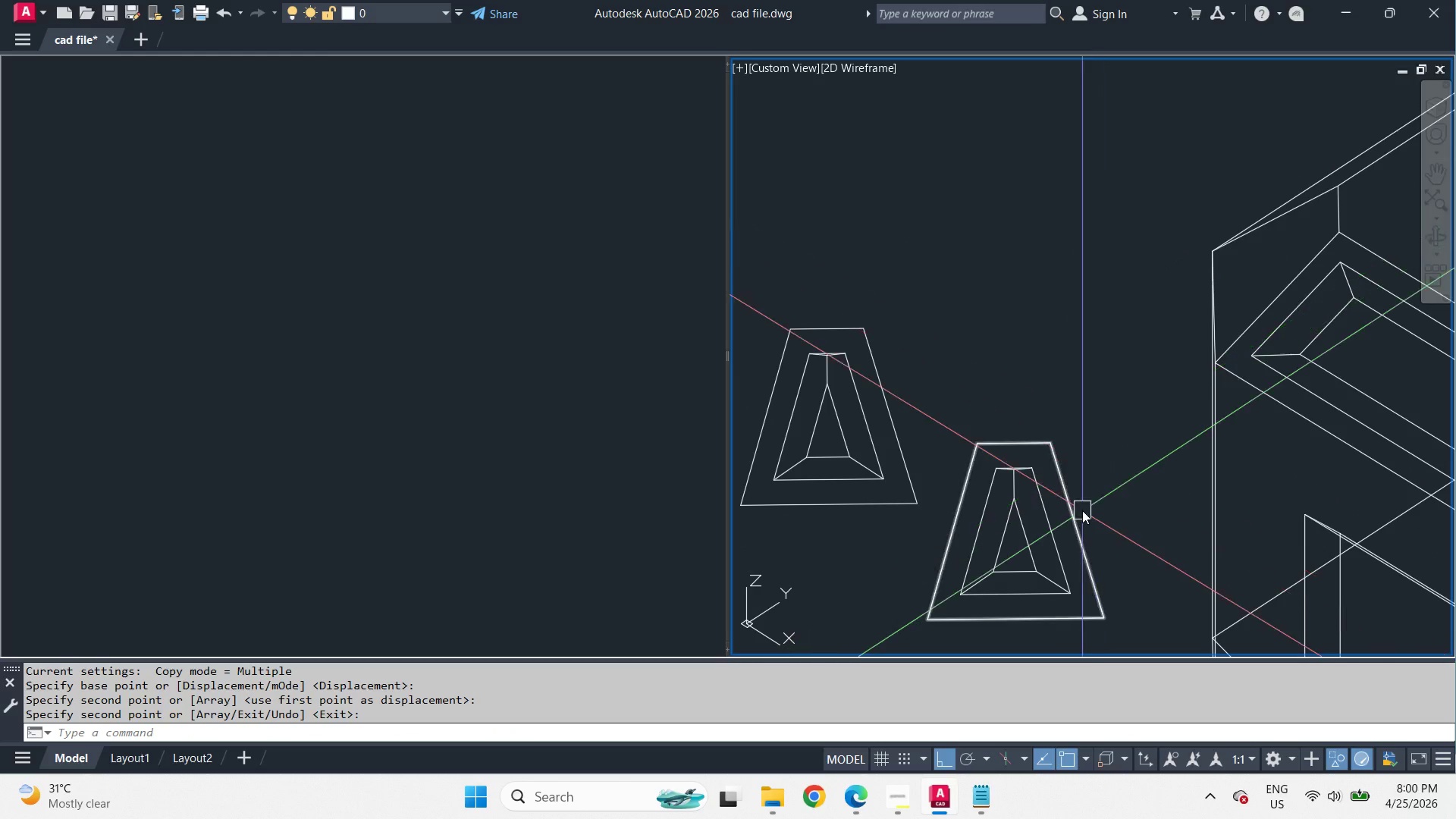 
left_click_drag(start_coordinate=[855, 236], to_coordinate=[956, 244])
 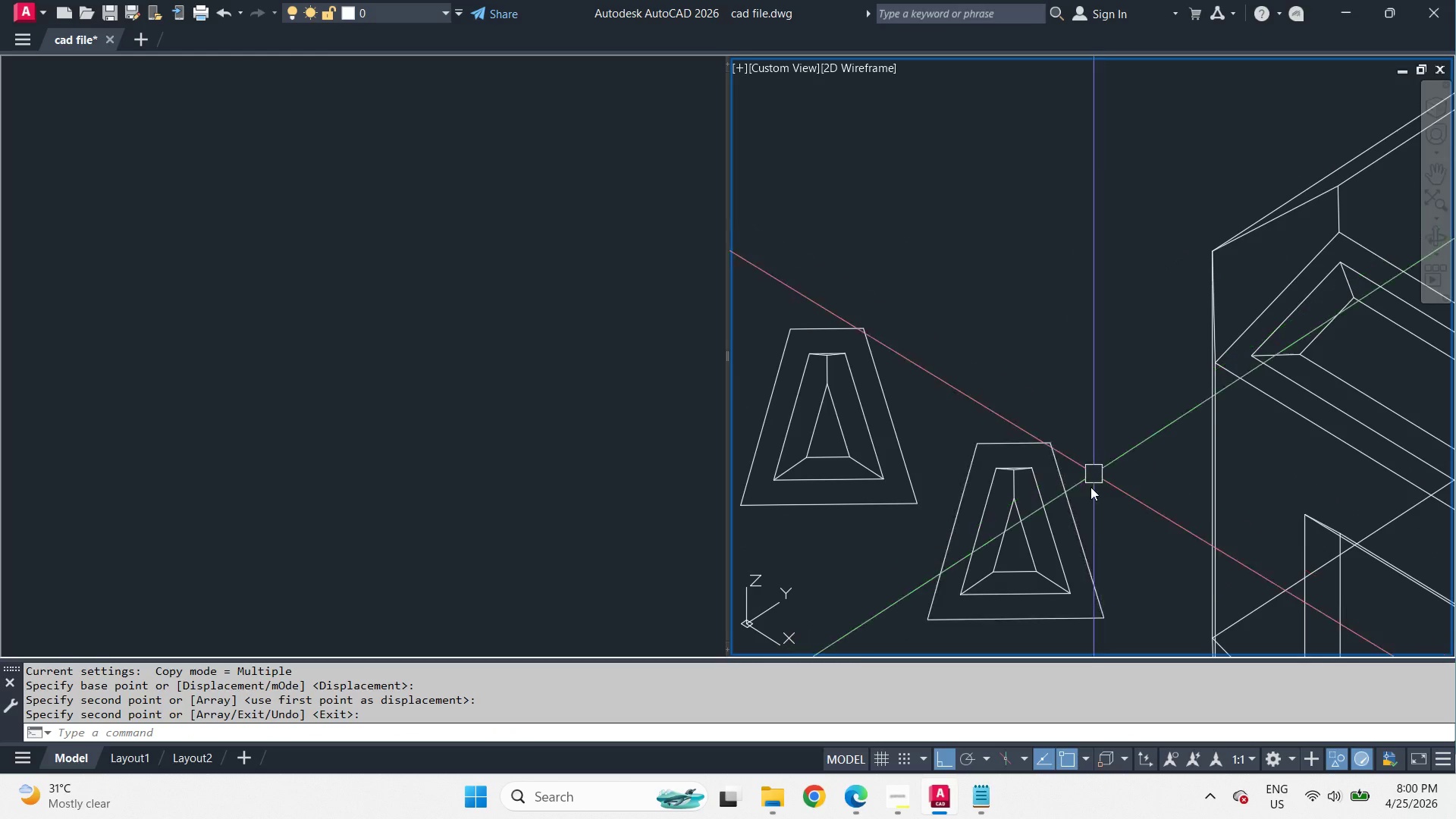 
left_click([1037, 520])
 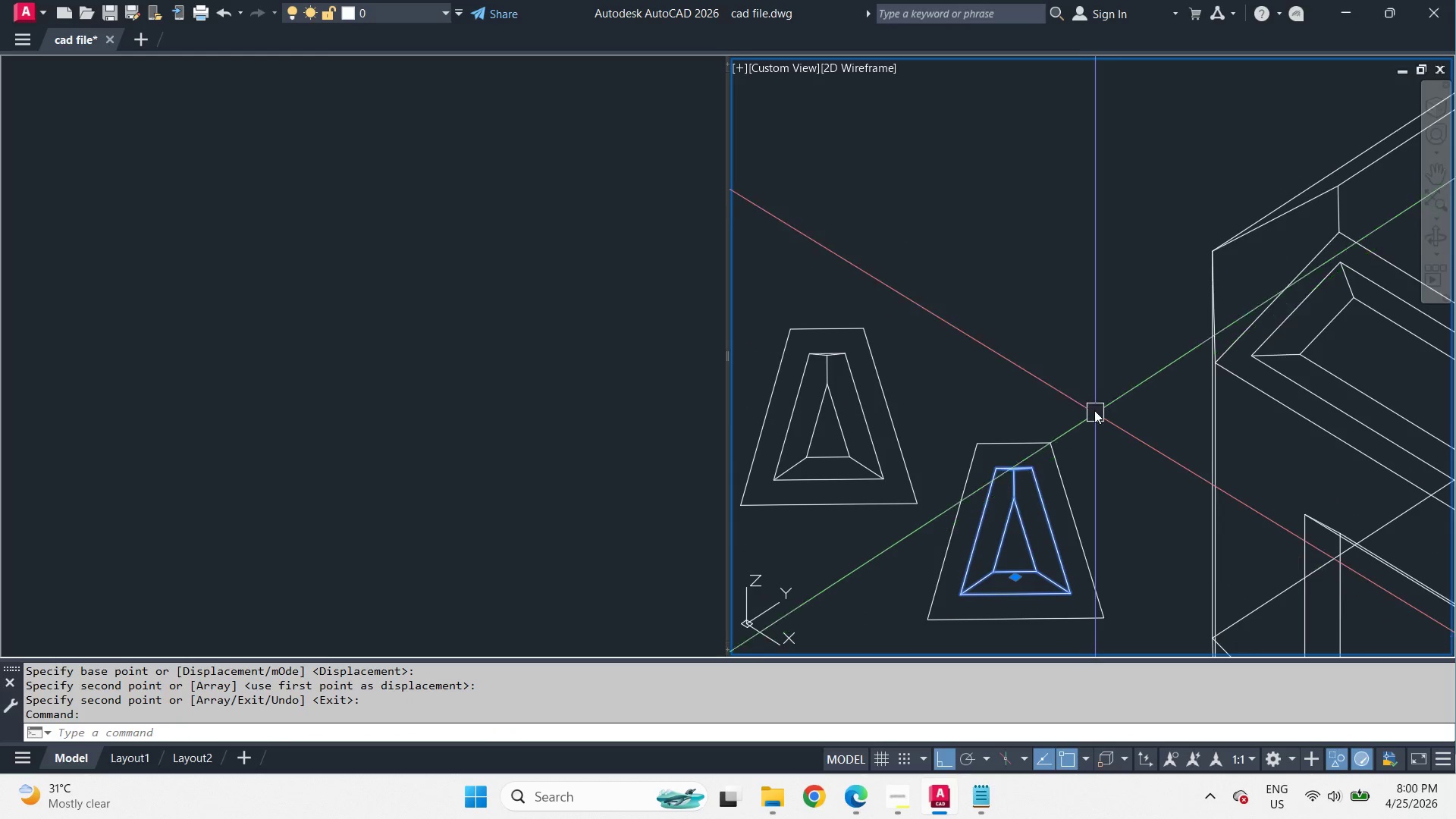 
type(al )
 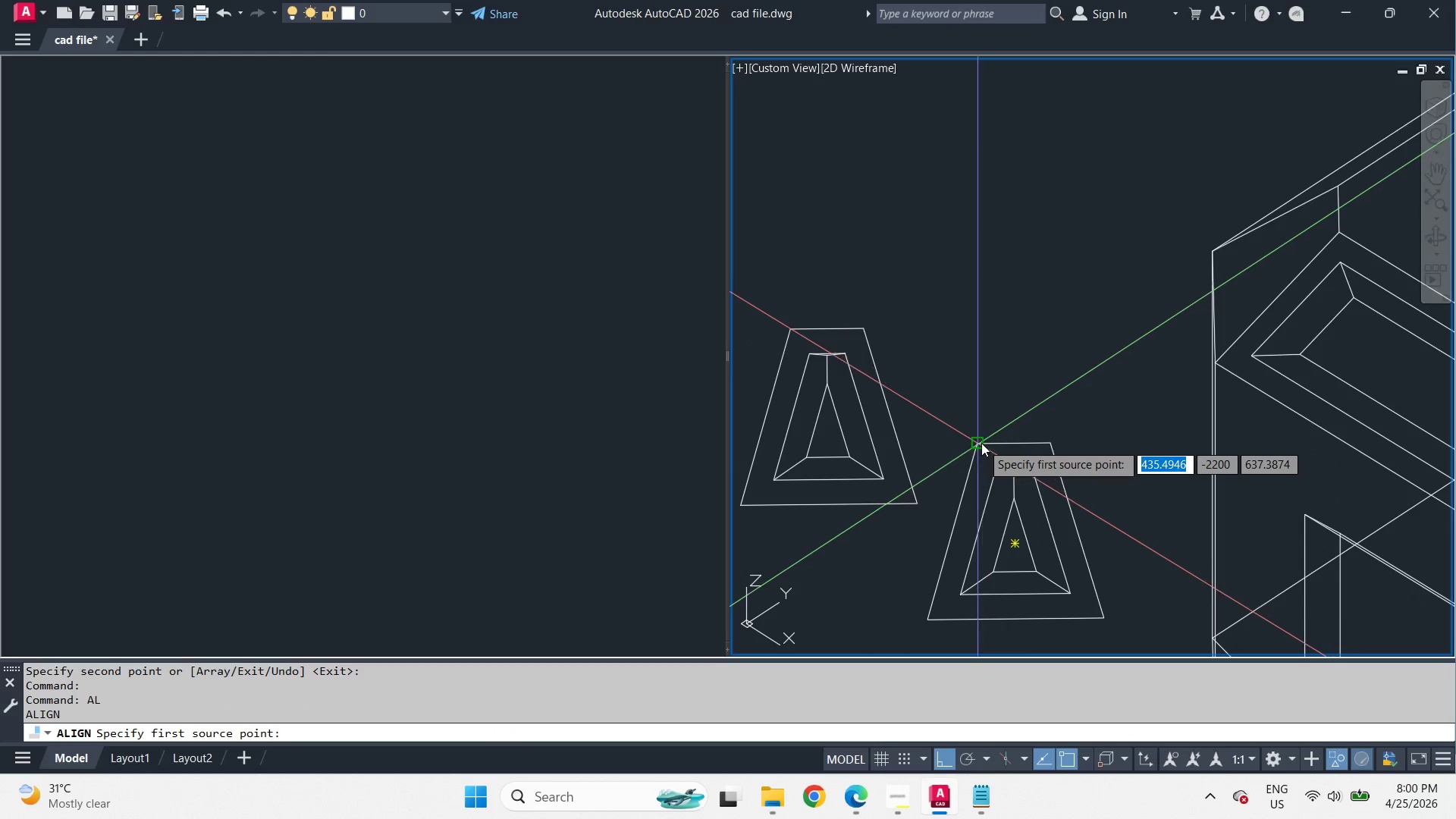 
left_click_drag(start_coordinate=[981, 443], to_coordinate=[985, 441])
 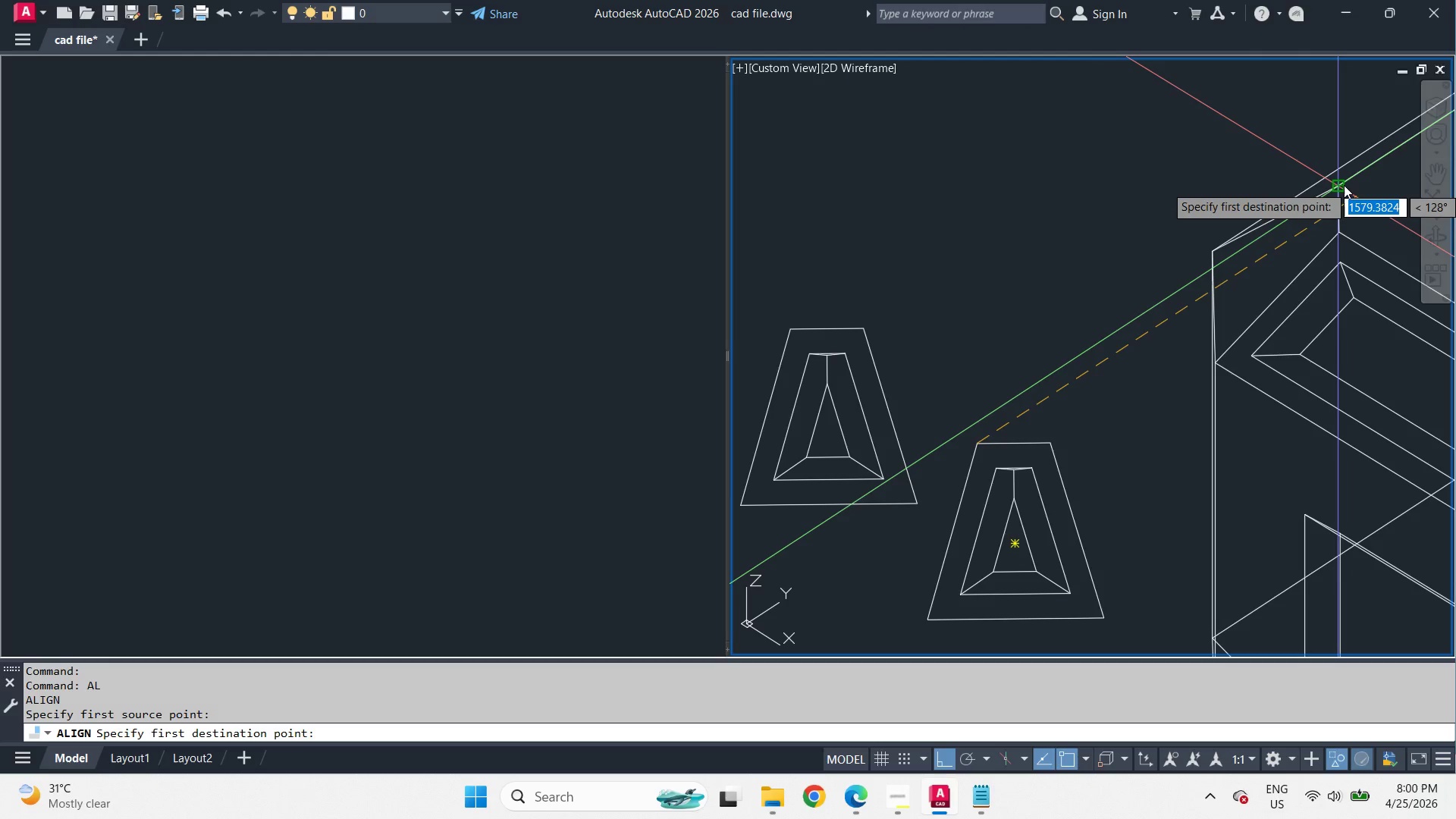 
left_click([1344, 185])
 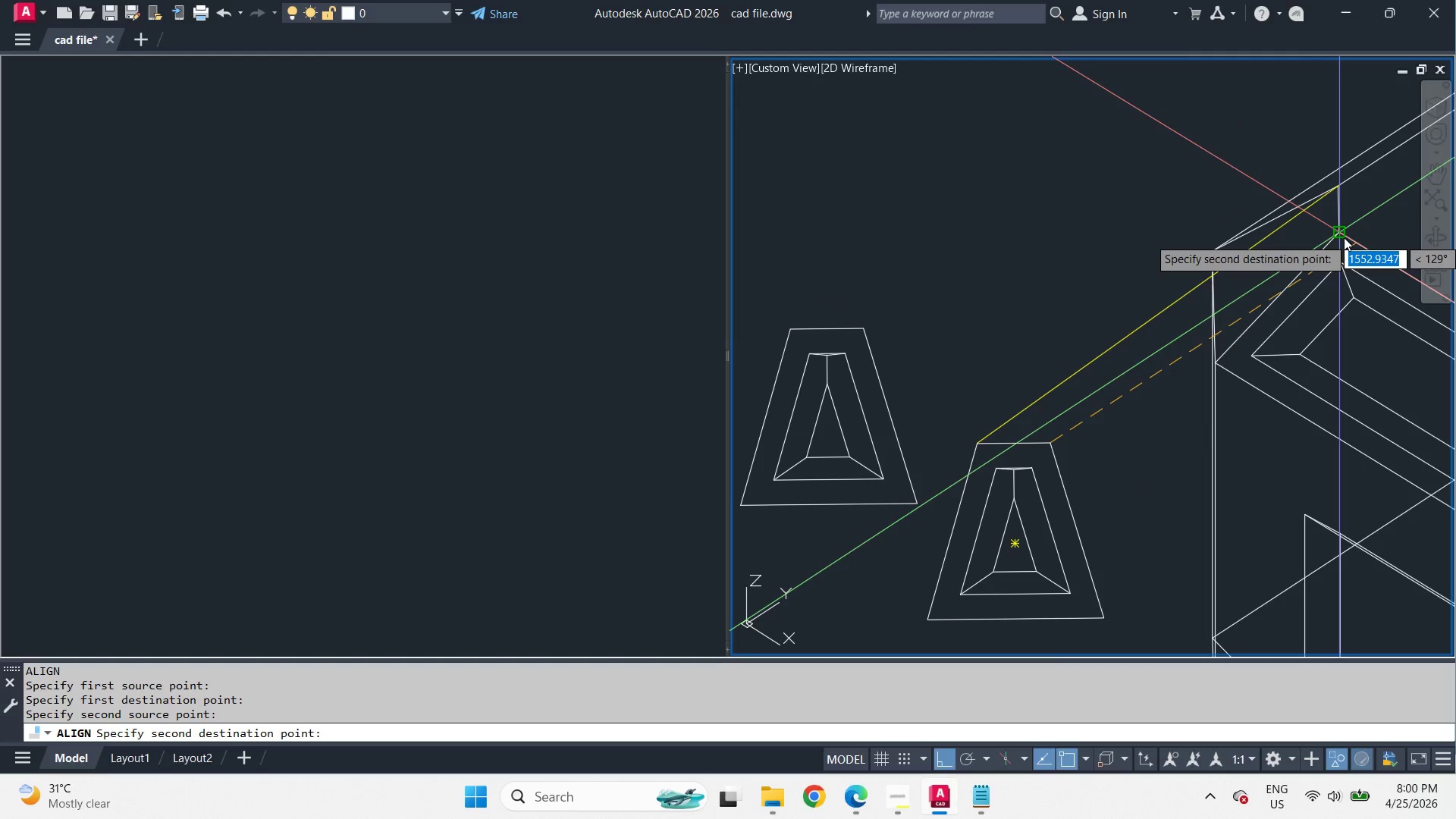 
left_click([1343, 237])
 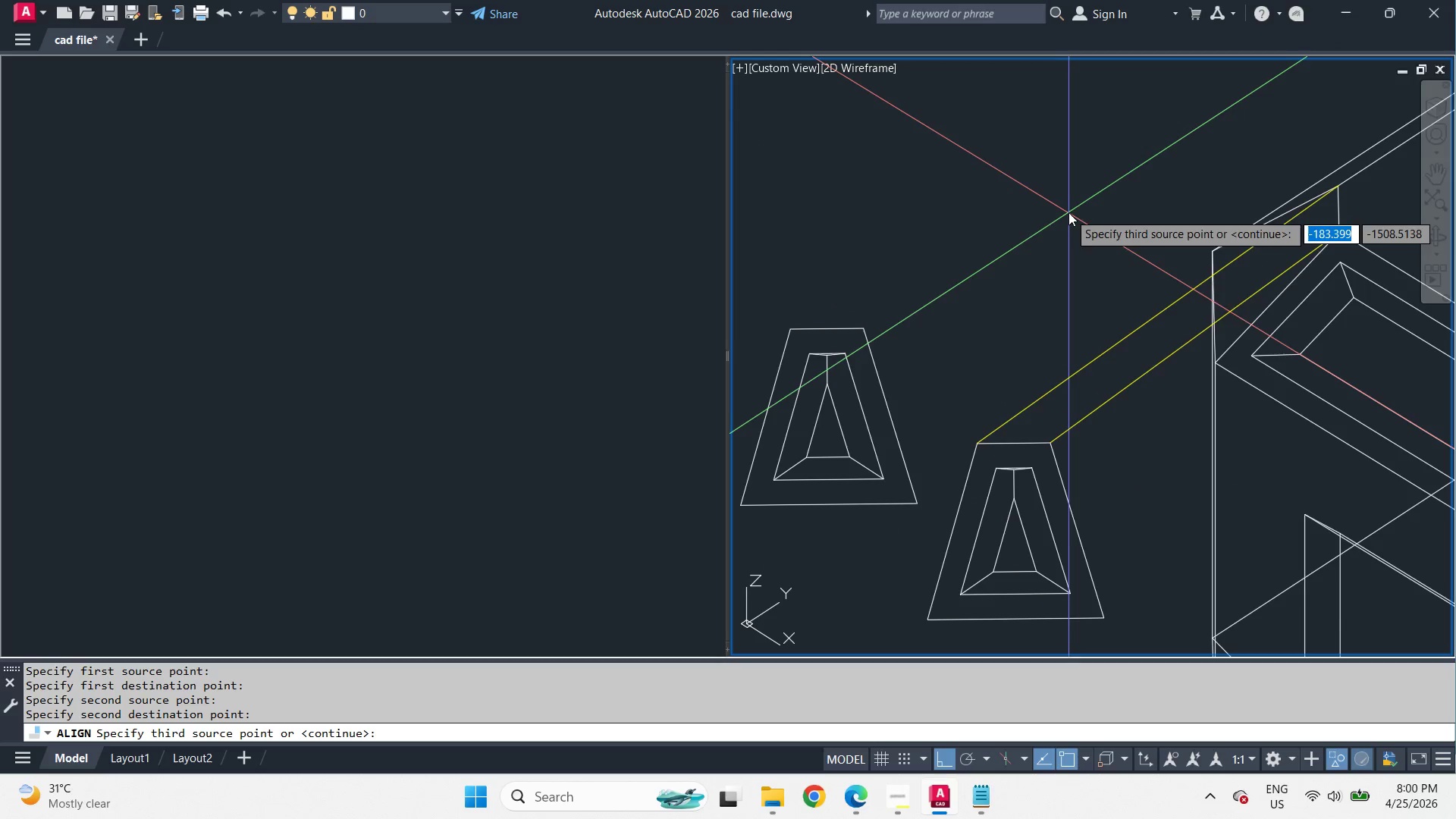 
key(Space)
 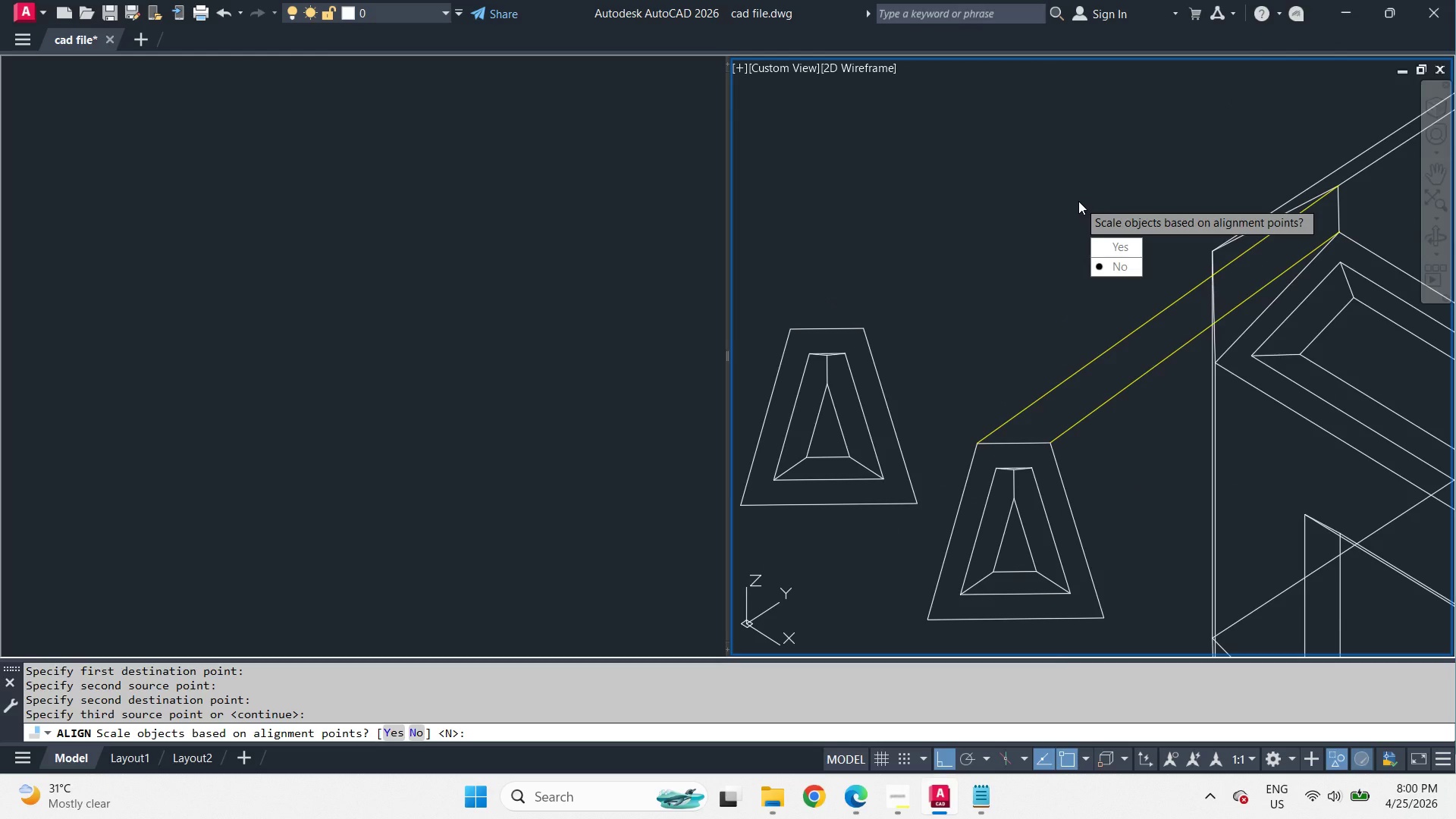 
key(Space)
 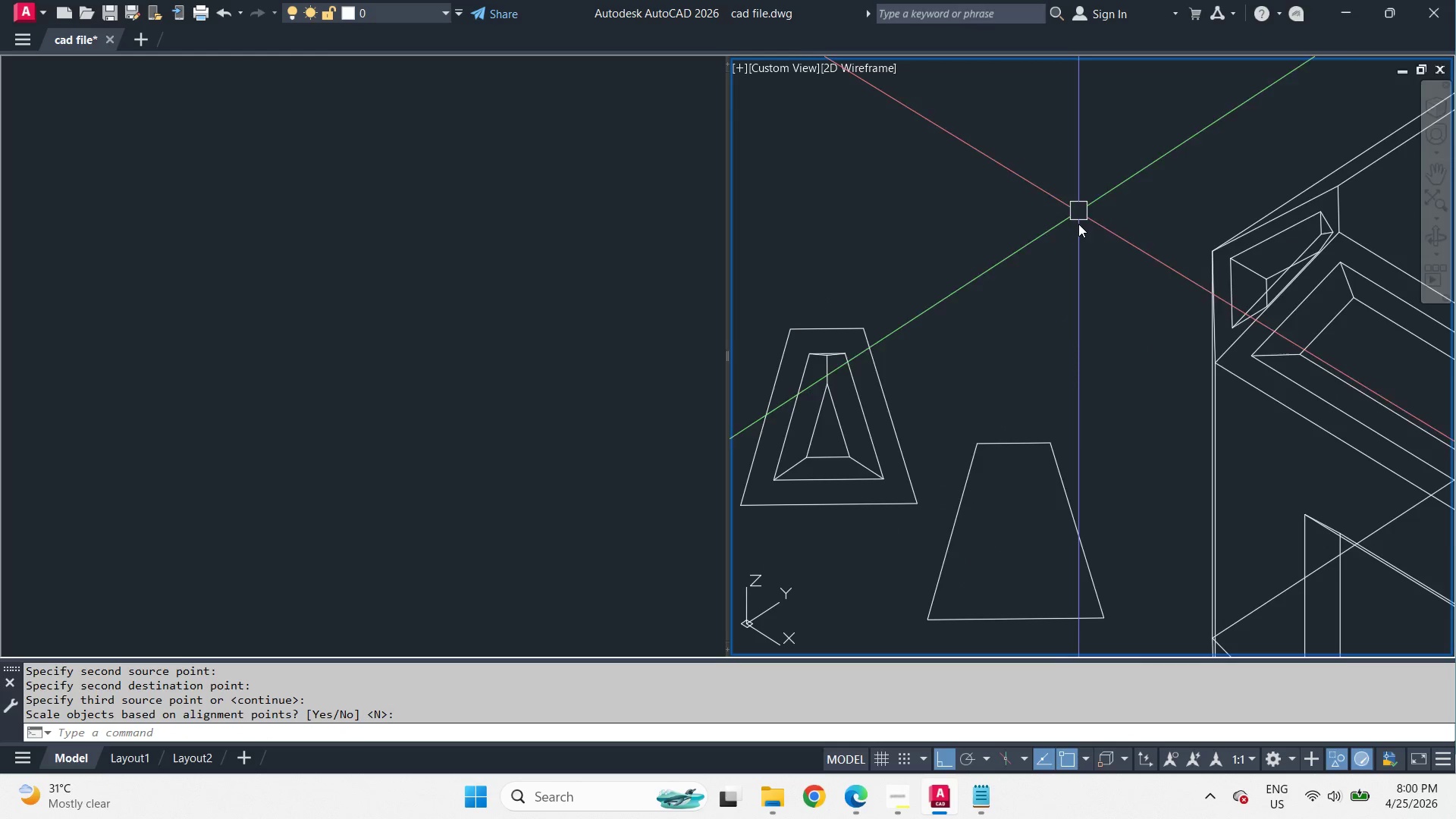 
hold_key(key=ShiftLeft, duration=2.05)
 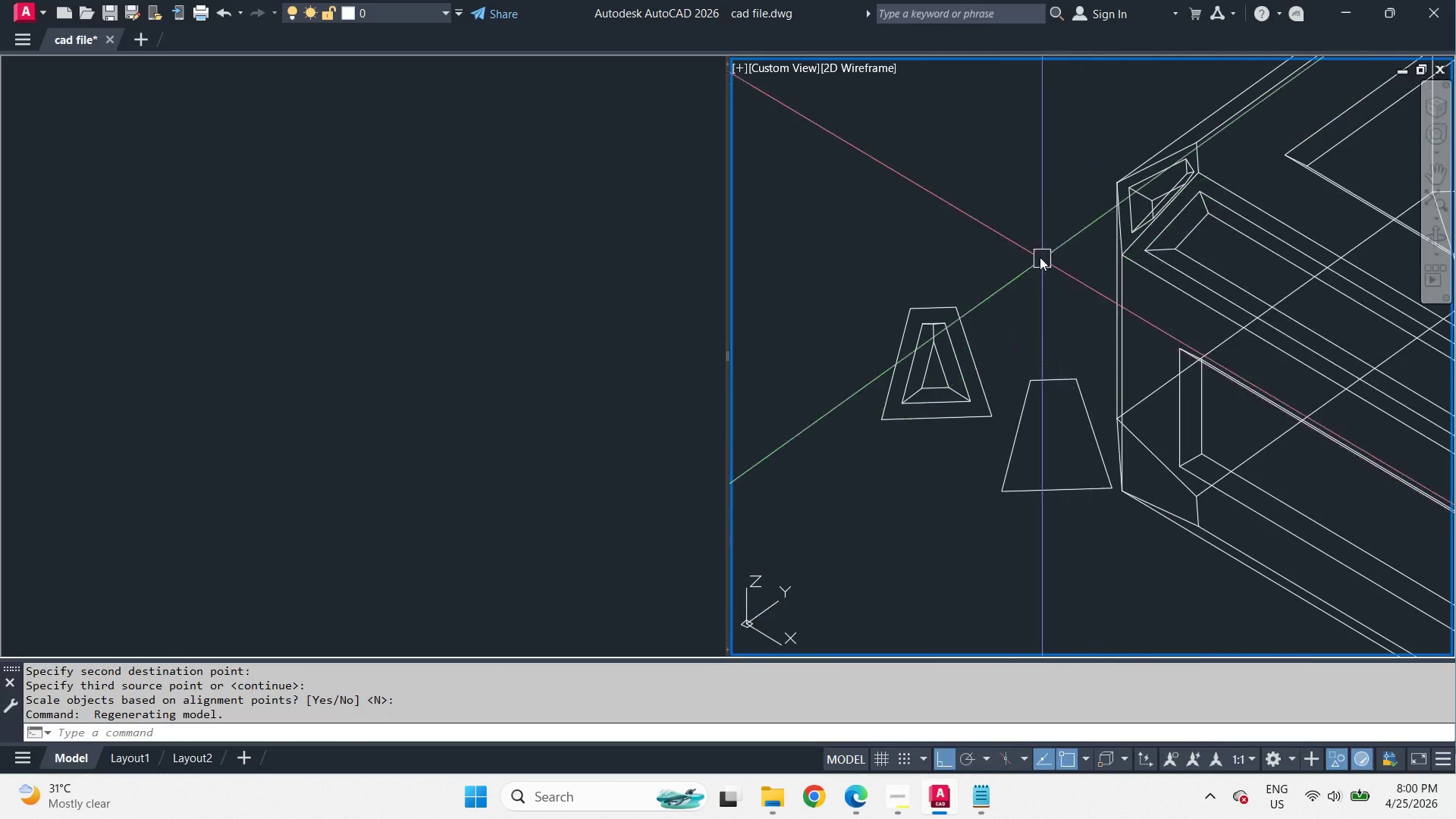 
scroll: coordinate [1078, 224], scroll_direction: down, amount: 1.0
 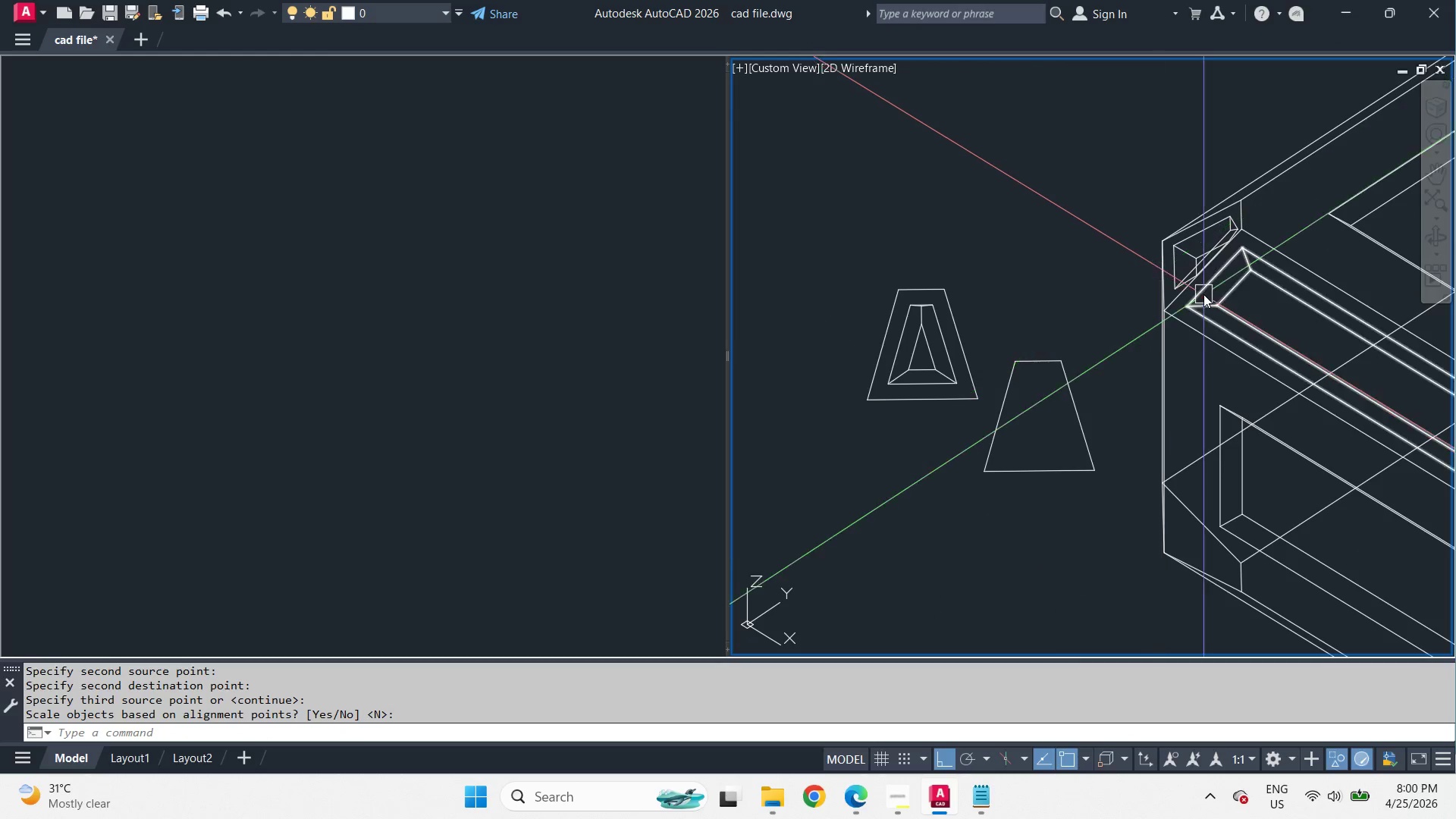 
left_click([1032, 313])
 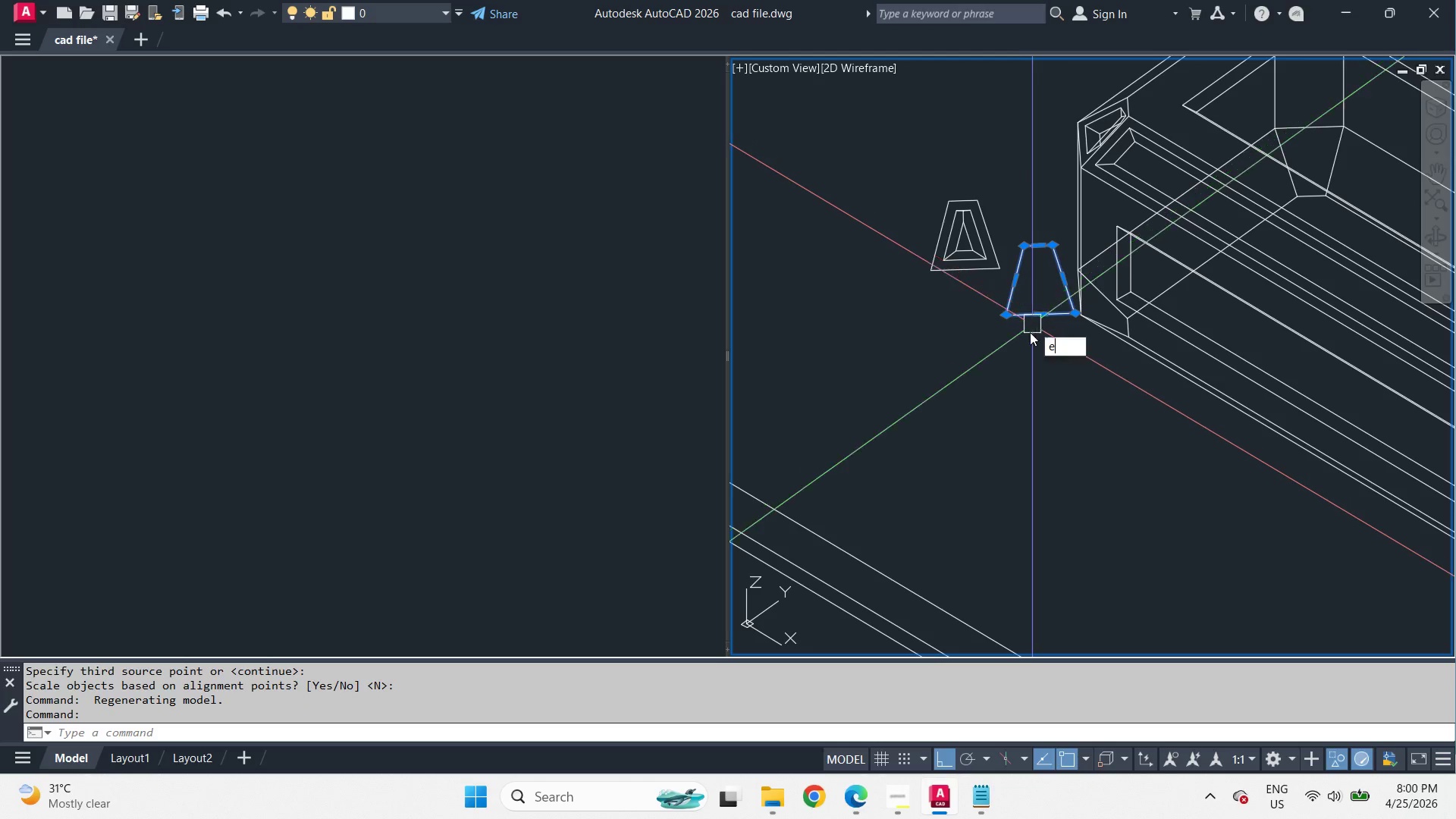 
scroll: coordinate [1029, 244], scroll_direction: down, amount: 3.0
 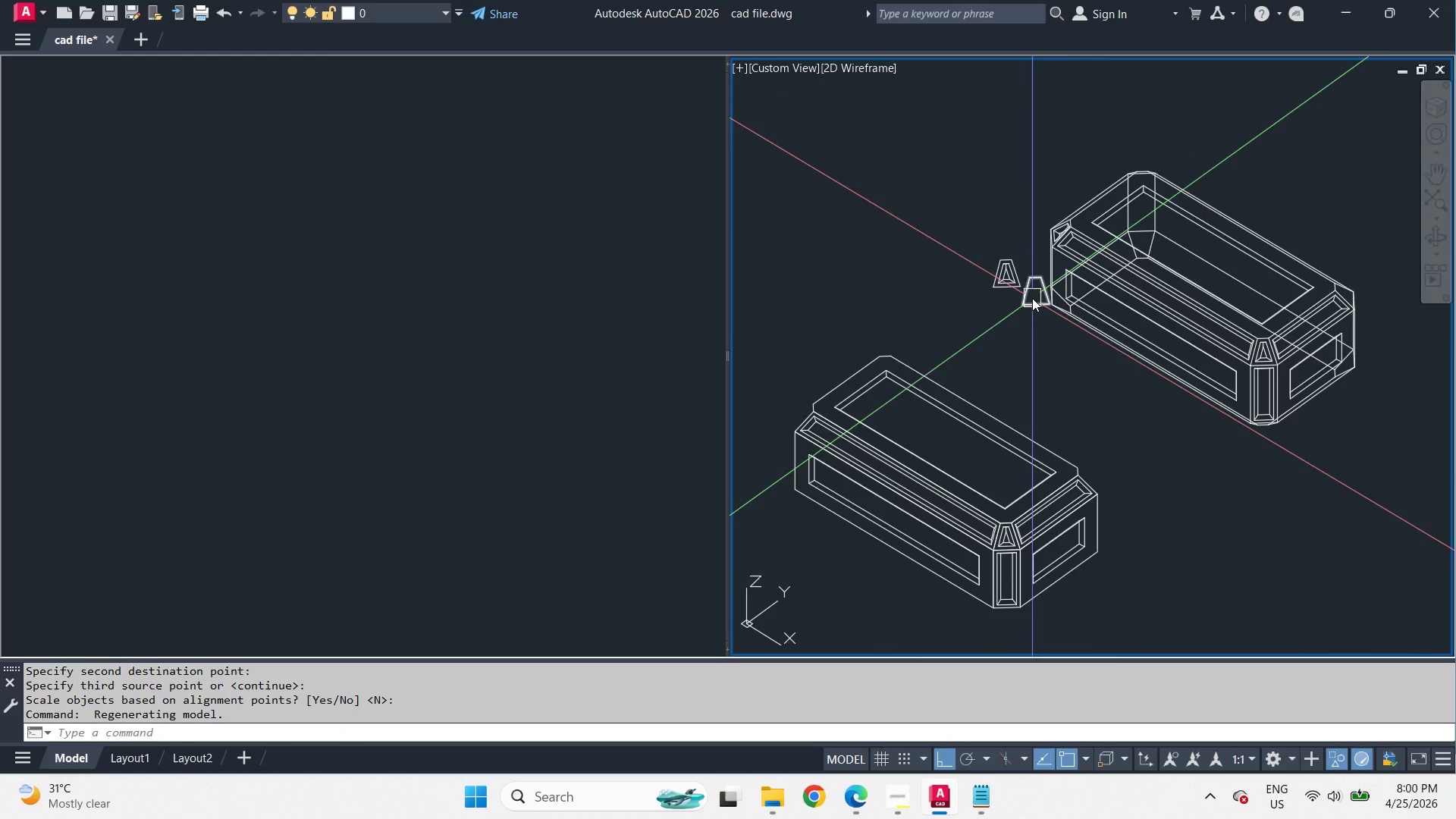 
key(E)
 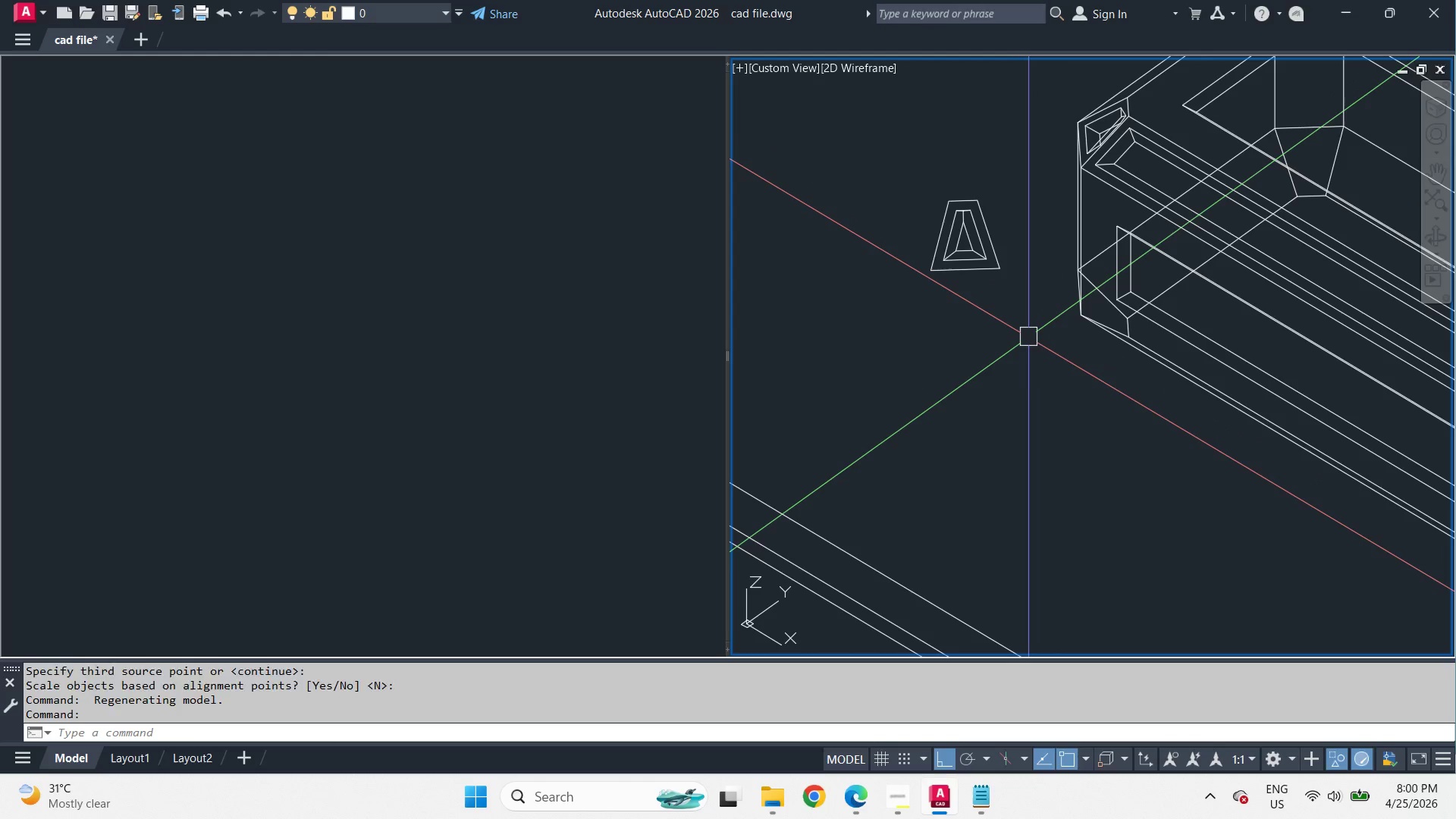 
key(Space)
 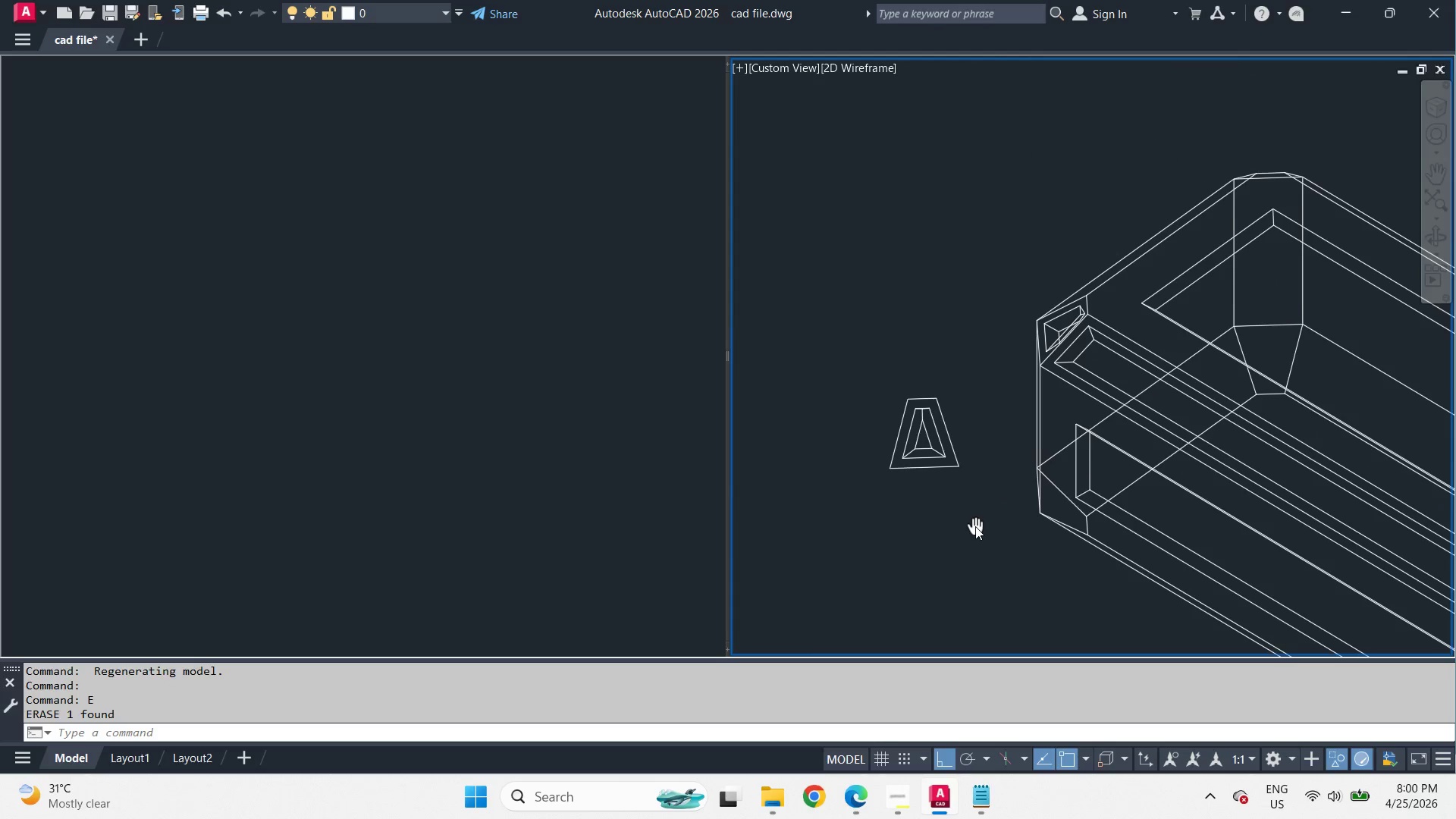 
scroll: coordinate [1032, 298], scroll_direction: up, amount: 2.0
 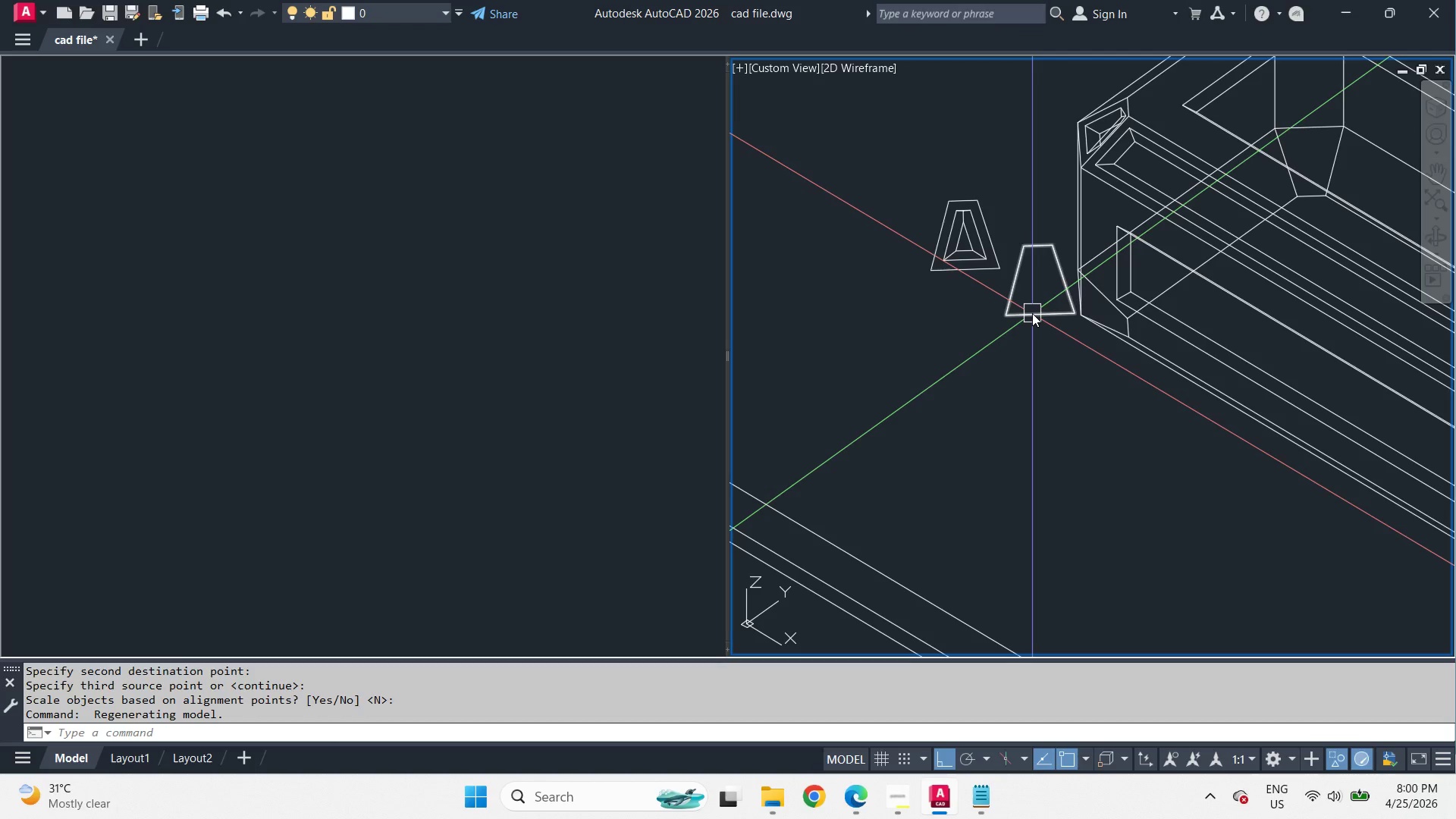 
hold_key(key=ShiftLeft, duration=1.86)
 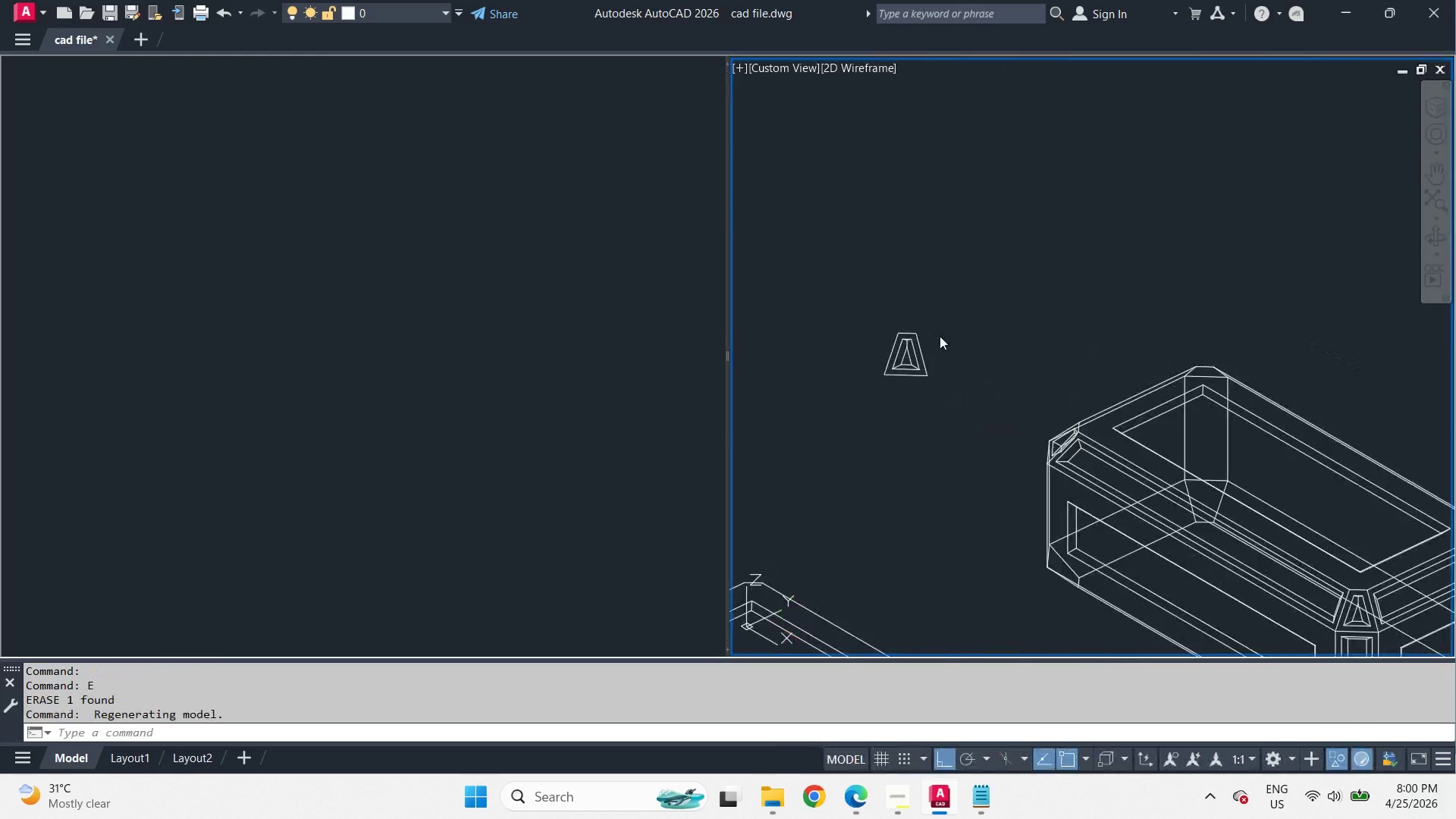 
hold_key(key=ShiftLeft, duration=1.27)
 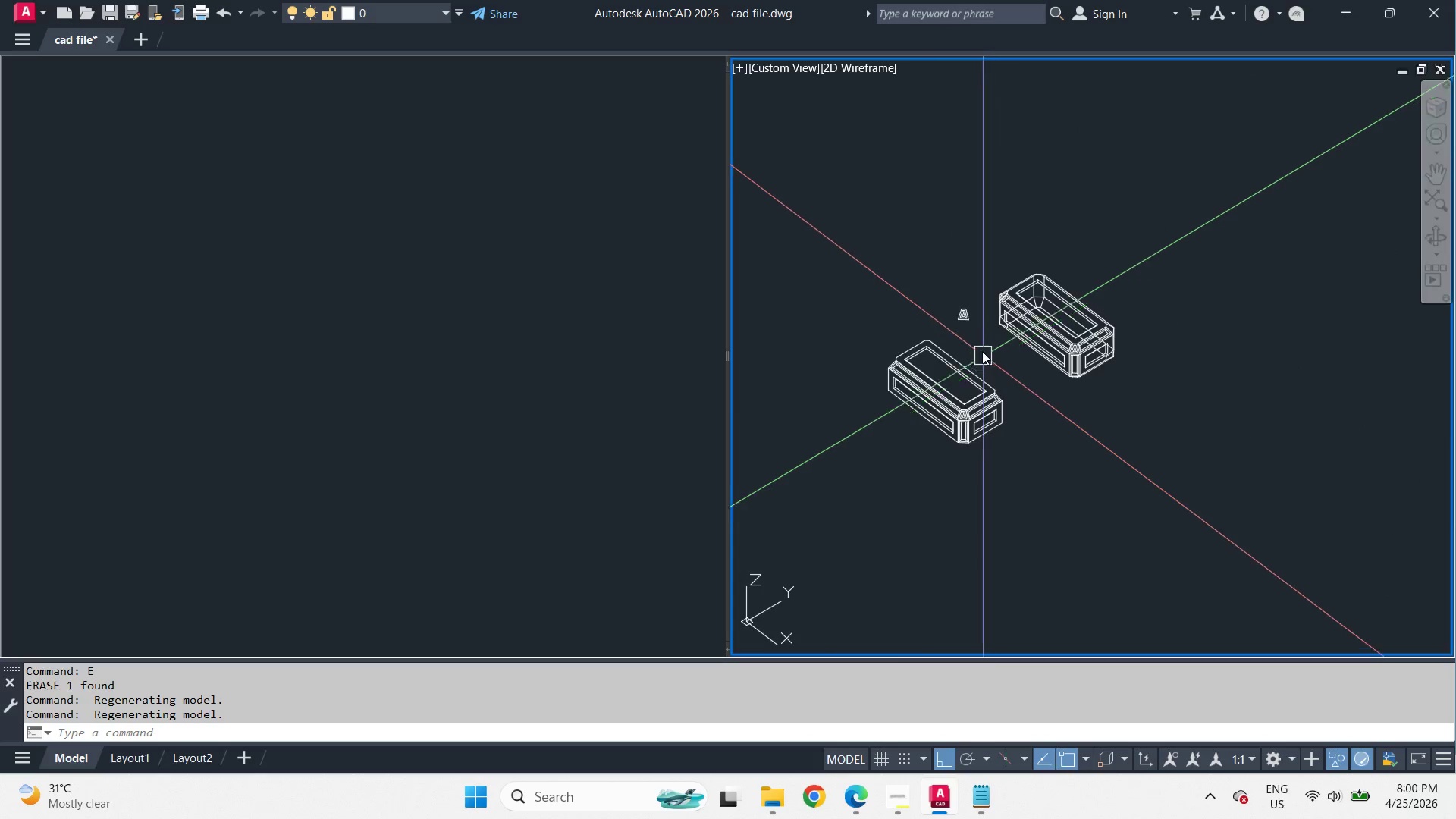 
scroll: coordinate [992, 258], scroll_direction: down, amount: 4.0
 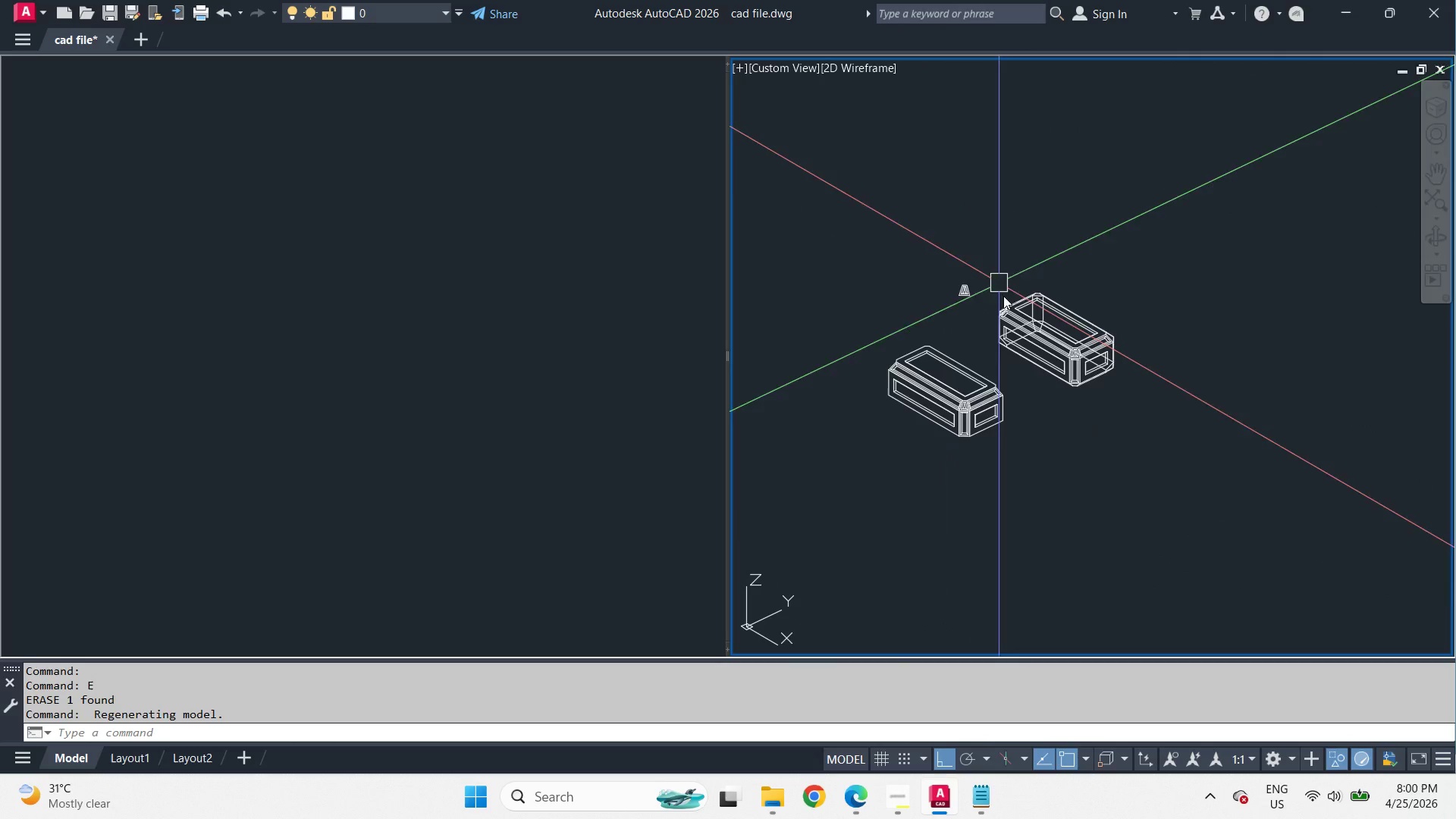 
left_click_drag(start_coordinate=[974, 317], to_coordinate=[943, 265])
 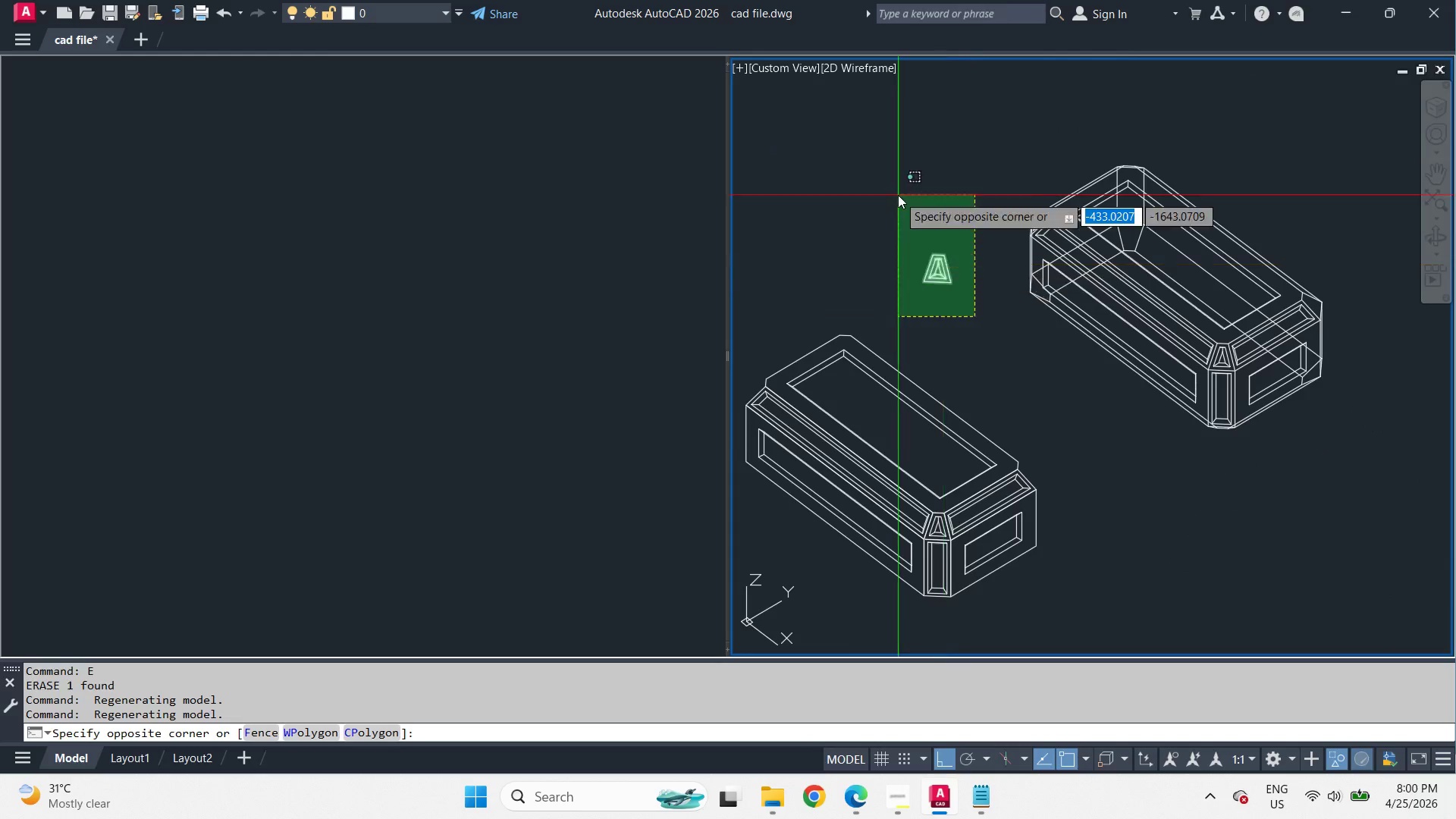 
double_click([898, 195])
 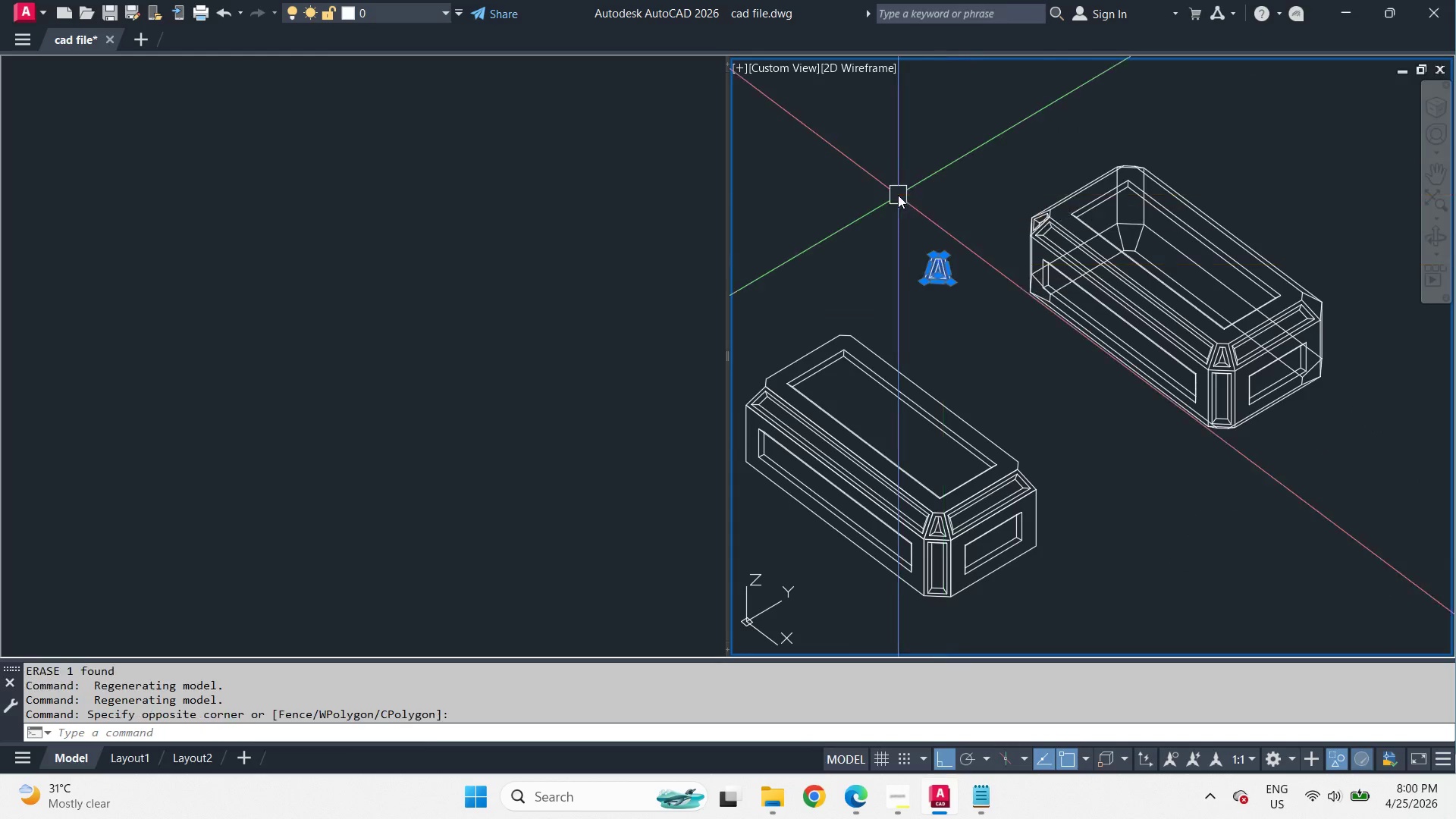 
key(E)
 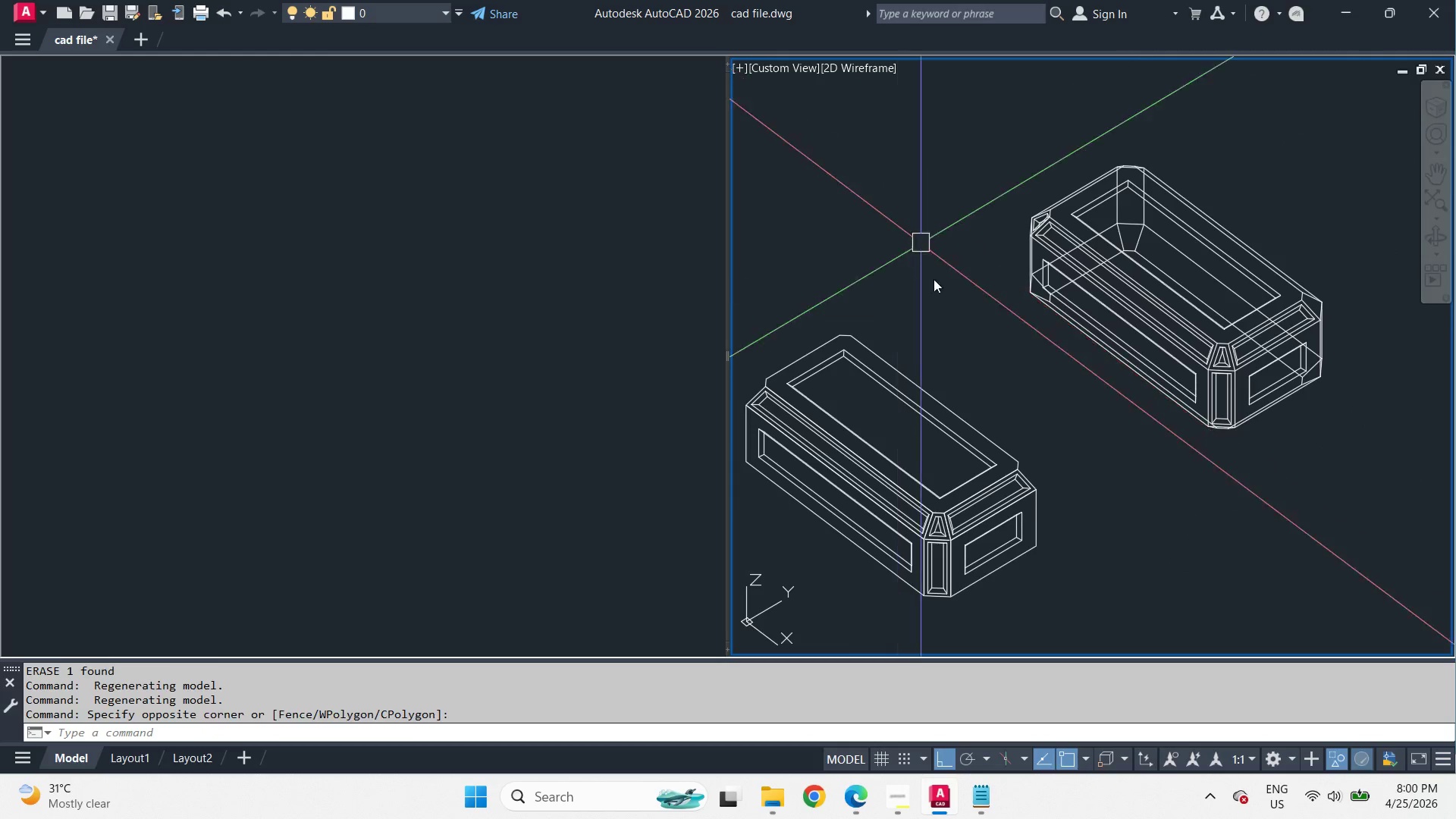 
key(Space)
 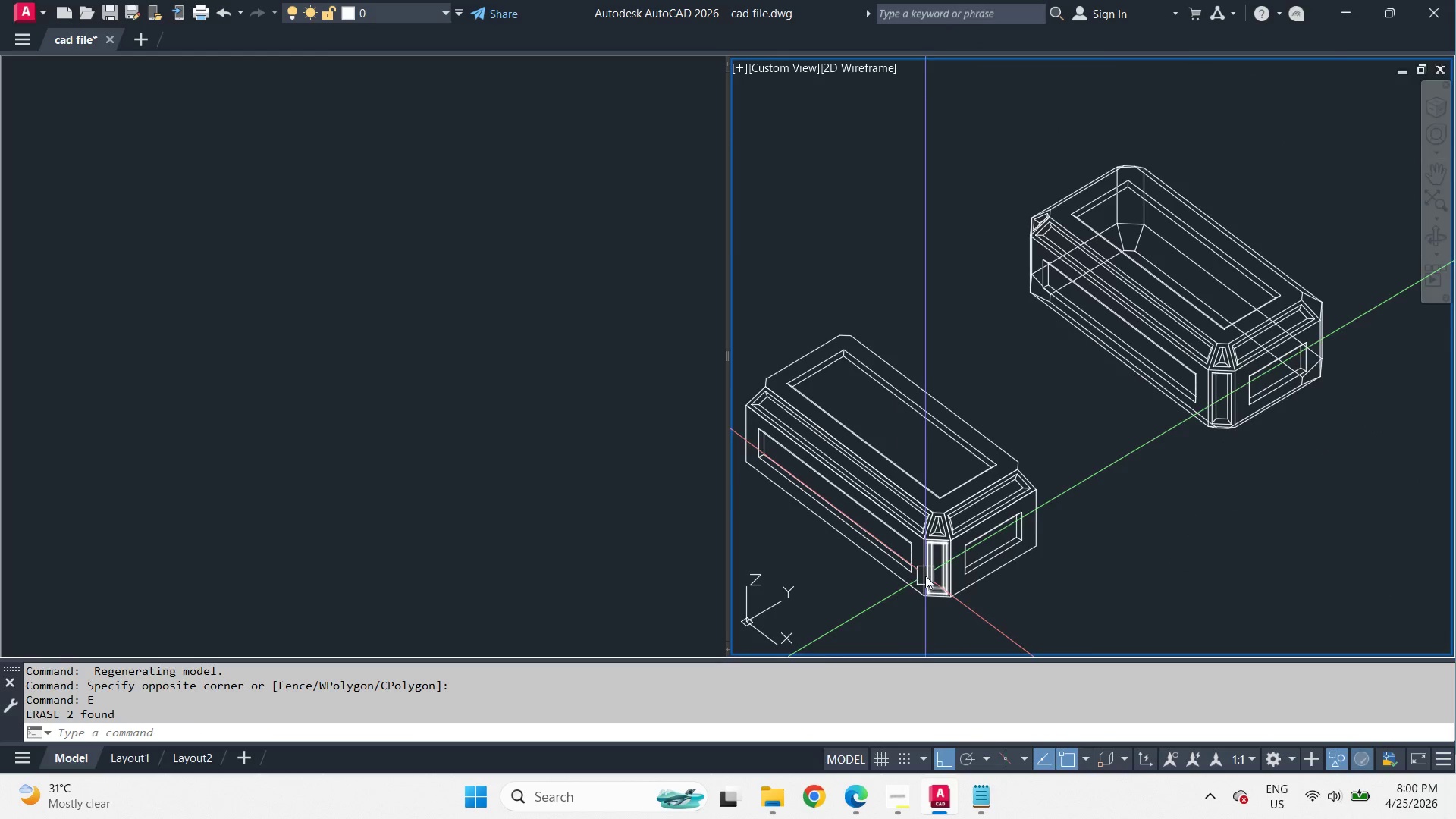 
scroll: coordinate [977, 341], scroll_direction: up, amount: 2.0
 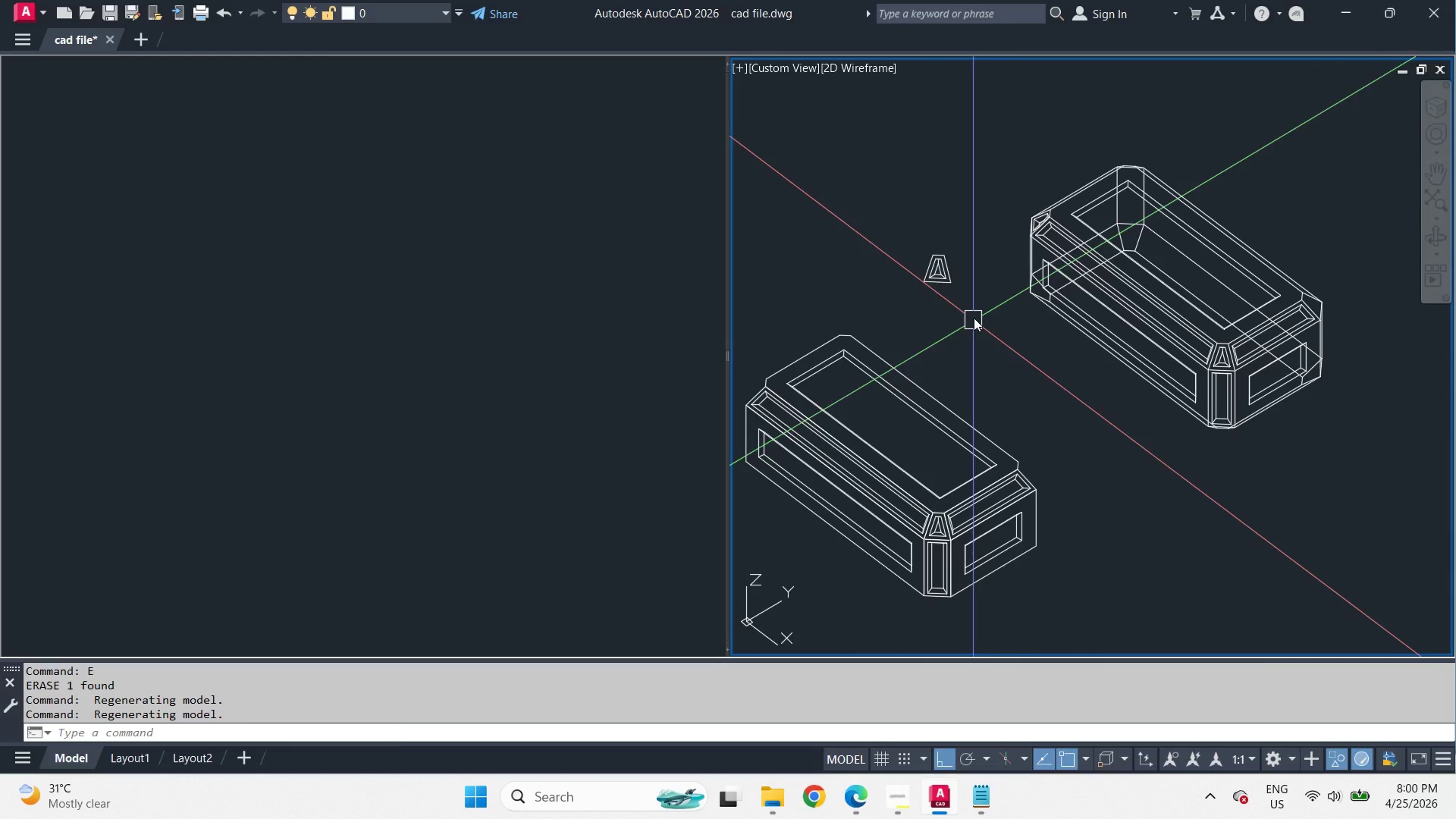 
left_click([938, 524])
 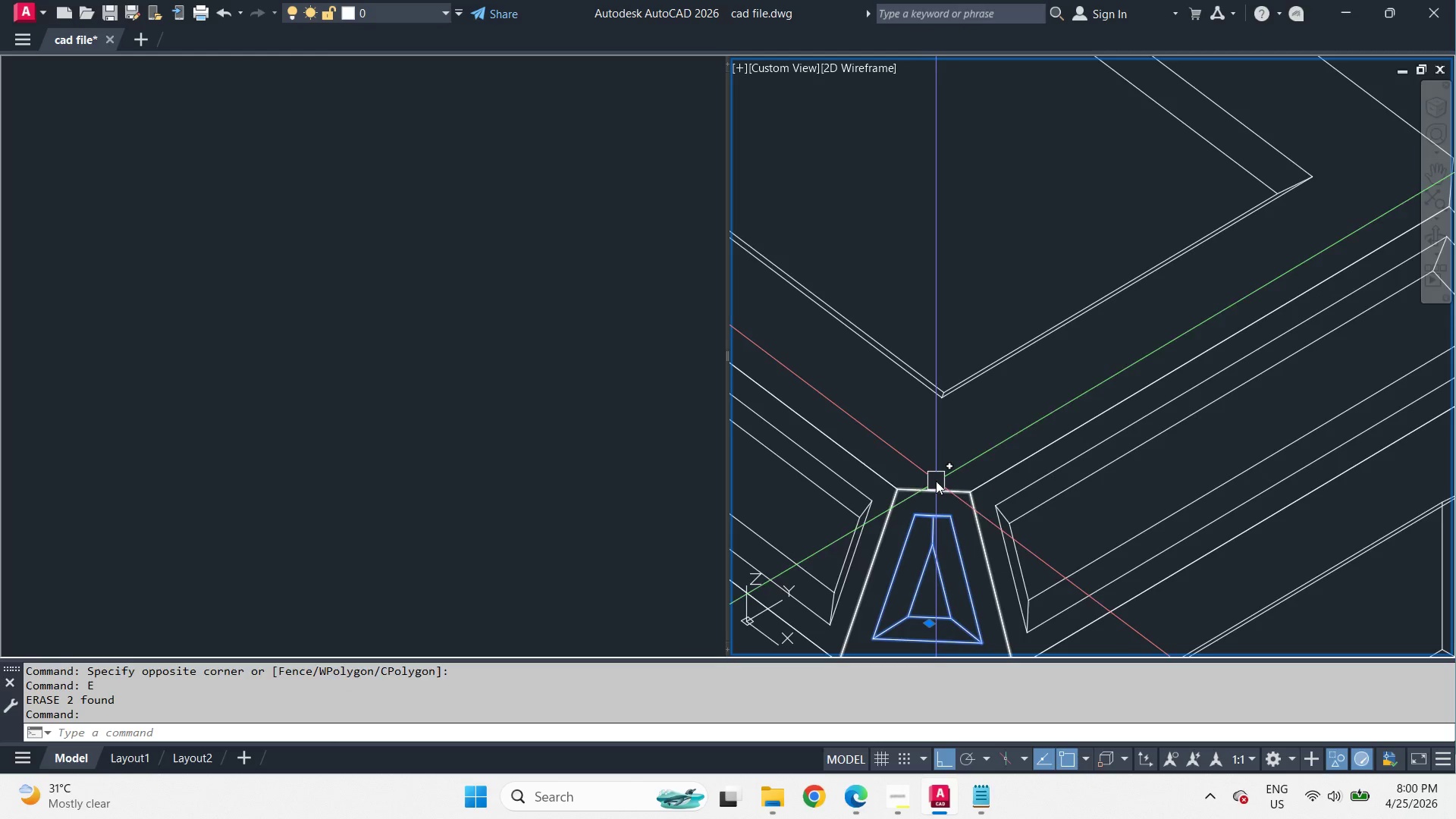 
scroll: coordinate [938, 514], scroll_direction: up, amount: 4.0
 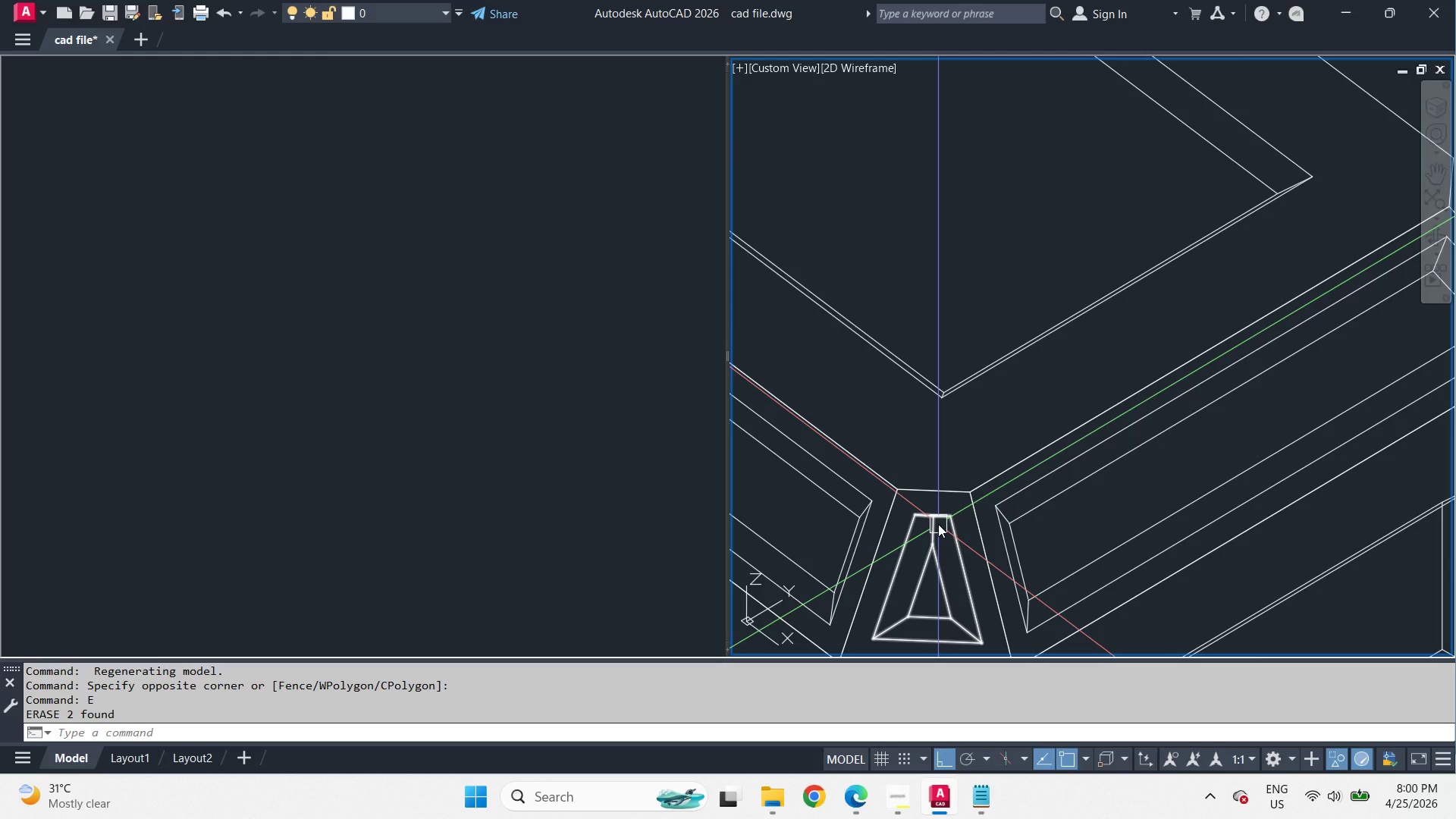 
left_click([935, 488])
 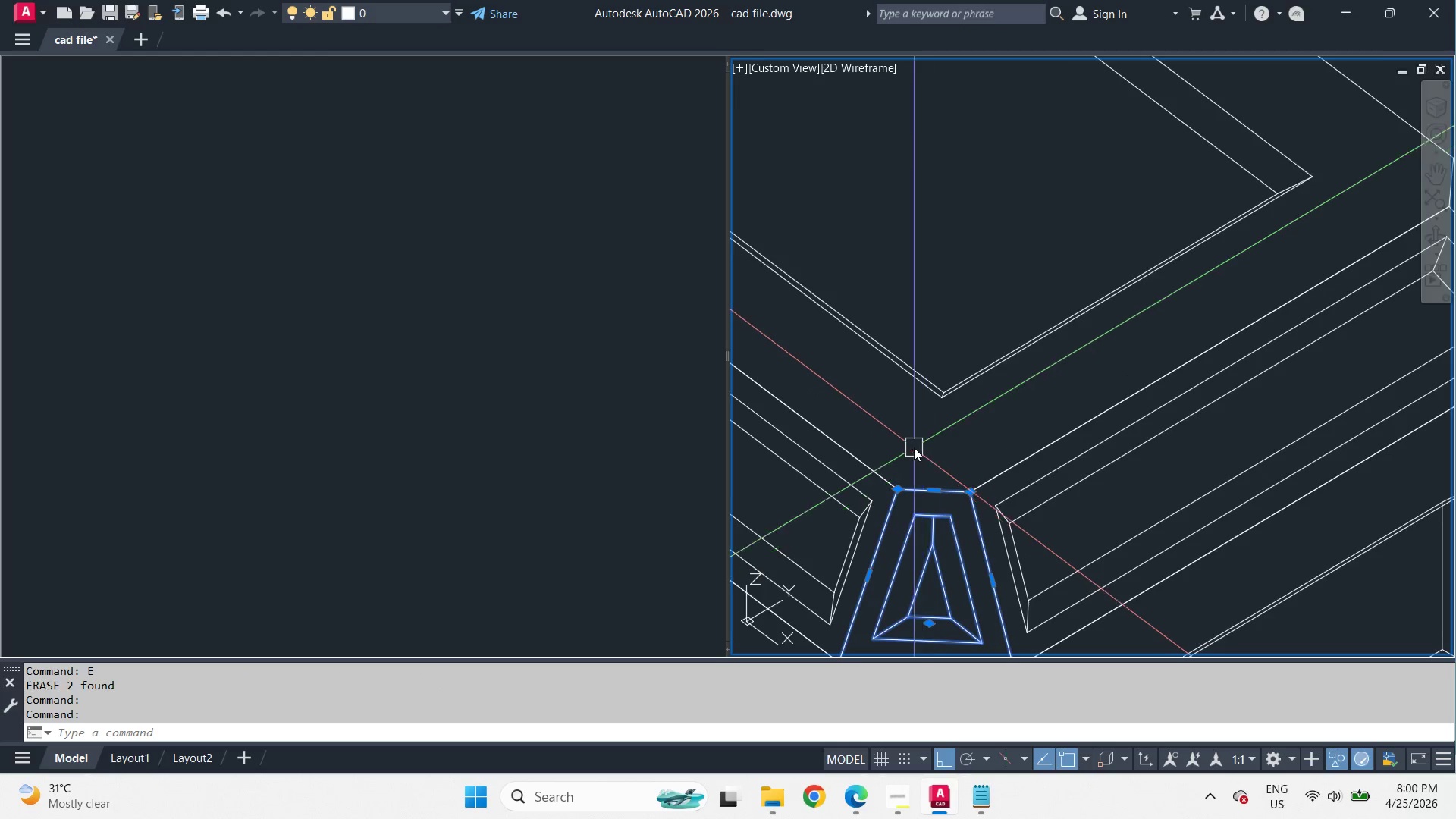 
key(C)
 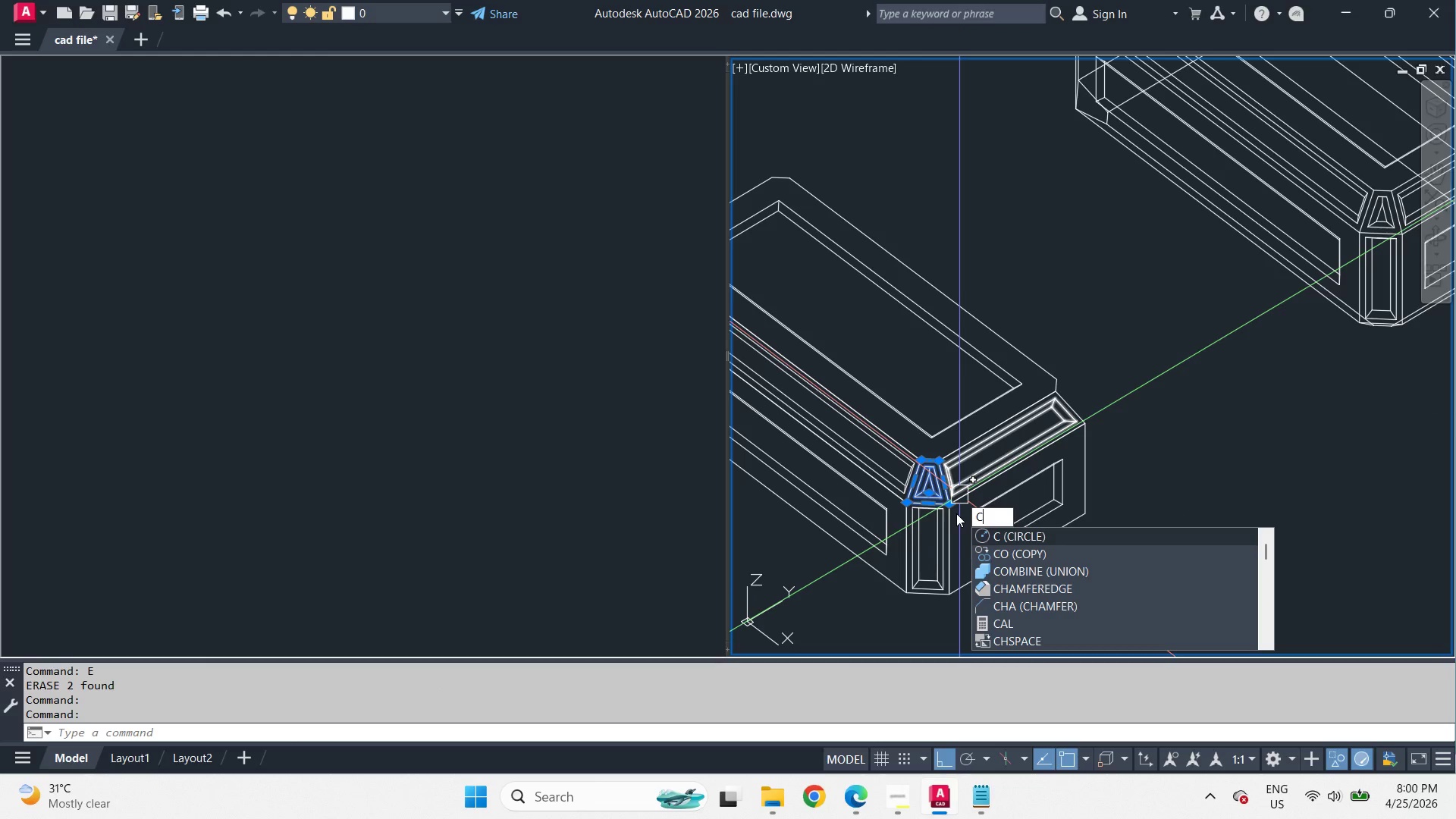 
key(O)
 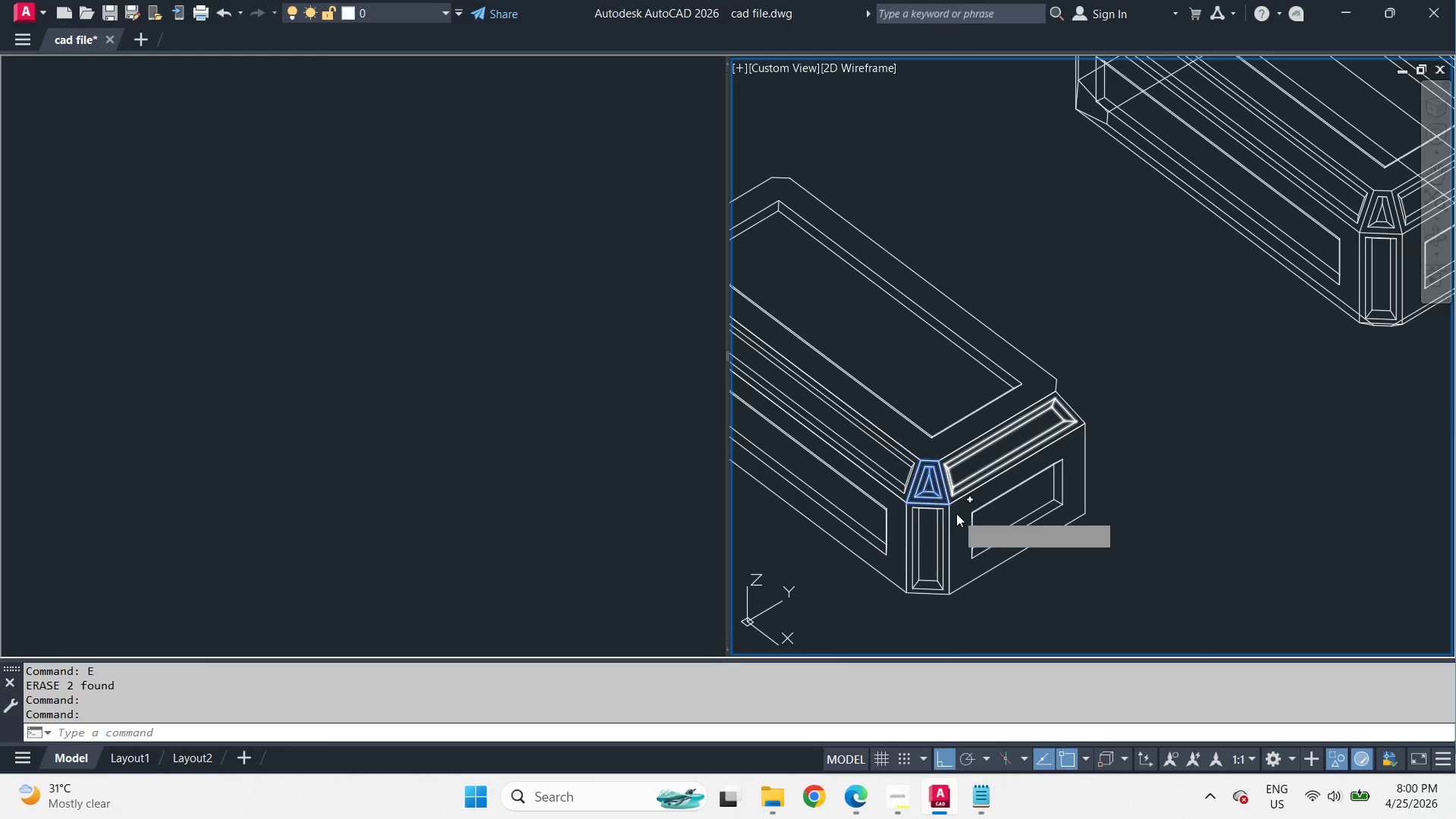 
key(Space)
 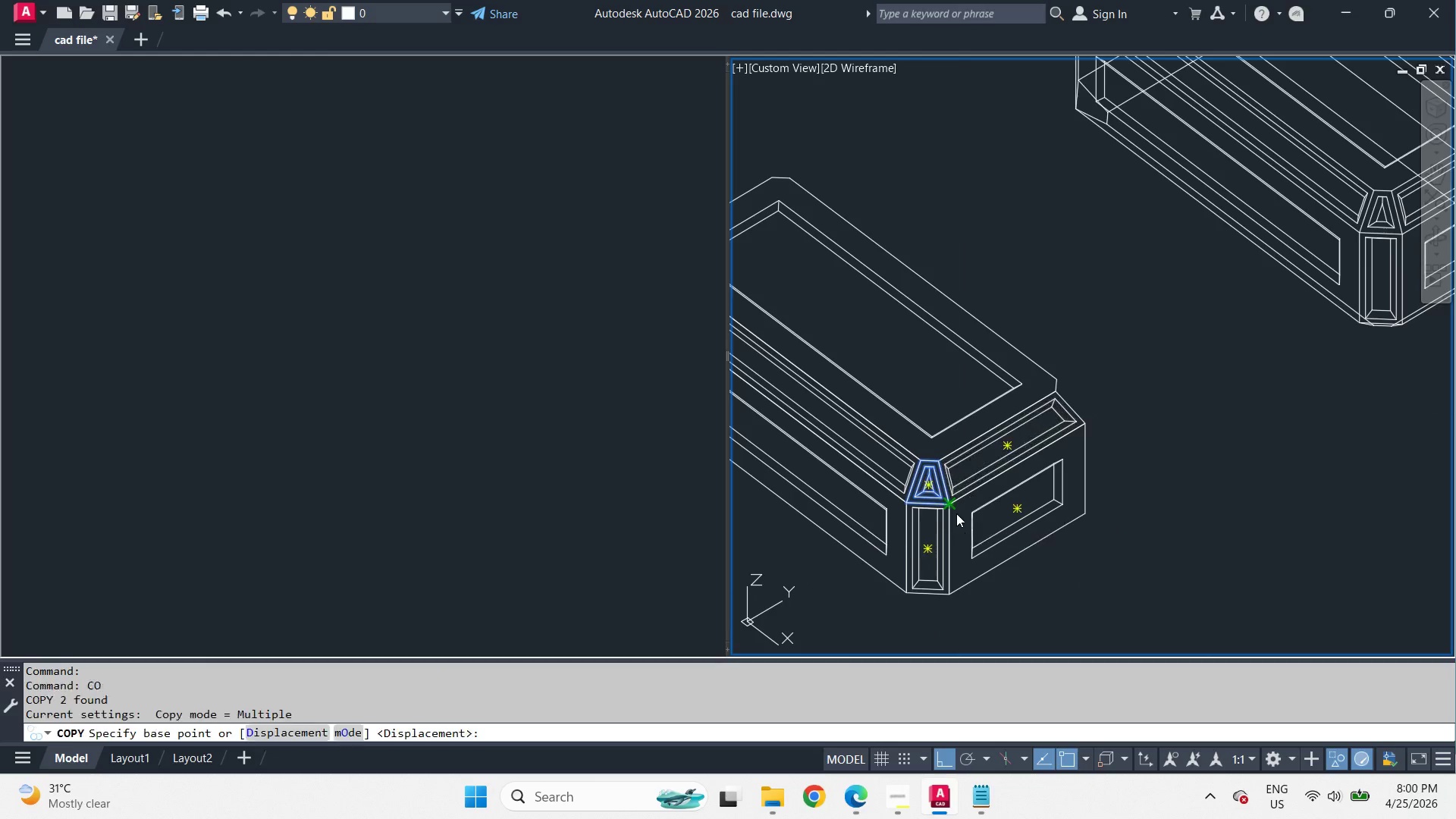 
left_click_drag(start_coordinate=[956, 513], to_coordinate=[1075, 482])
 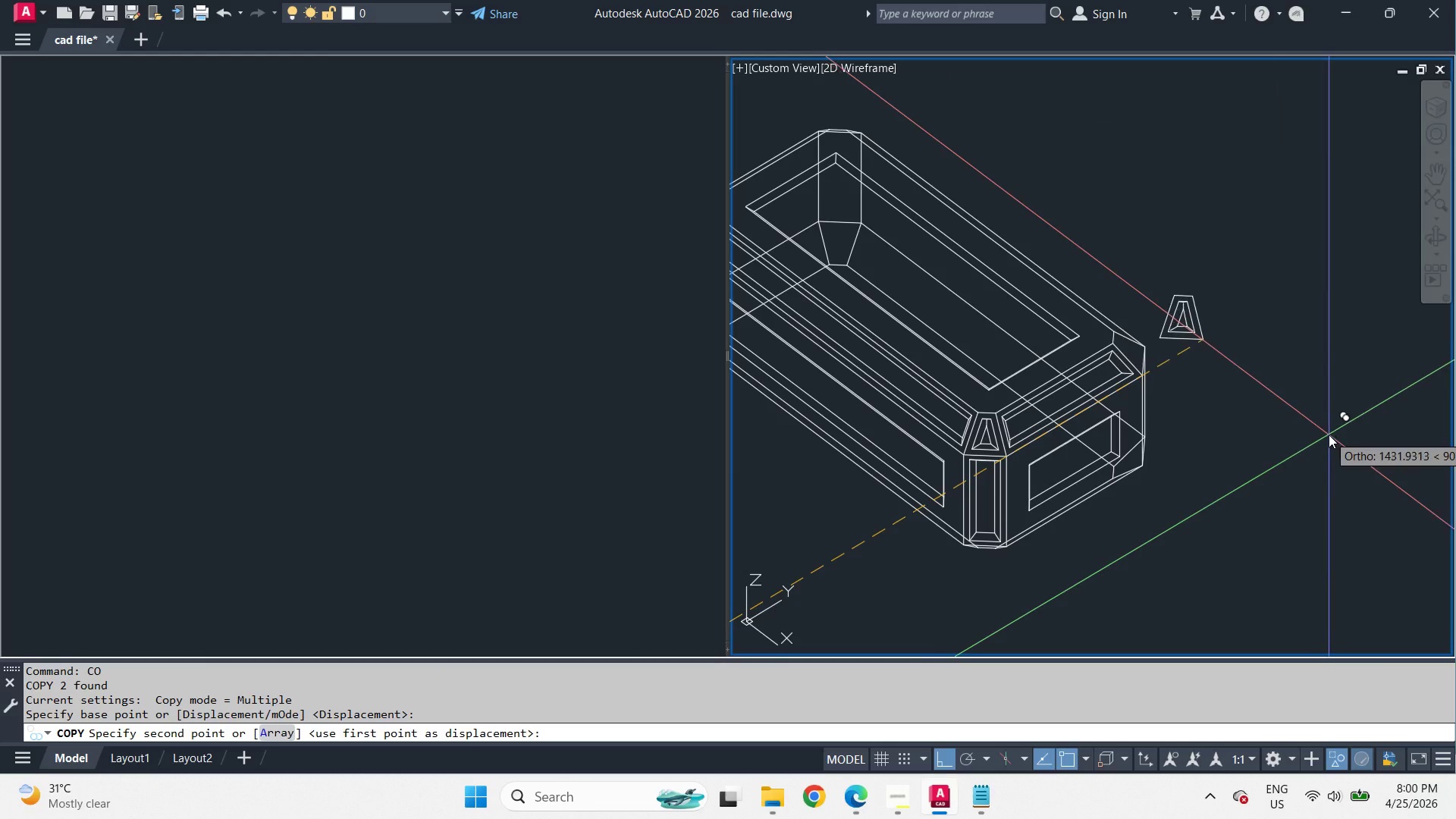 
scroll: coordinate [940, 456], scroll_direction: down, amount: 3.0
 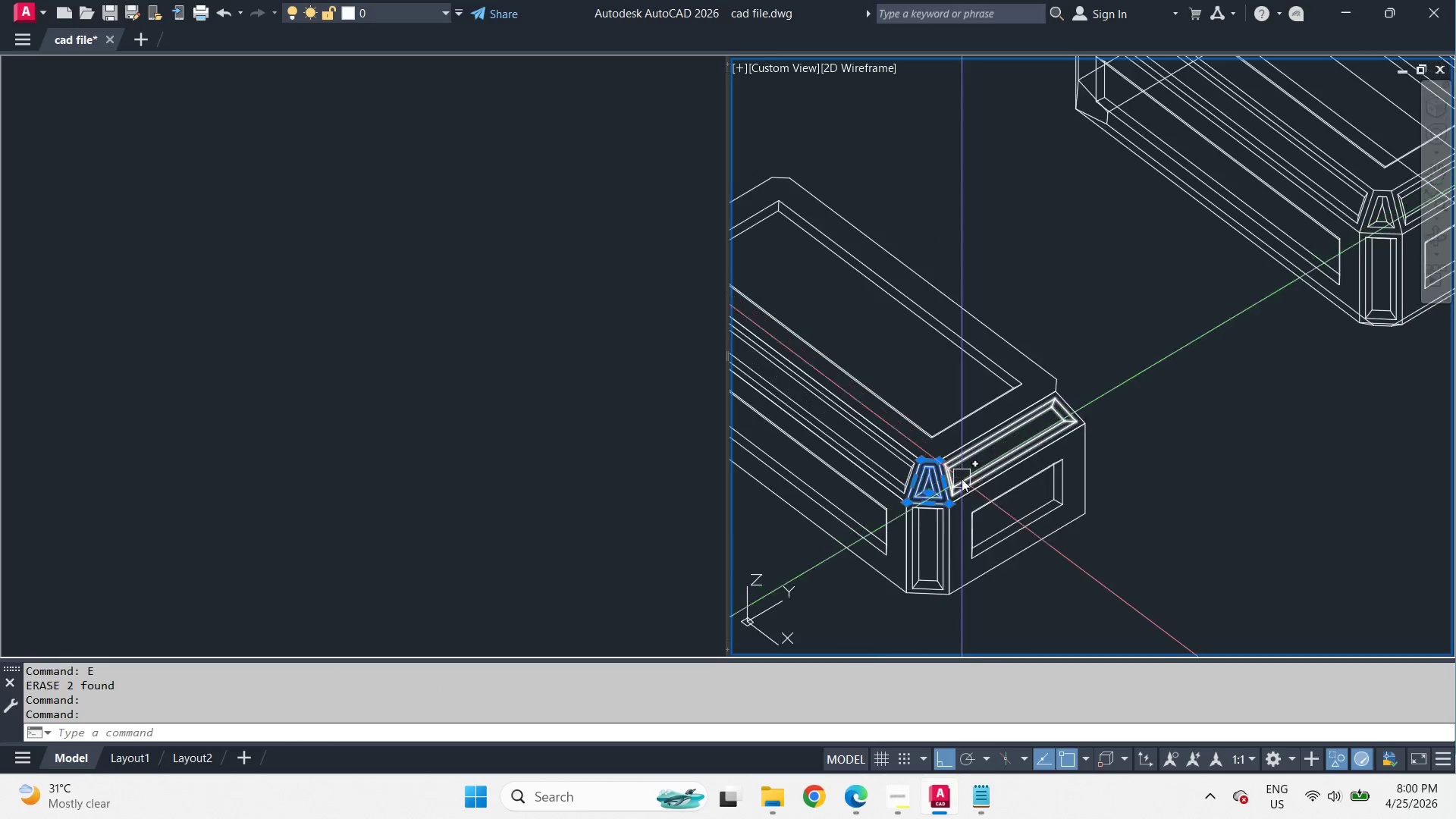 
key(Escape)
 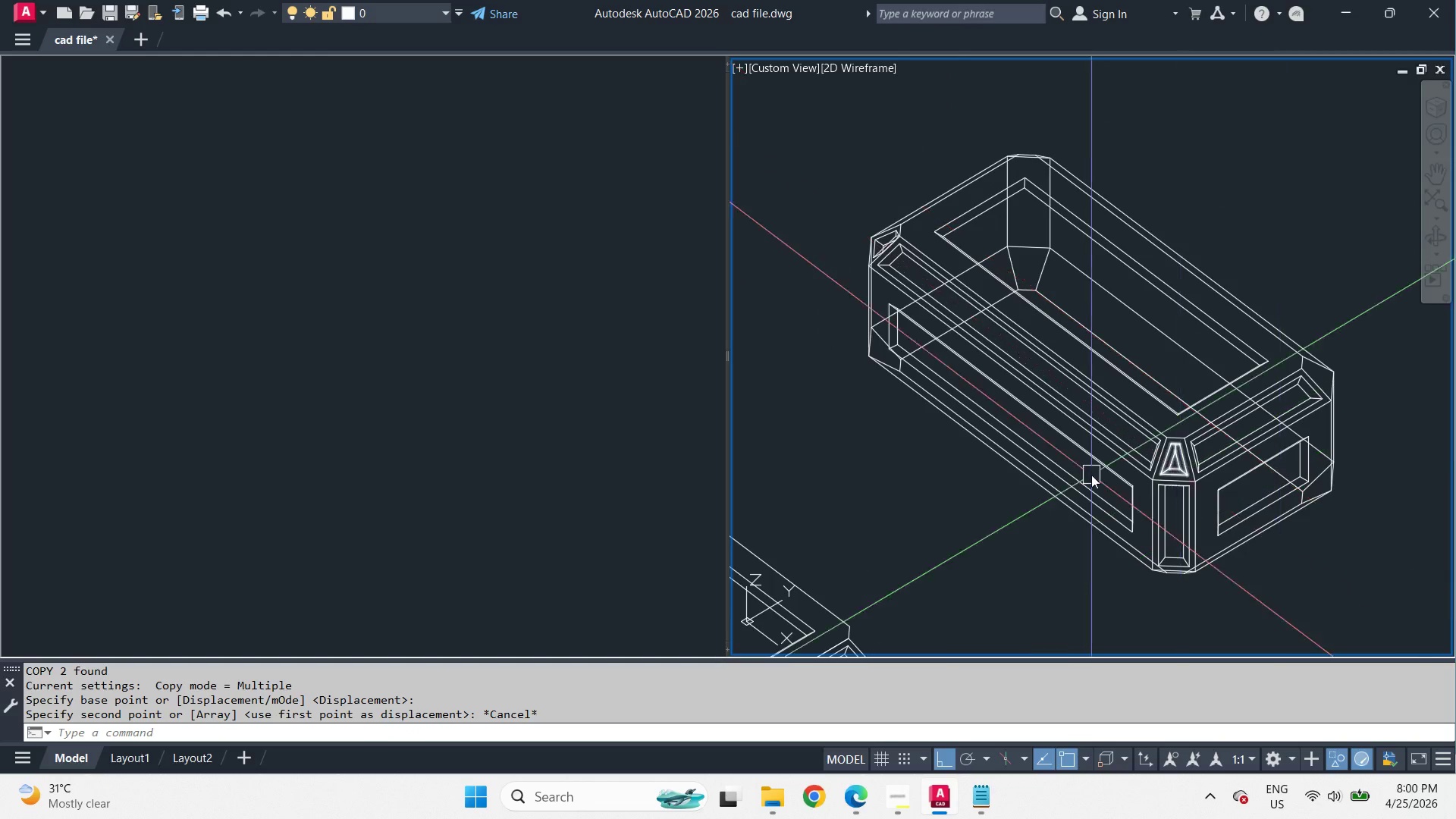 
hold_key(key=ShiftLeft, duration=3.2)
 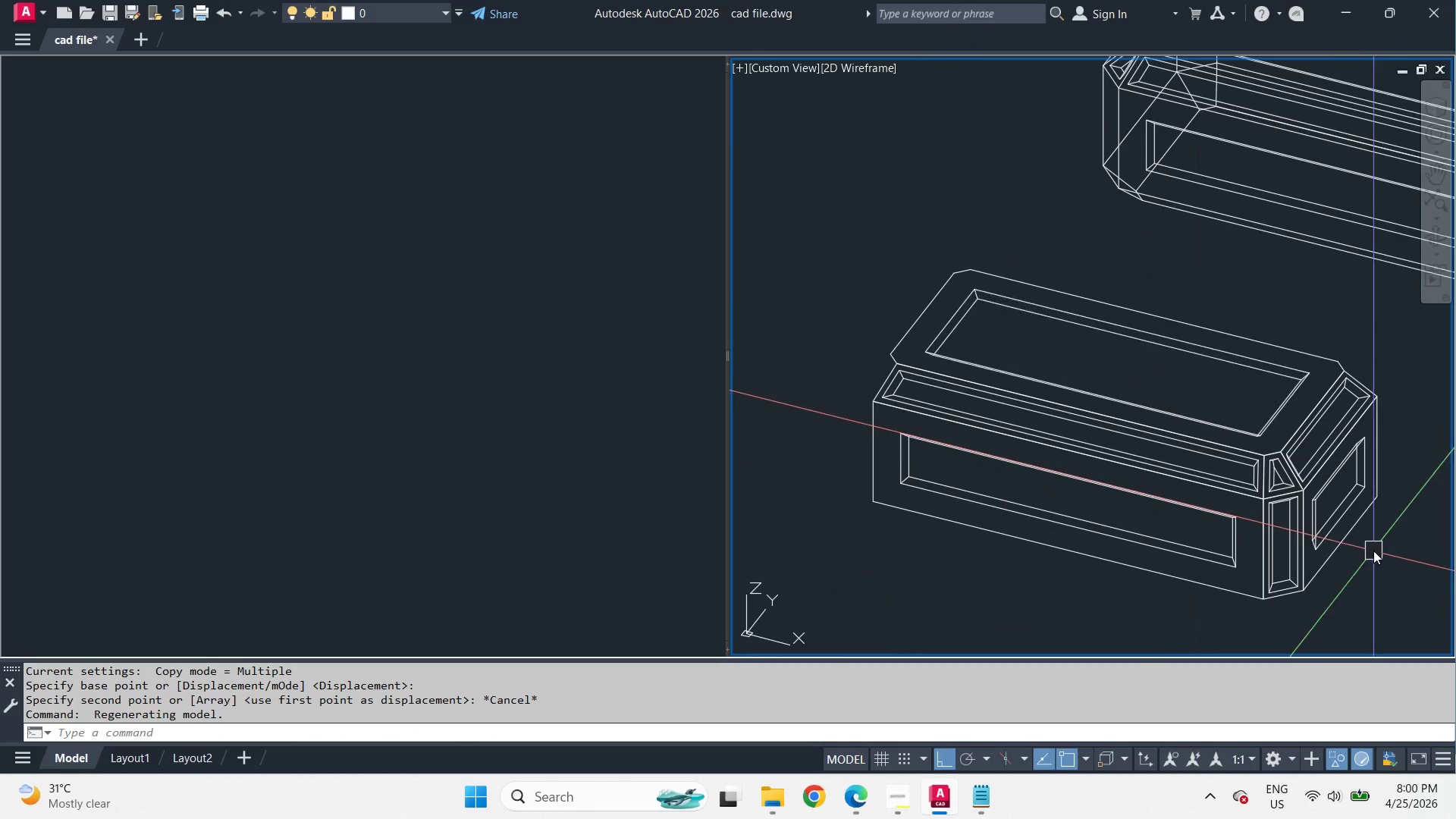 
left_click([1294, 618])
 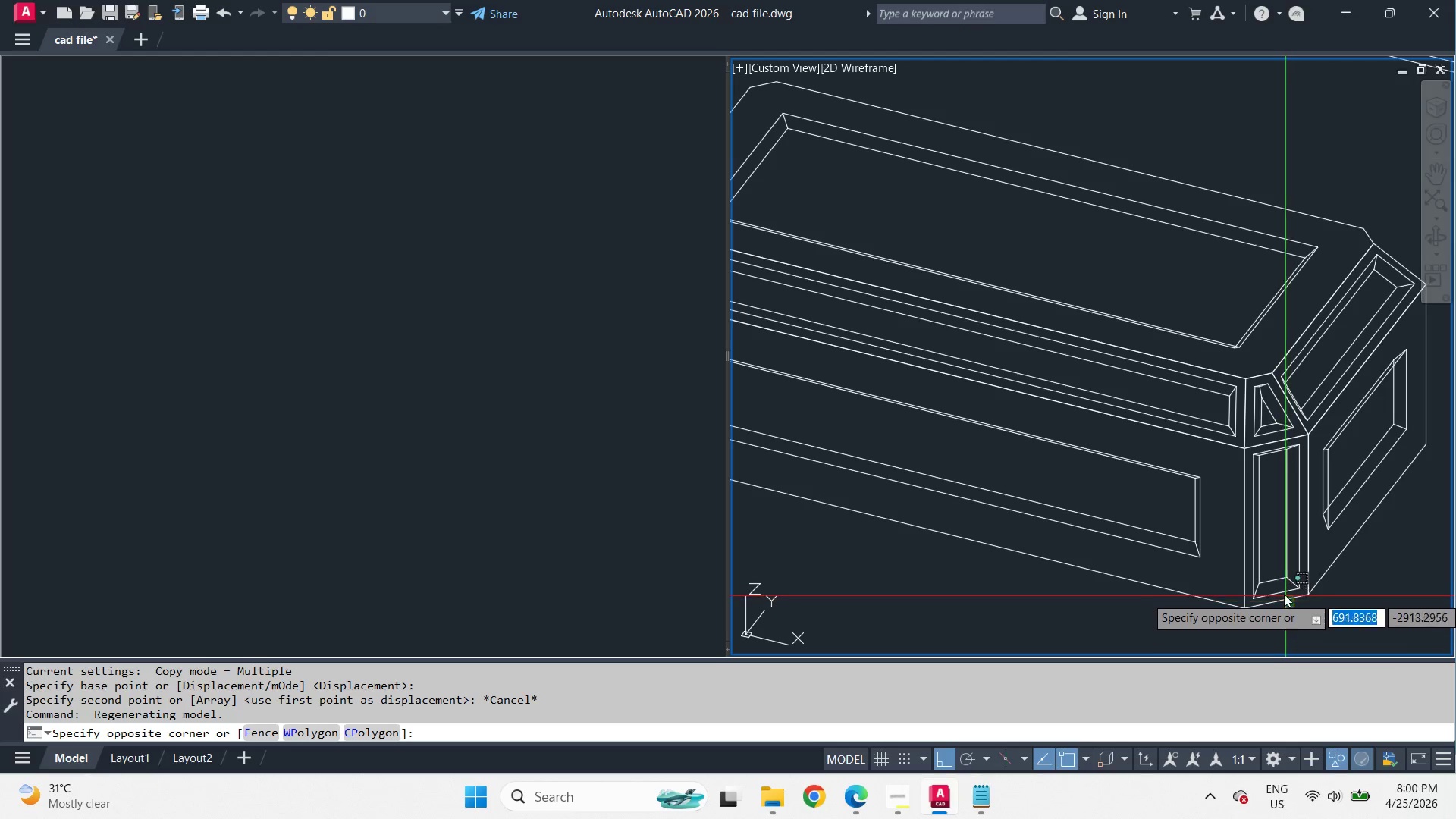 
left_click([1282, 591])
 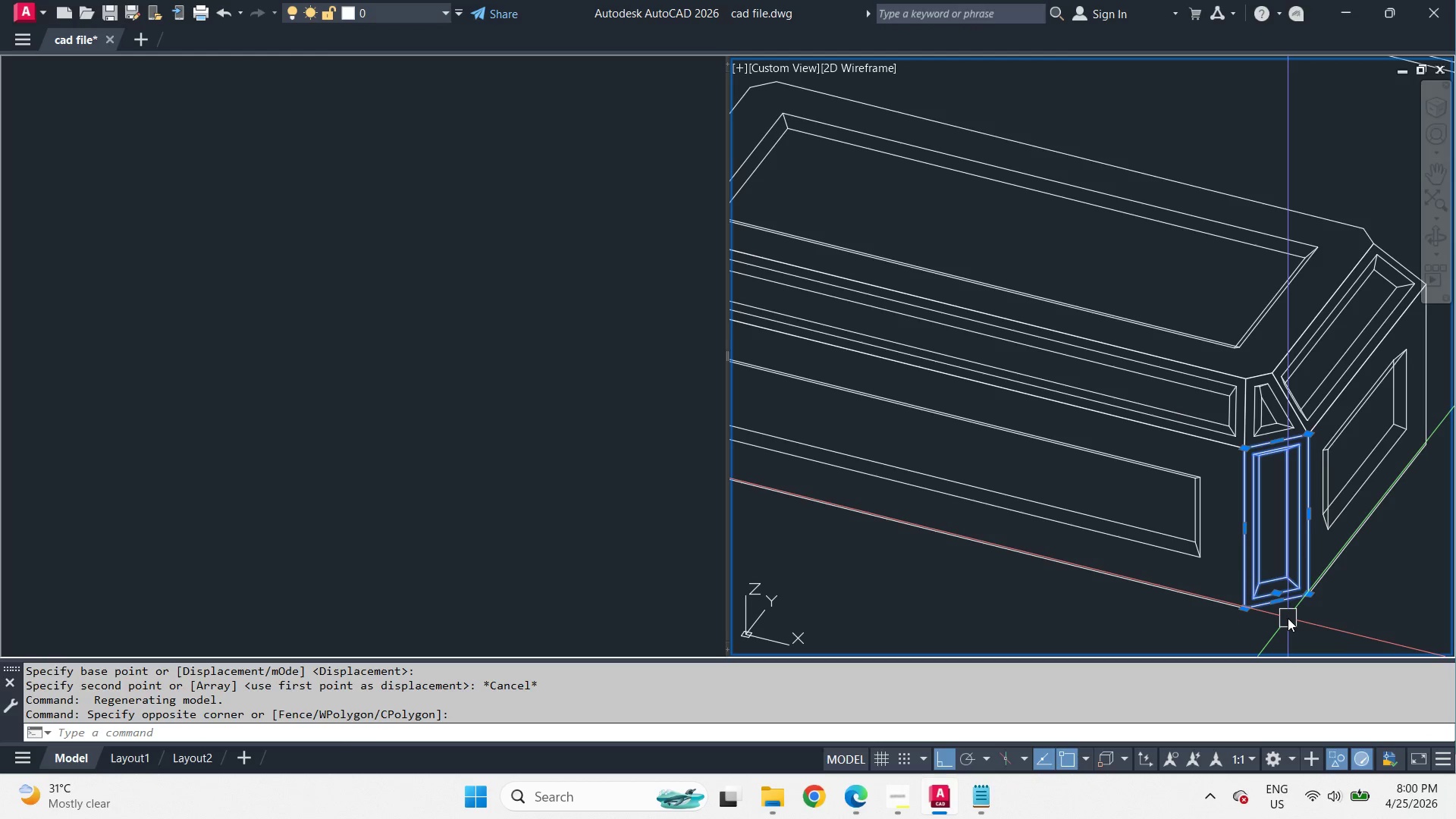 
scroll: coordinate [1294, 585], scroll_direction: up, amount: 1.0
 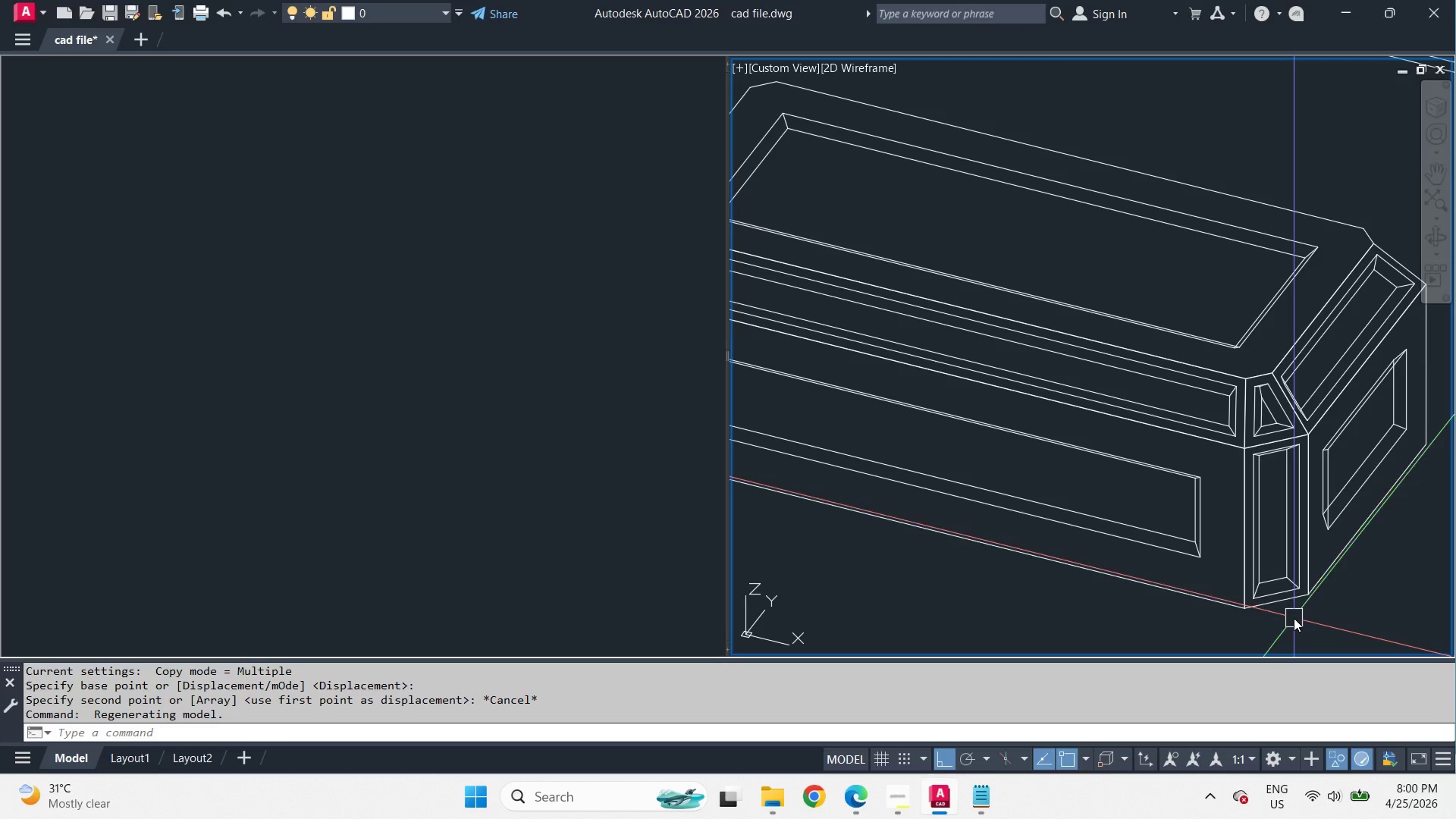 
type(co )
 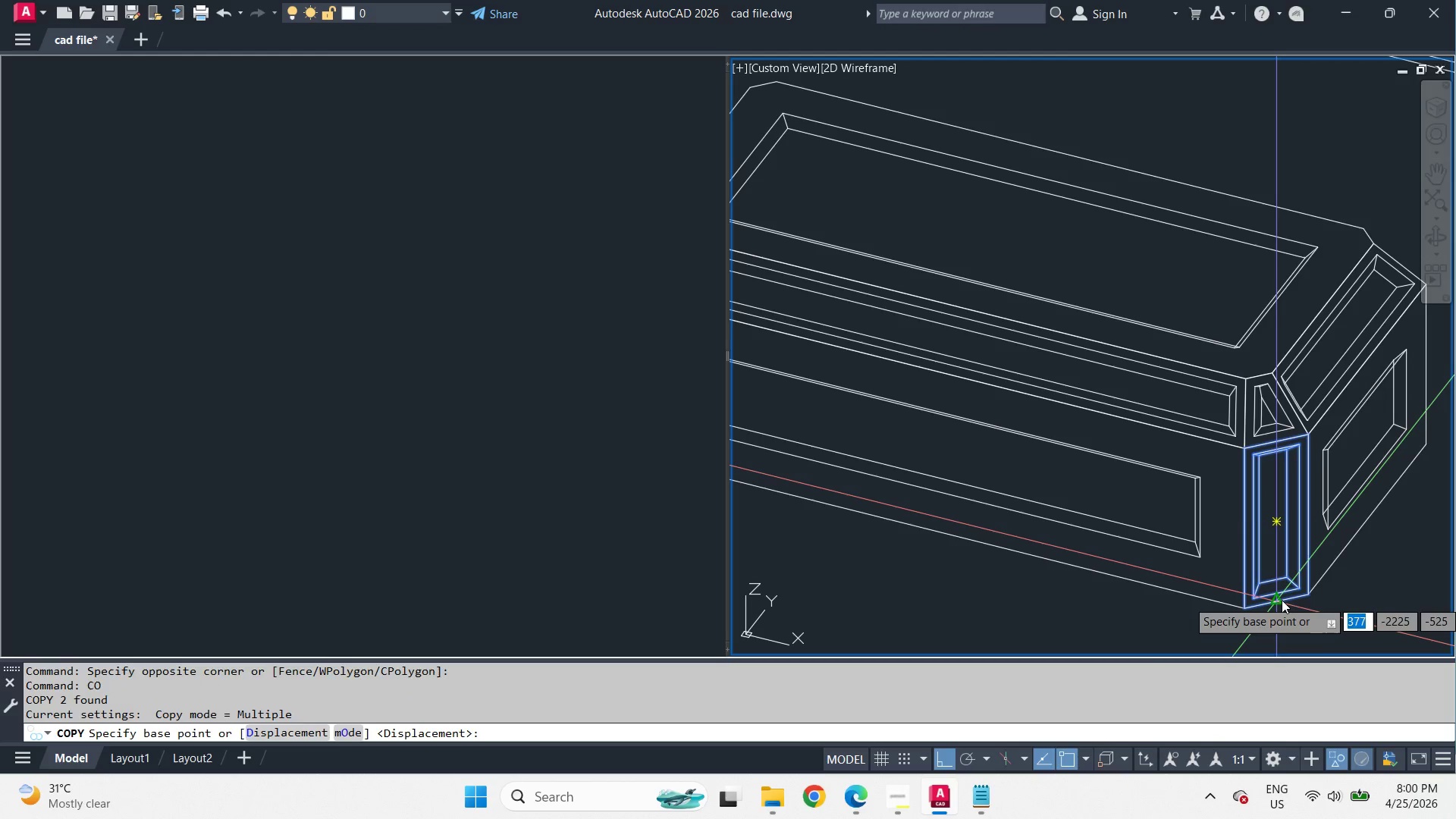 
left_click_drag(start_coordinate=[1282, 600], to_coordinate=[1285, 608])
 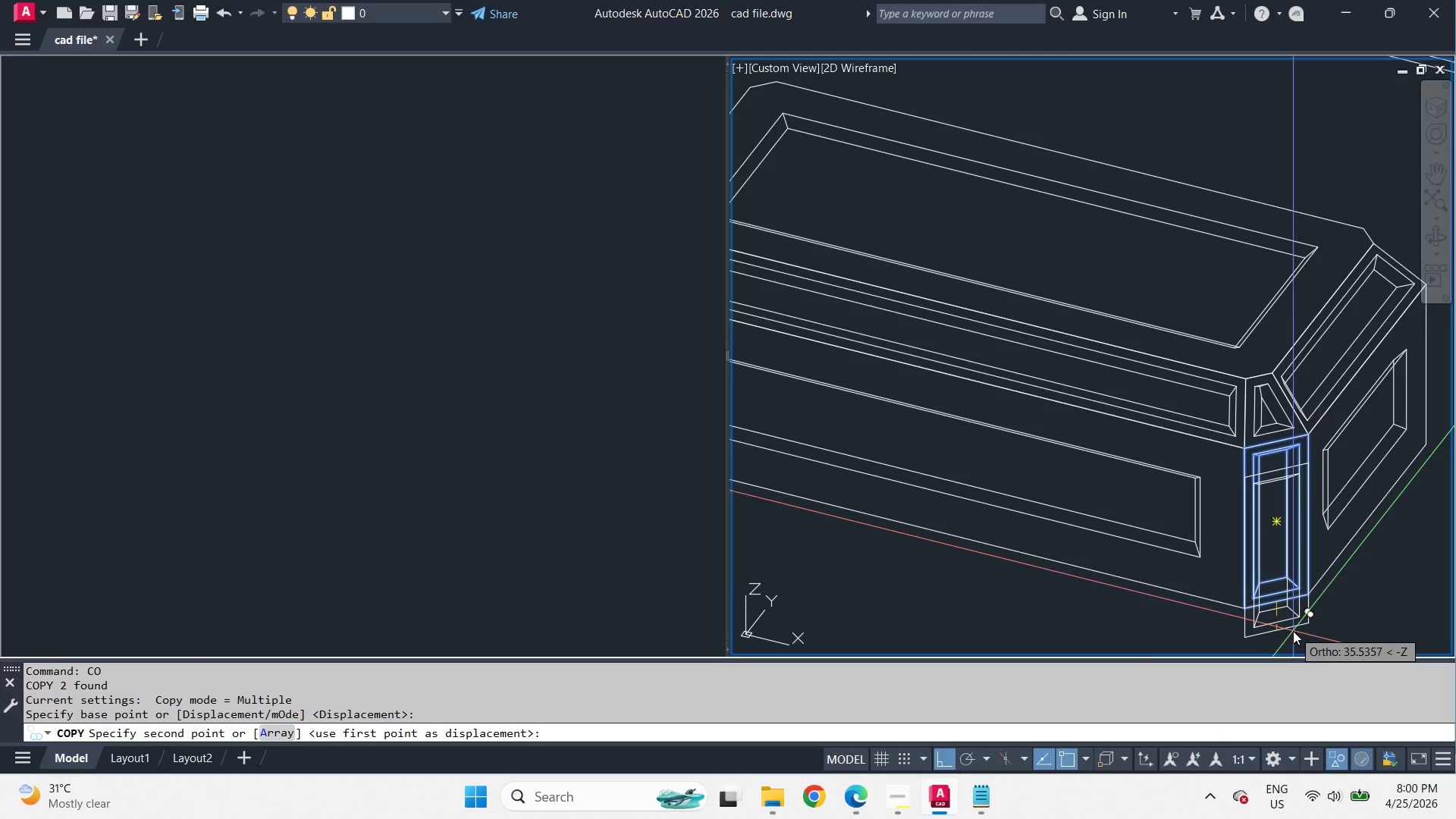 
hold_key(key=ShiftLeft, duration=1.56)
 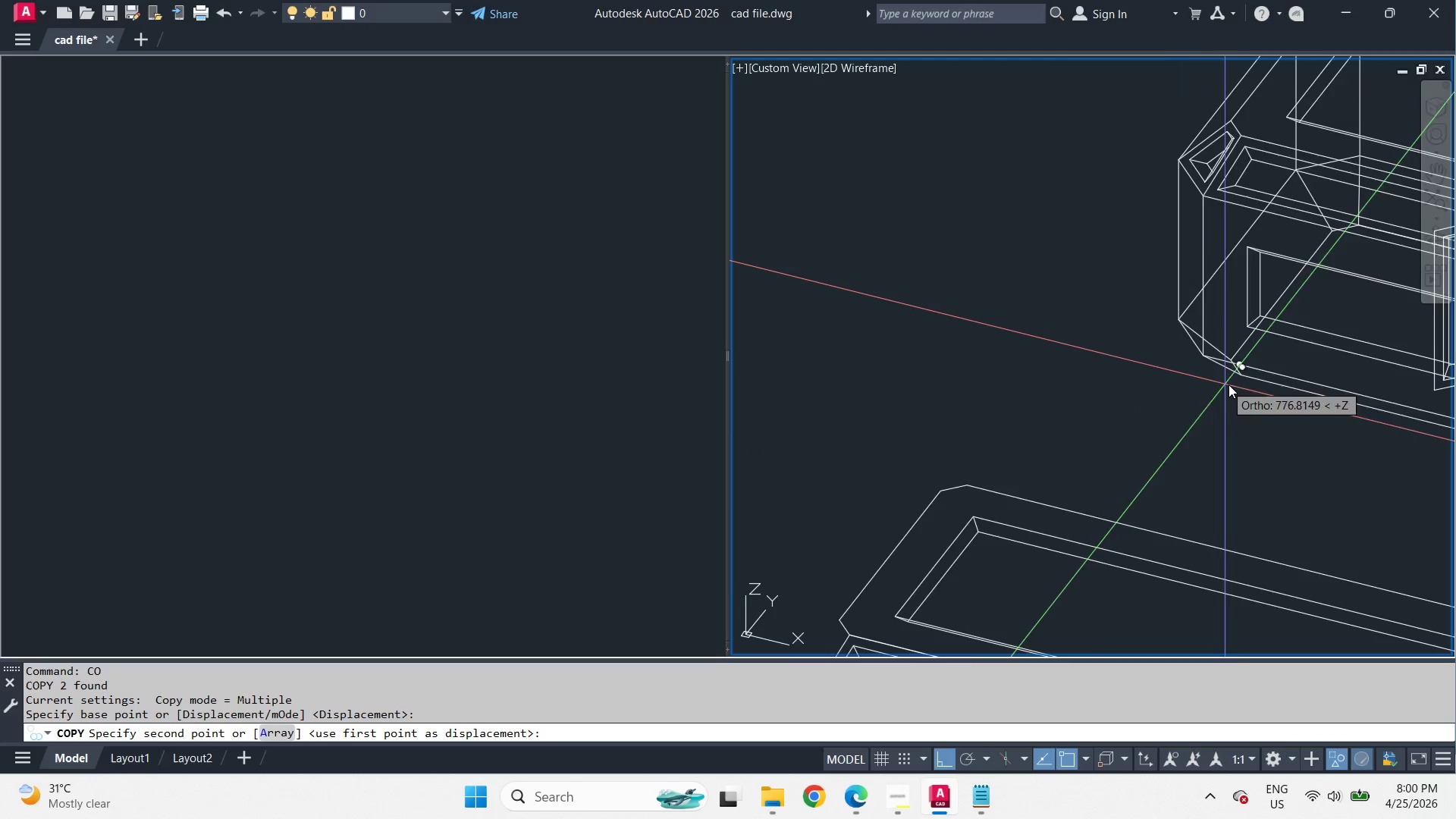 
scroll: coordinate [1236, 510], scroll_direction: none, amount: 0.0
 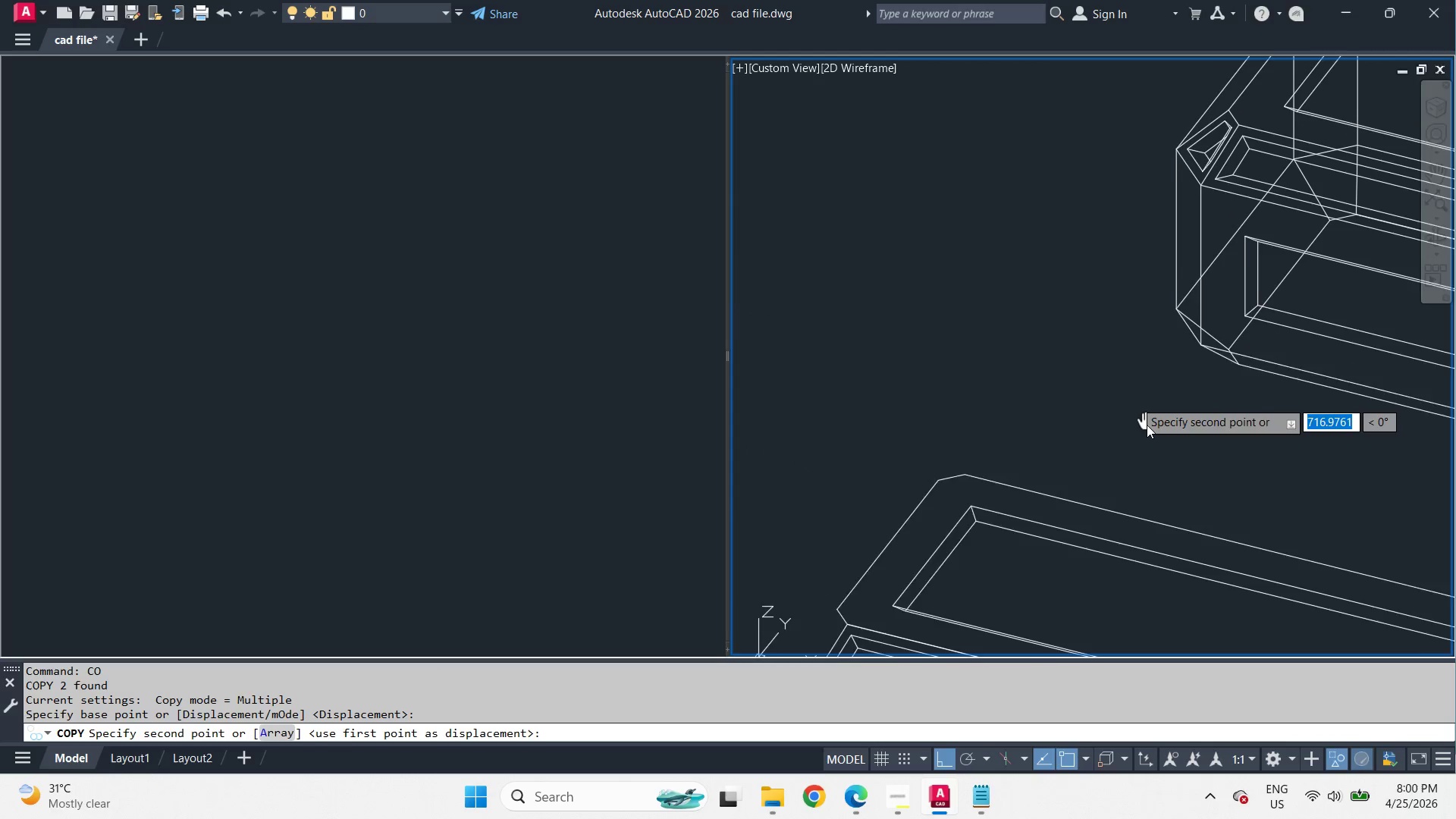 
scroll: coordinate [1247, 382], scroll_direction: up, amount: 3.0
 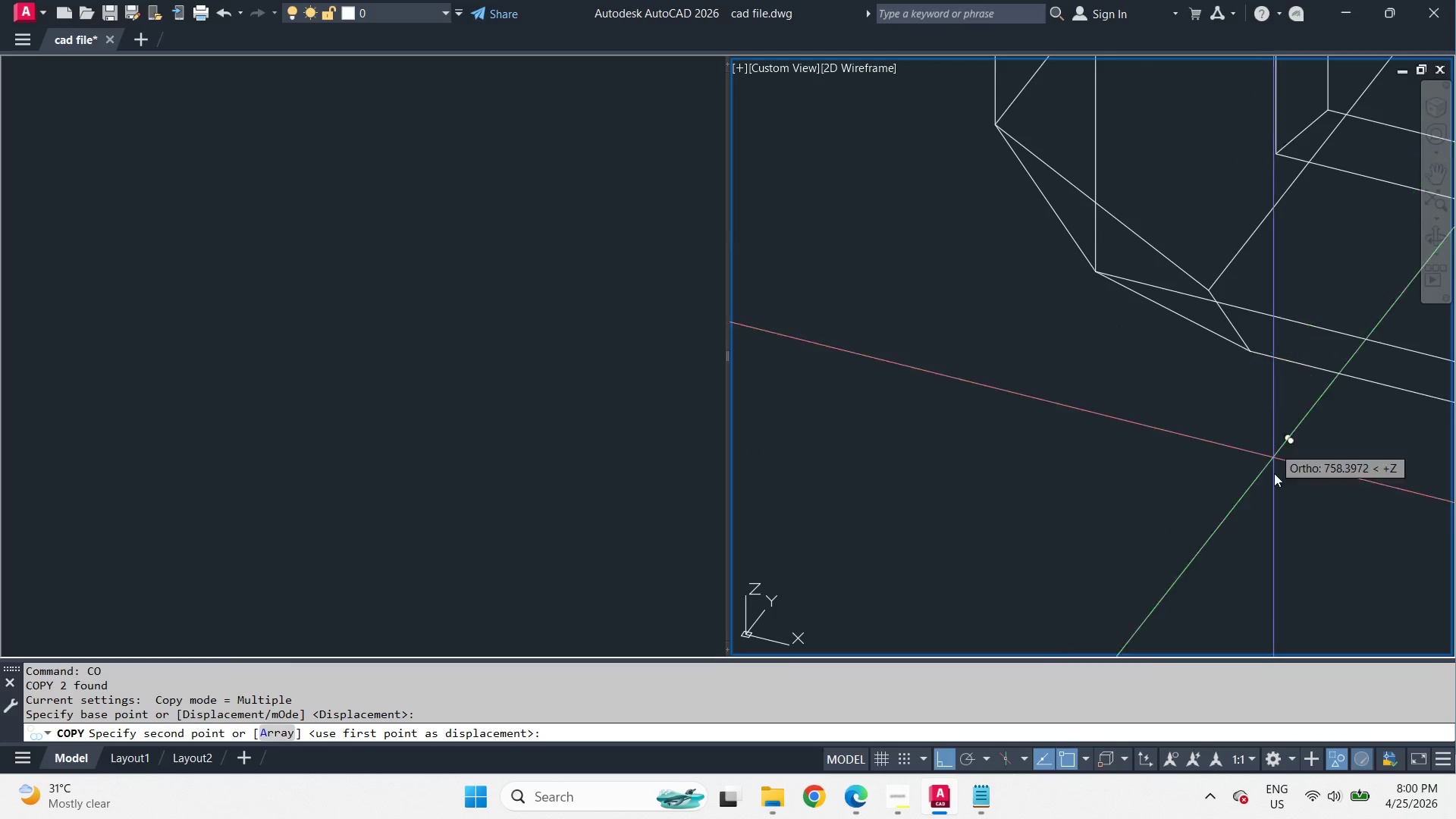 
scroll: coordinate [1277, 504], scroll_direction: down, amount: 2.0
 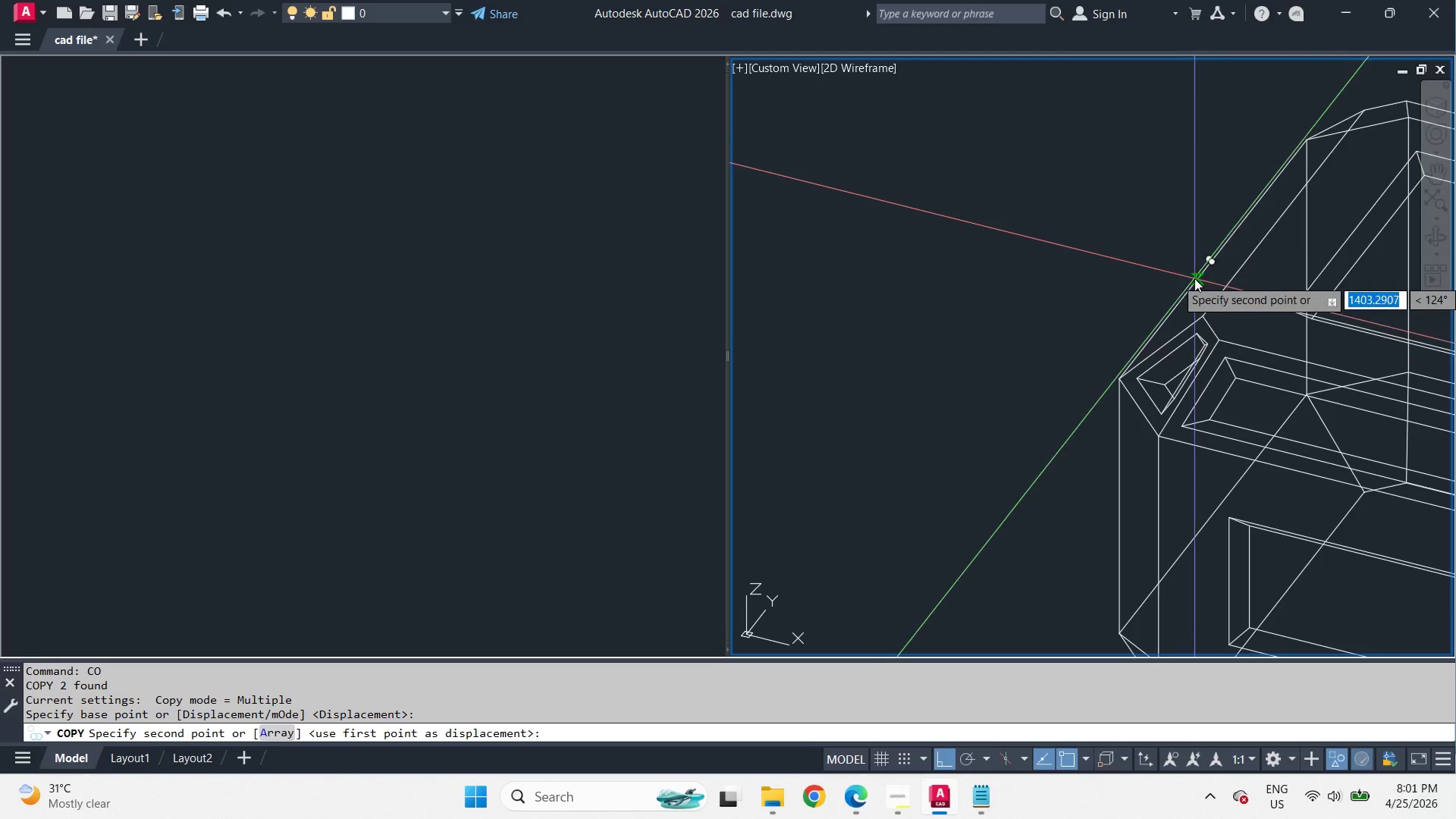 
wait(6.1)
 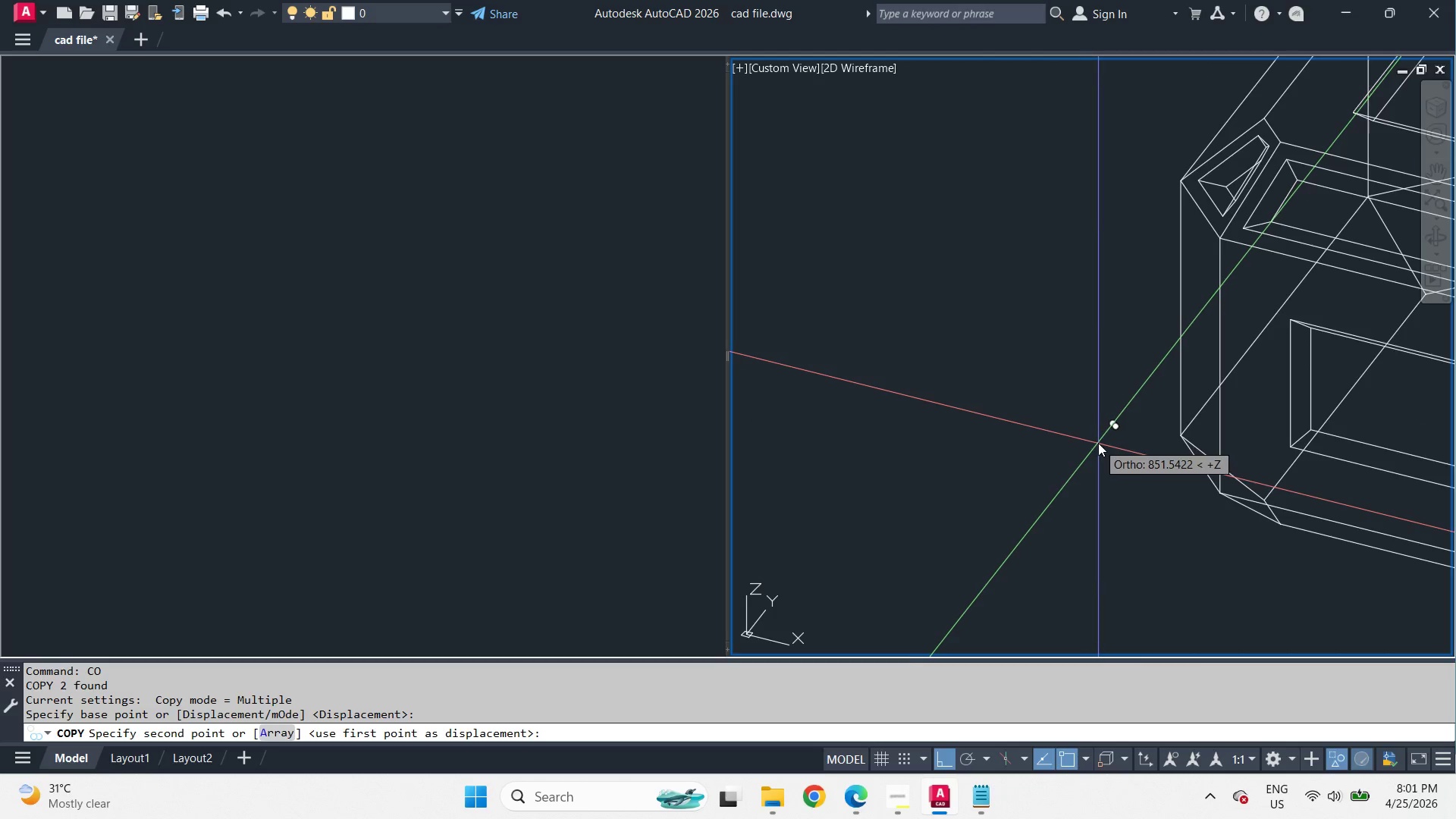 
left_click([1191, 282])
 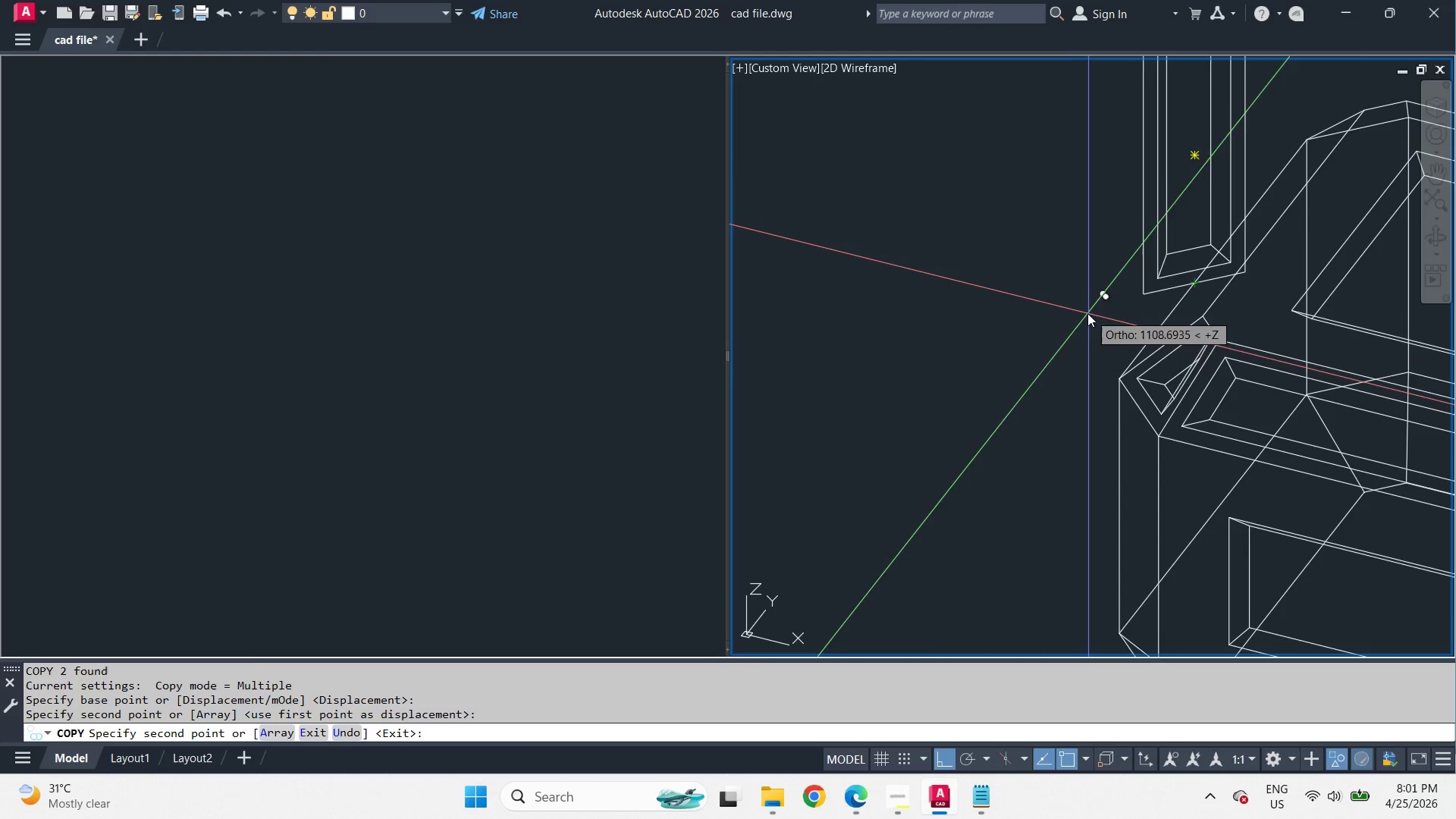 
key(Space)
 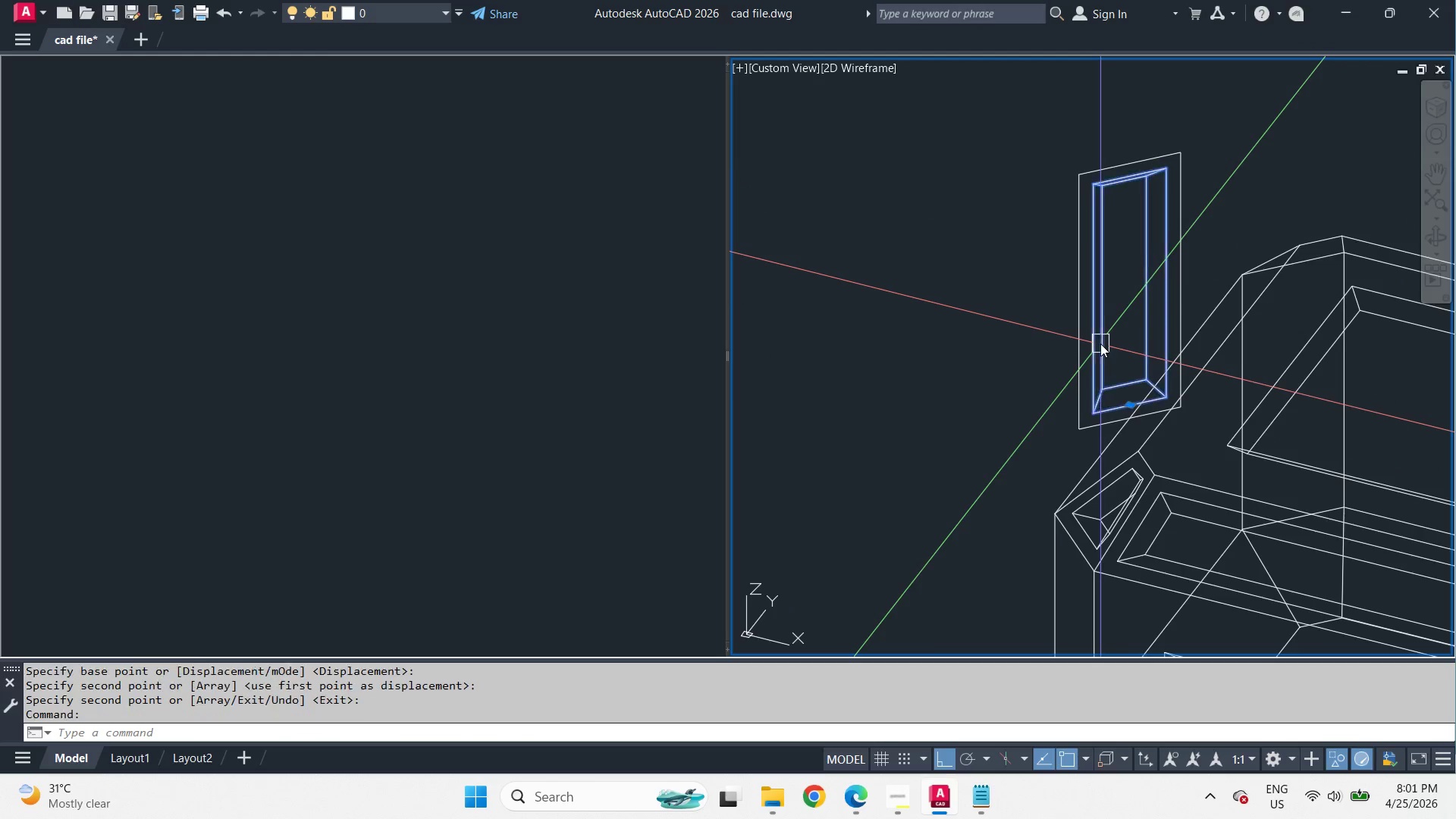 
type(al )
 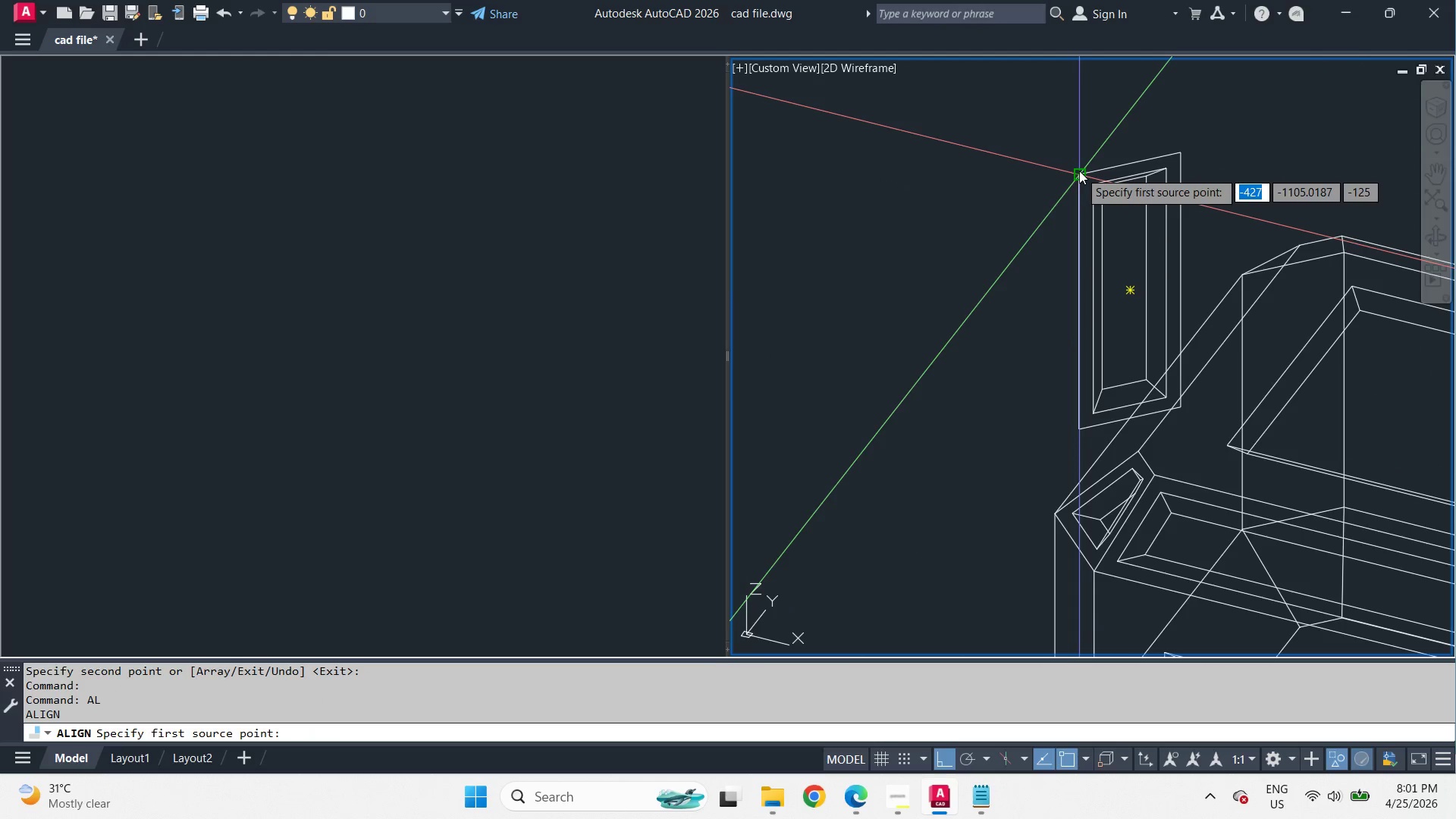 
left_click_drag(start_coordinate=[1079, 171], to_coordinate=[1078, 175])
 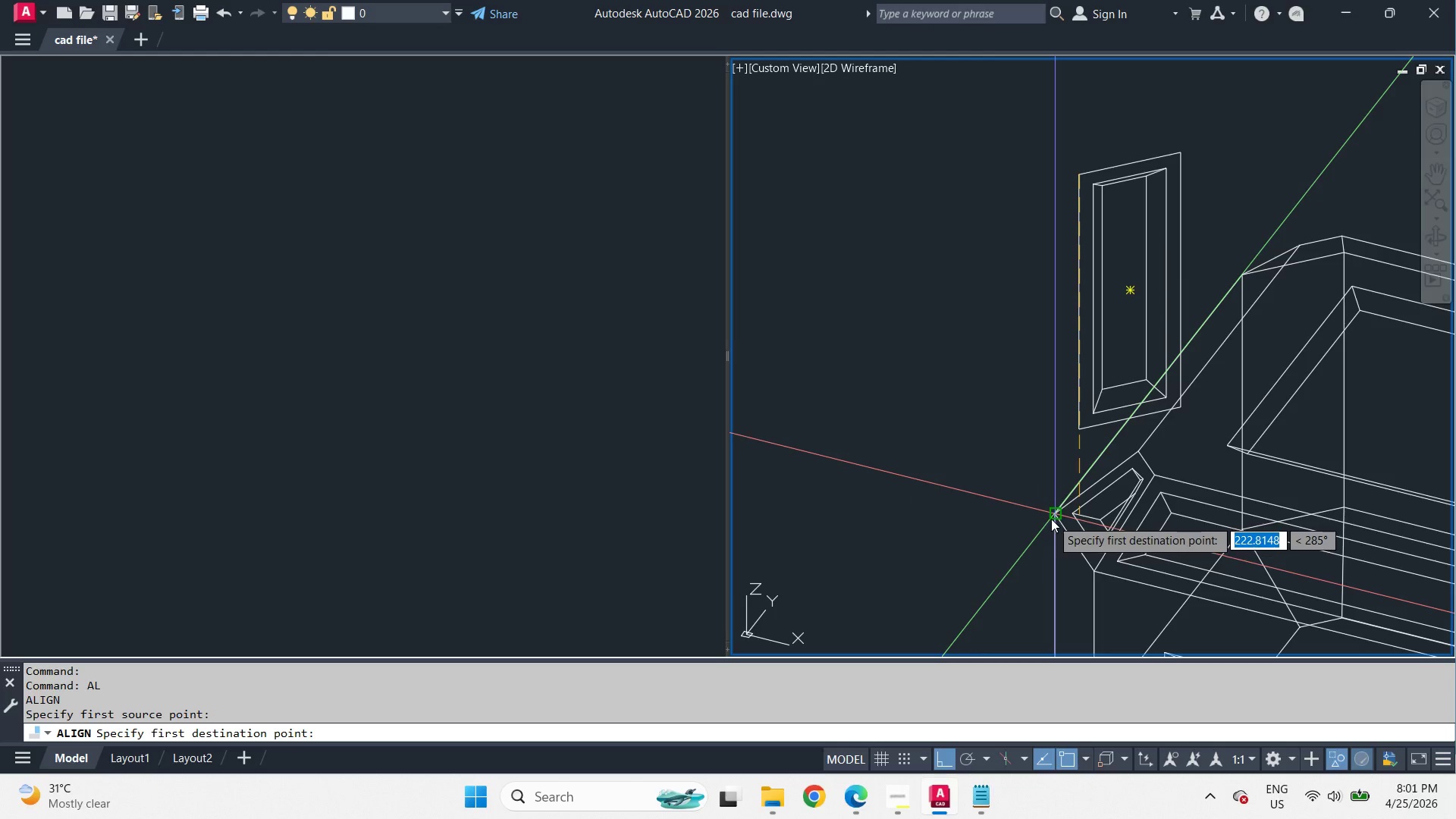 
left_click([1052, 518])
 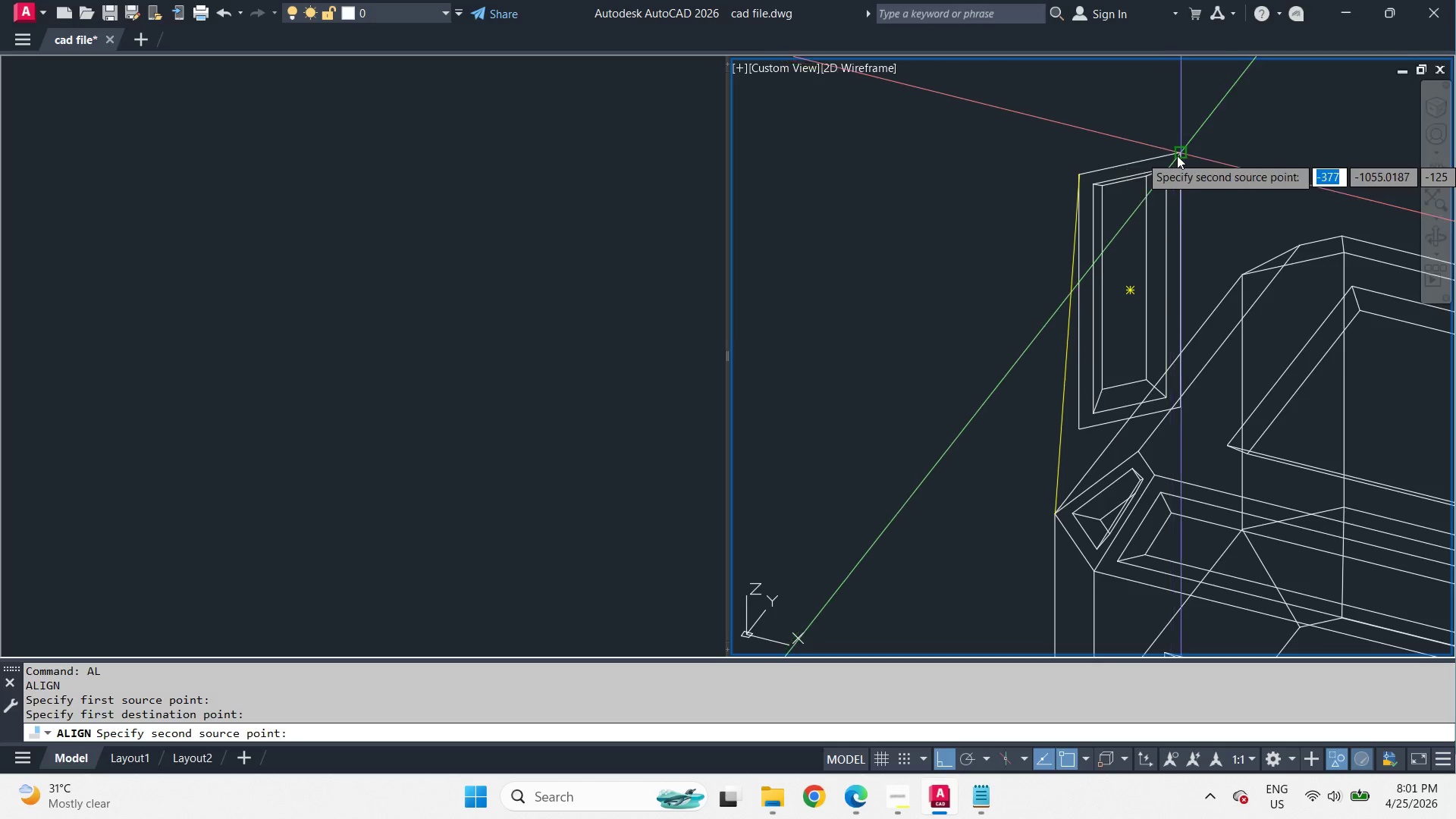 
left_click([1177, 155])
 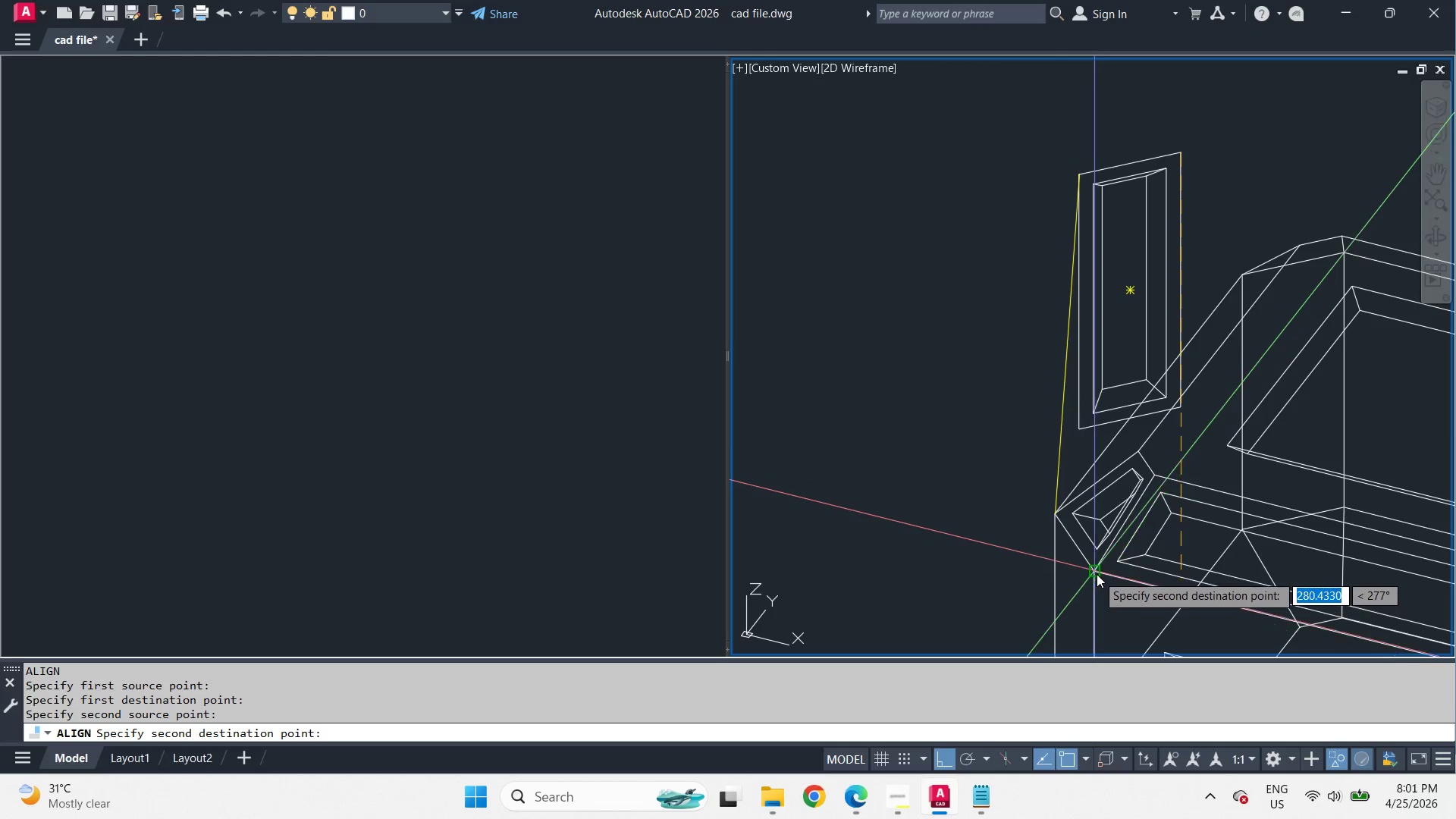 
left_click([1097, 574])
 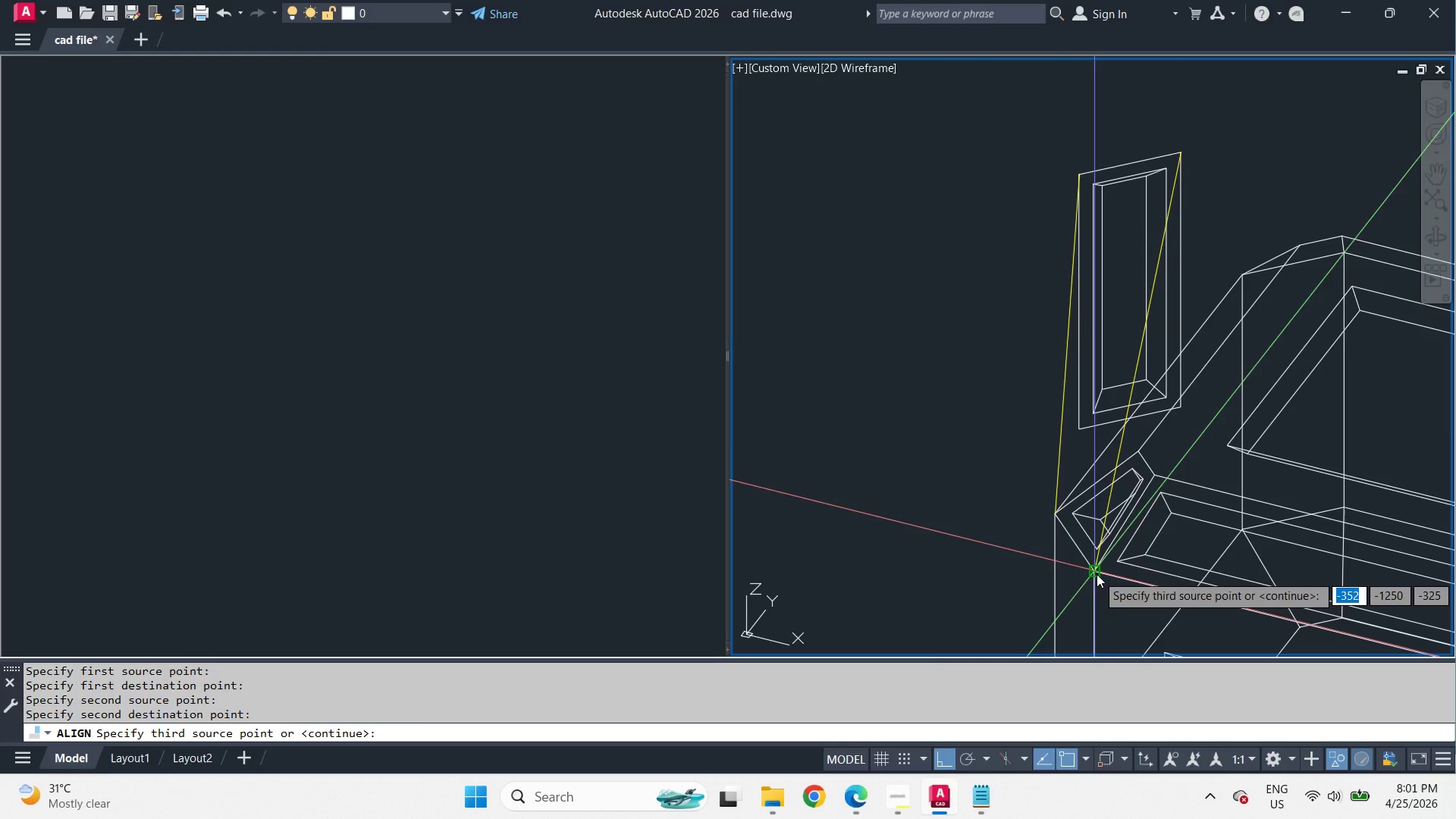 
key(Space)
 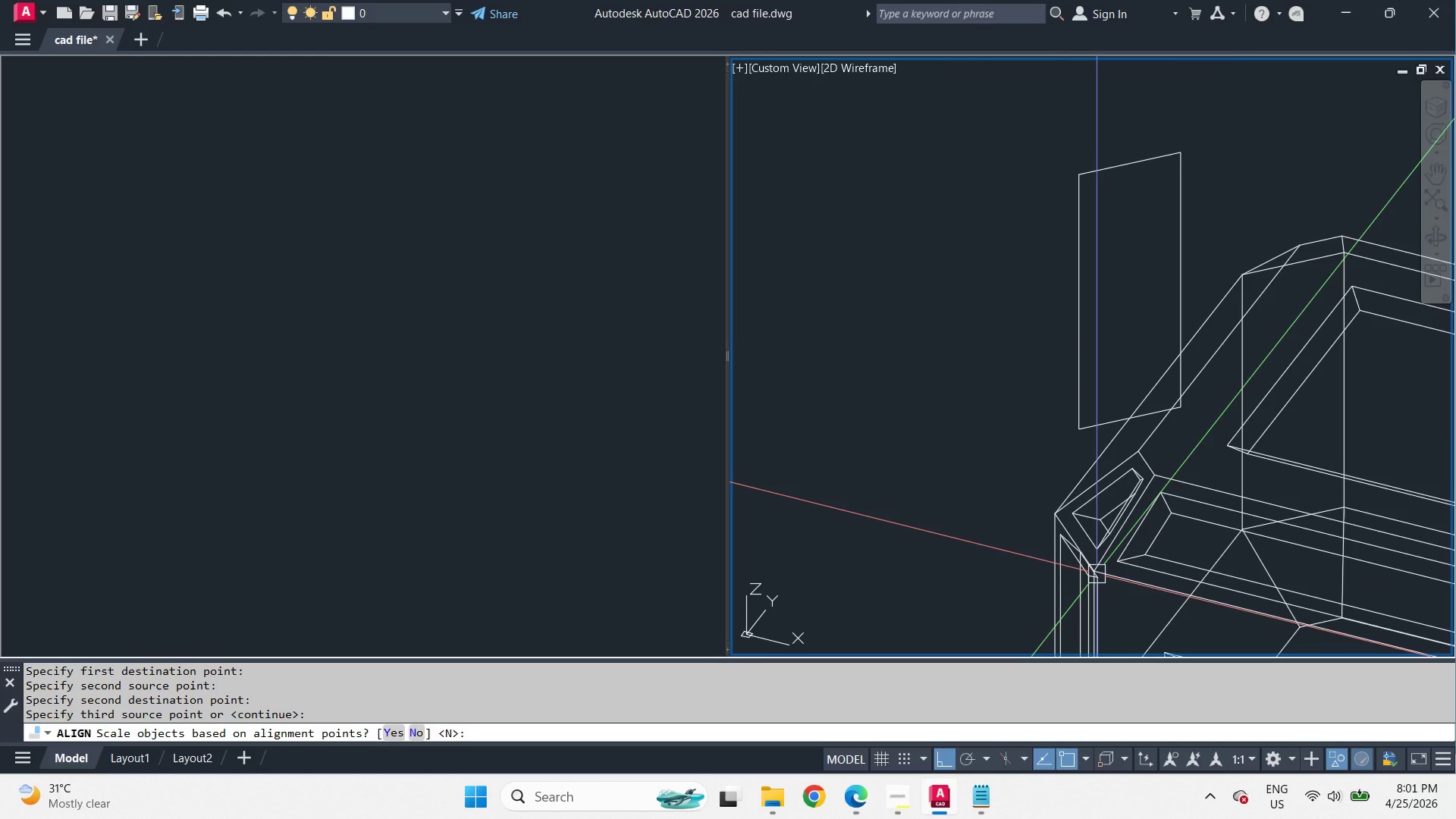 
key(Space)
 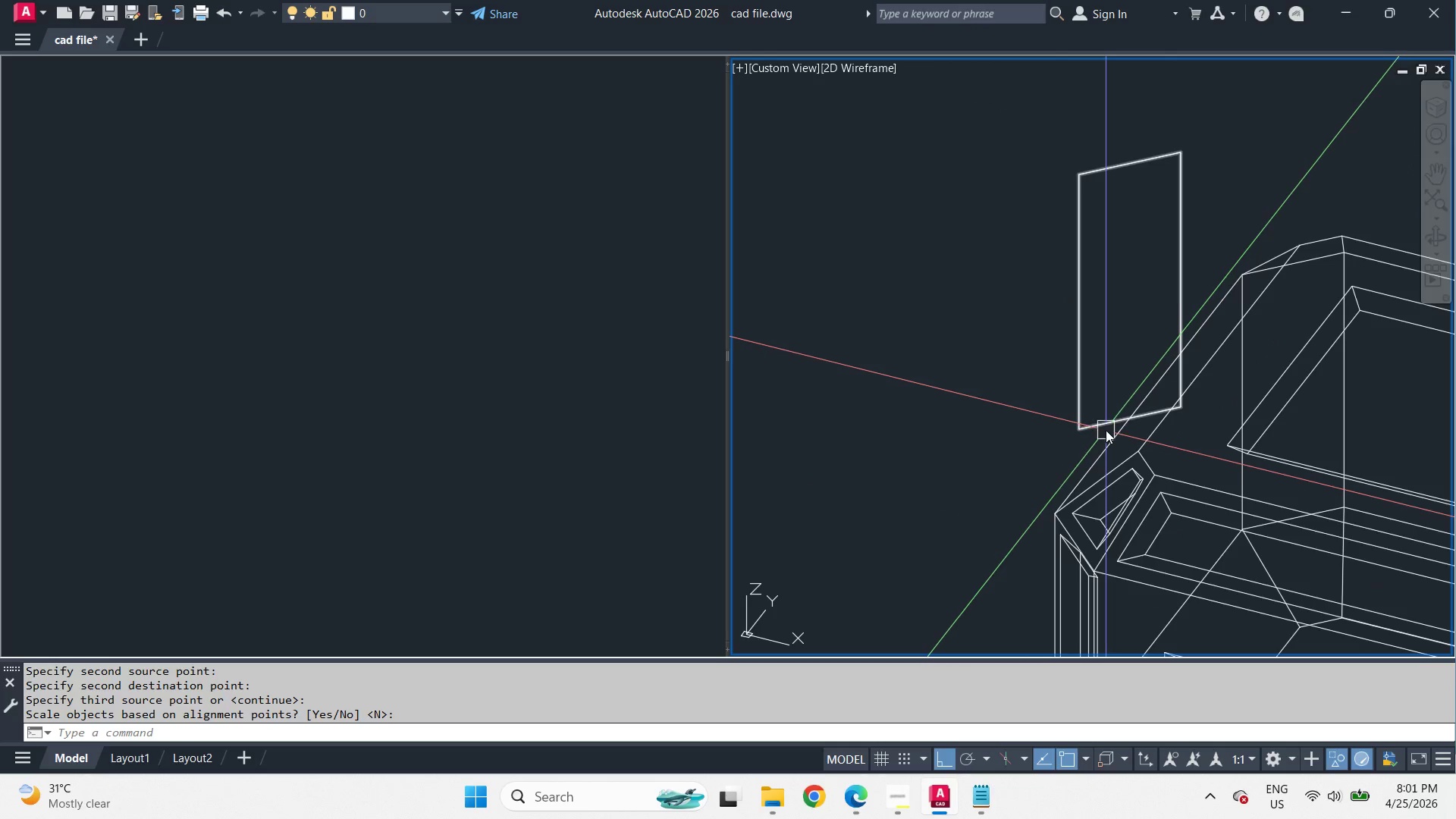 
left_click([1106, 430])
 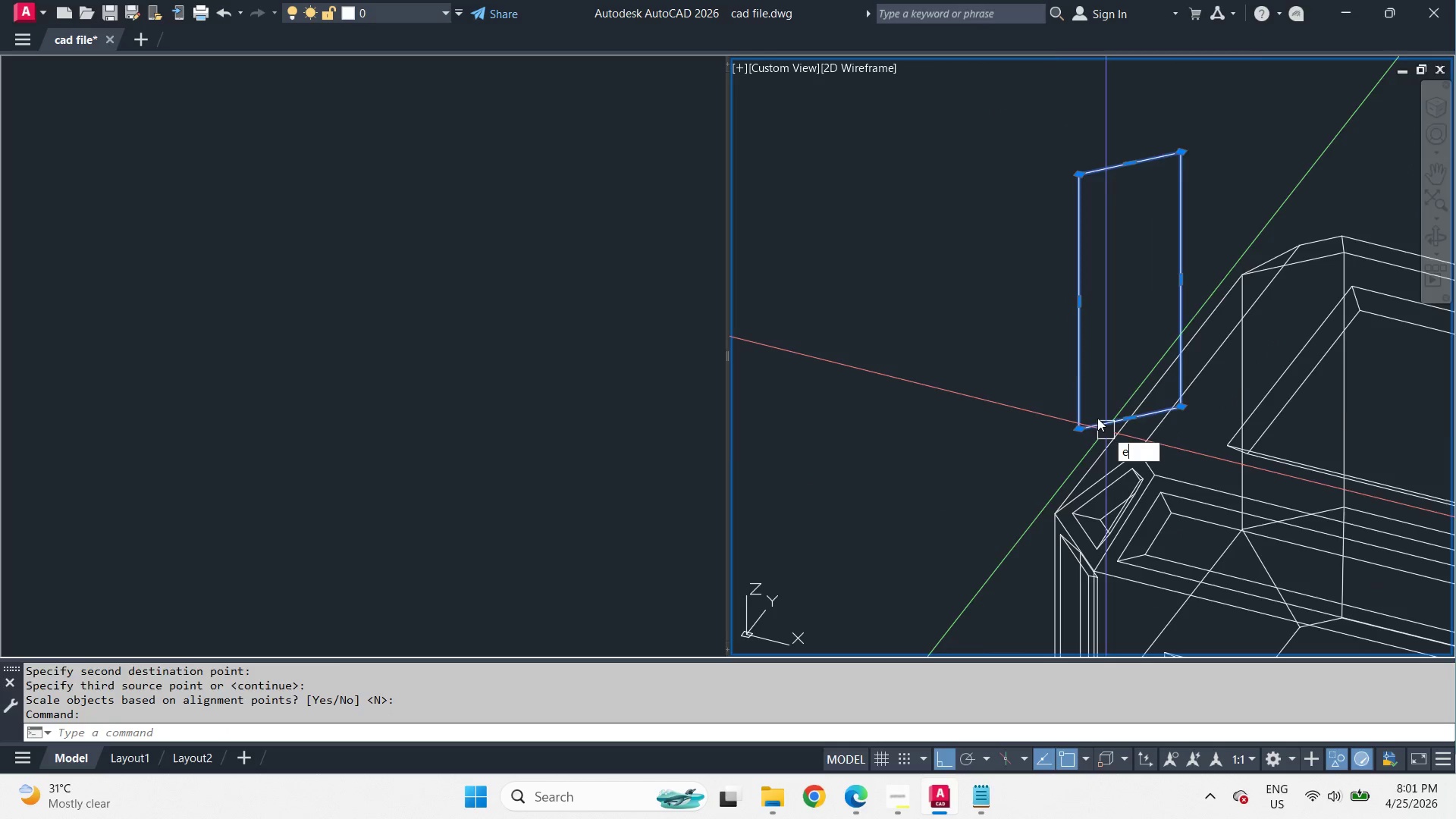 
key(E)
 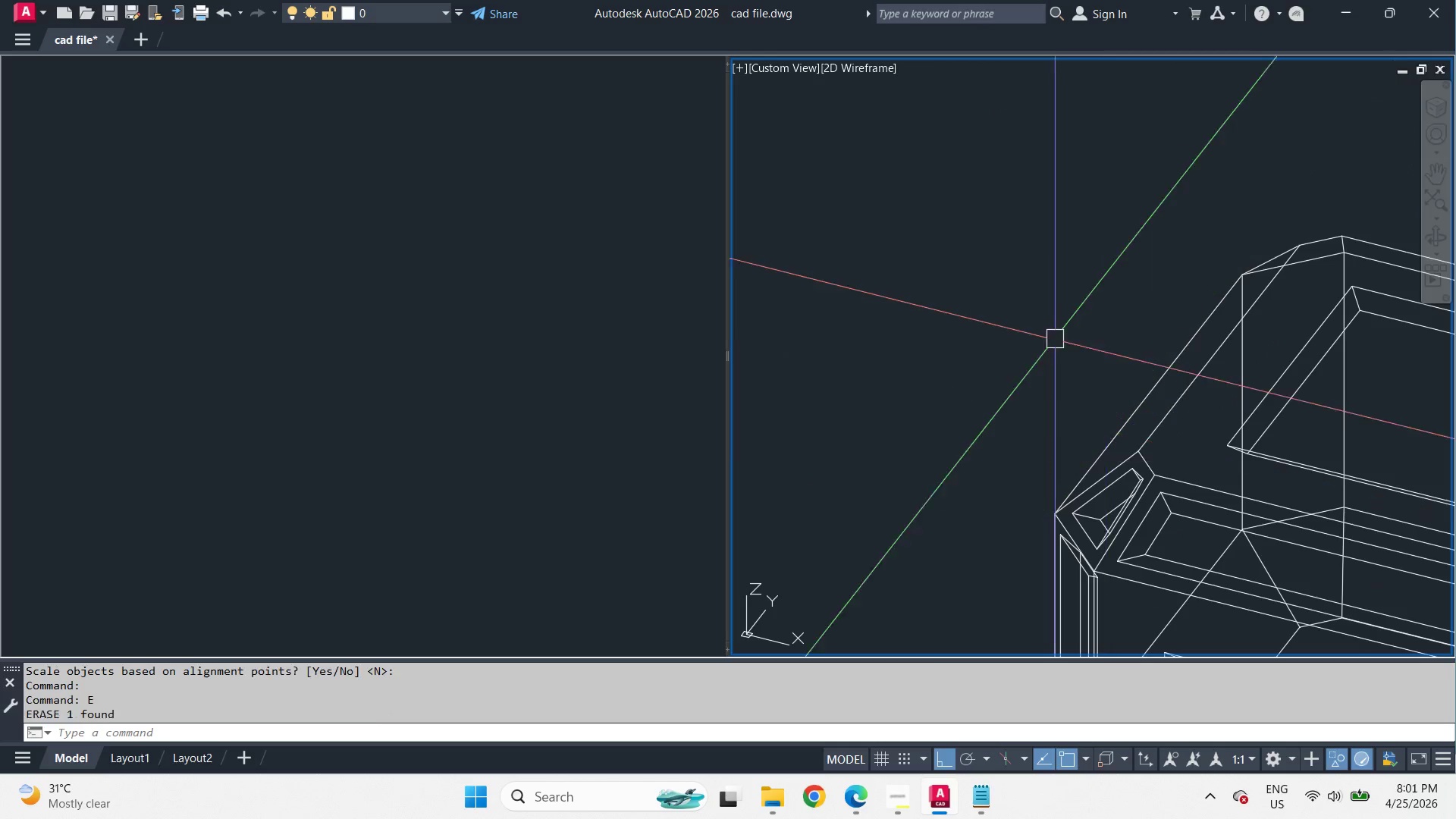 
key(Space)
 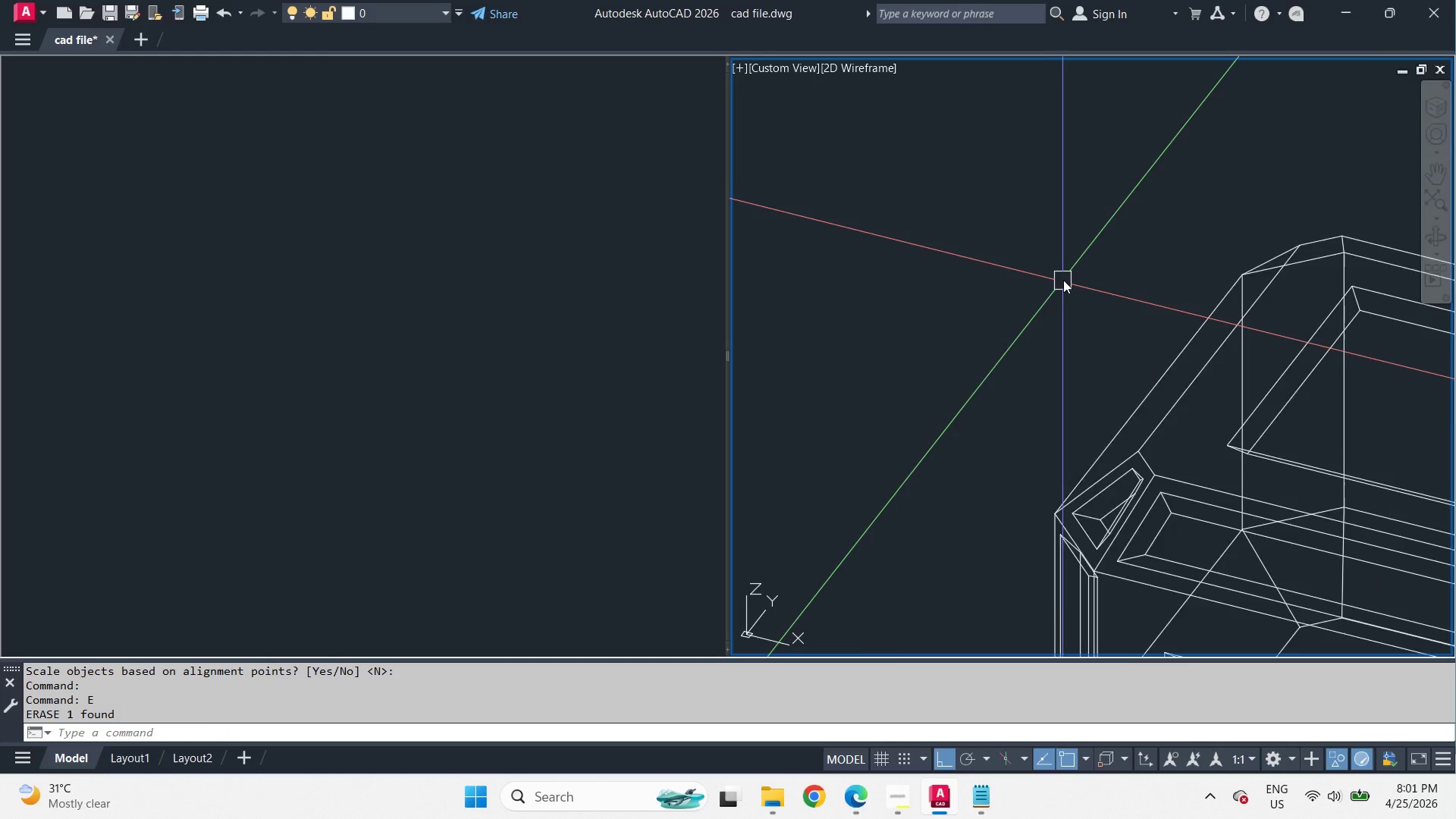 
hold_key(key=ShiftLeft, duration=0.34)
 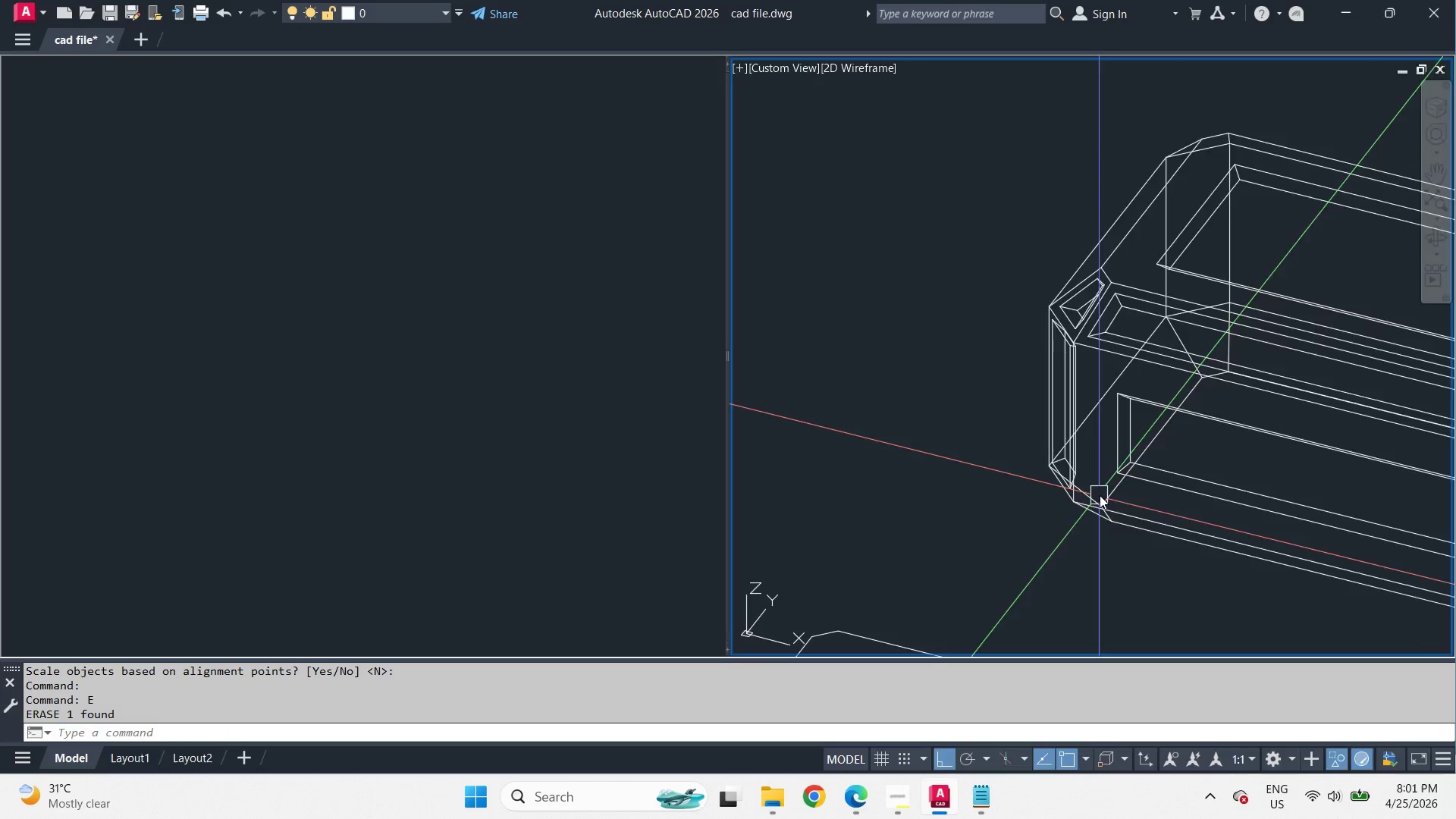 
hold_key(key=ShiftLeft, duration=2.47)
 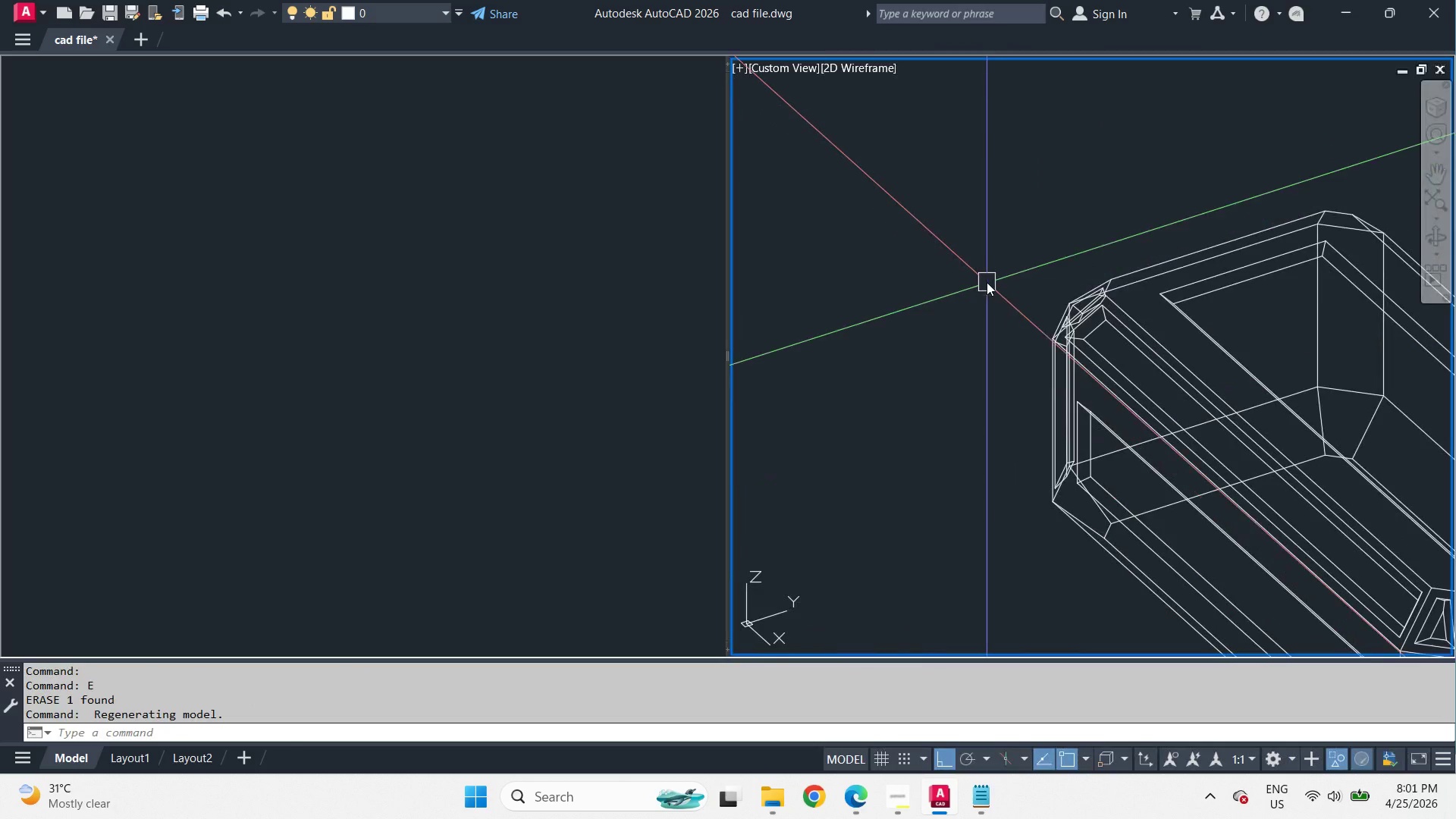 
scroll: coordinate [1065, 278], scroll_direction: down, amount: 2.0
 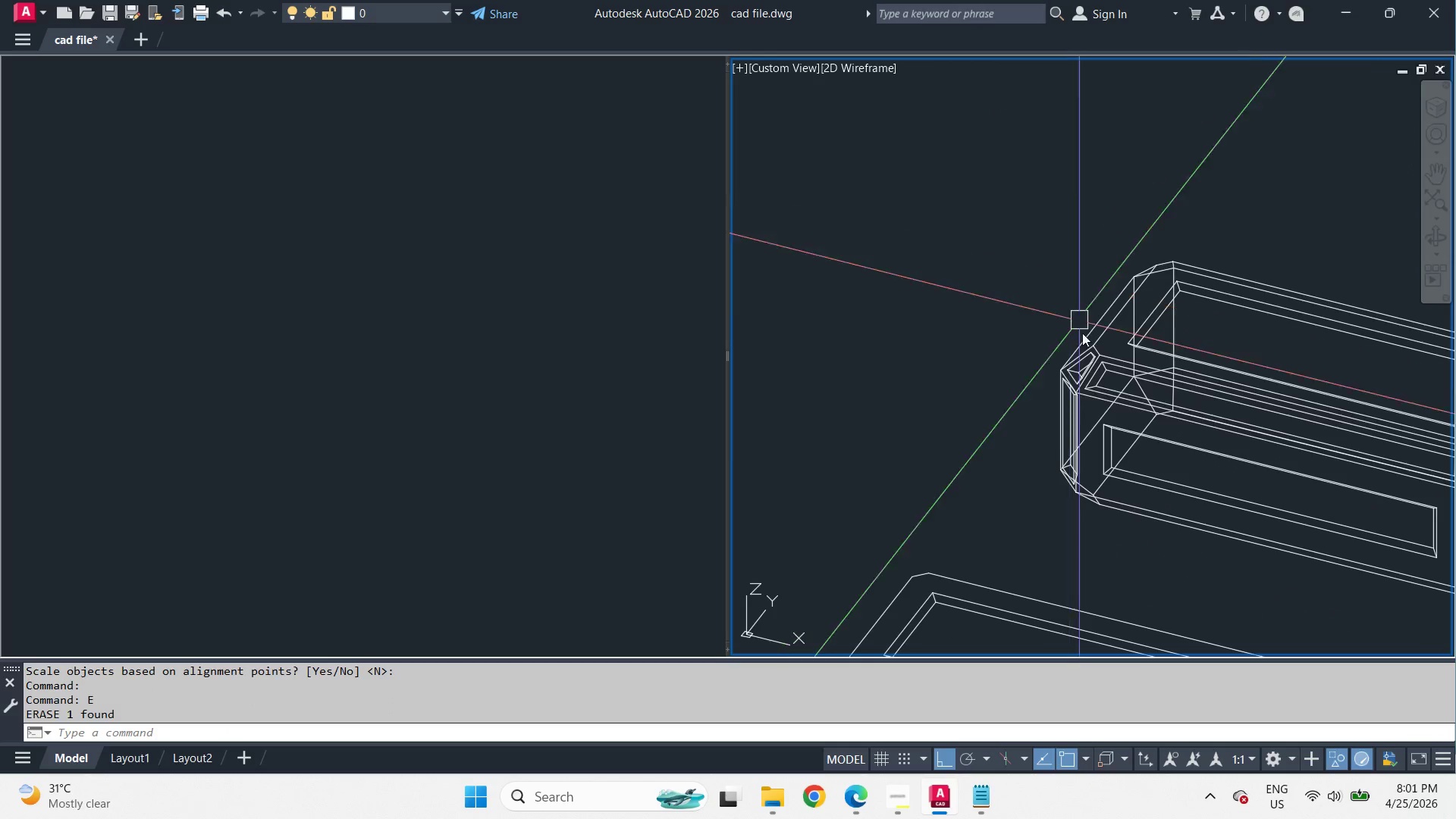 
scroll: coordinate [1078, 478], scroll_direction: up, amount: 1.0
 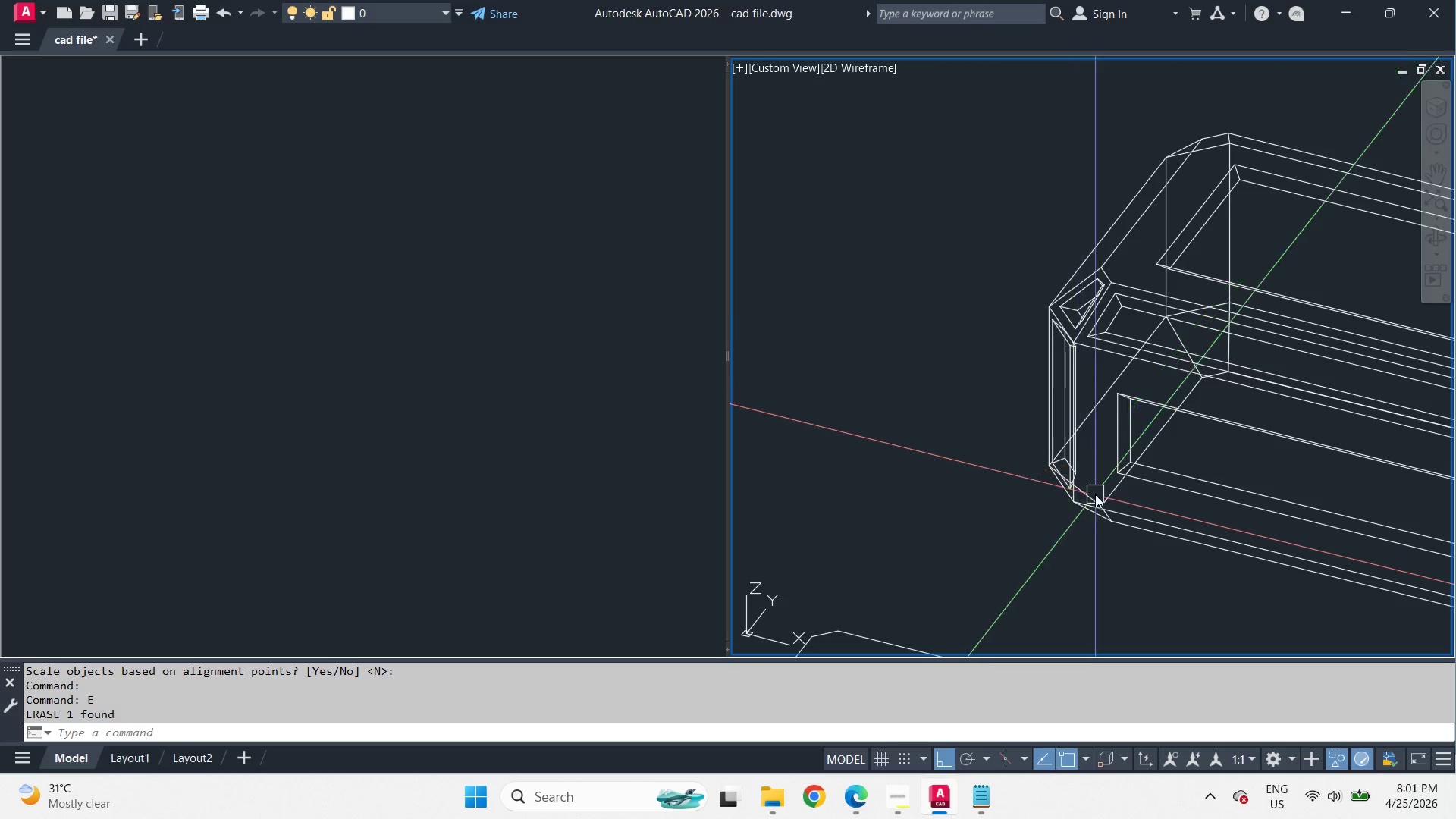 
scroll: coordinate [987, 282], scroll_direction: down, amount: 1.0
 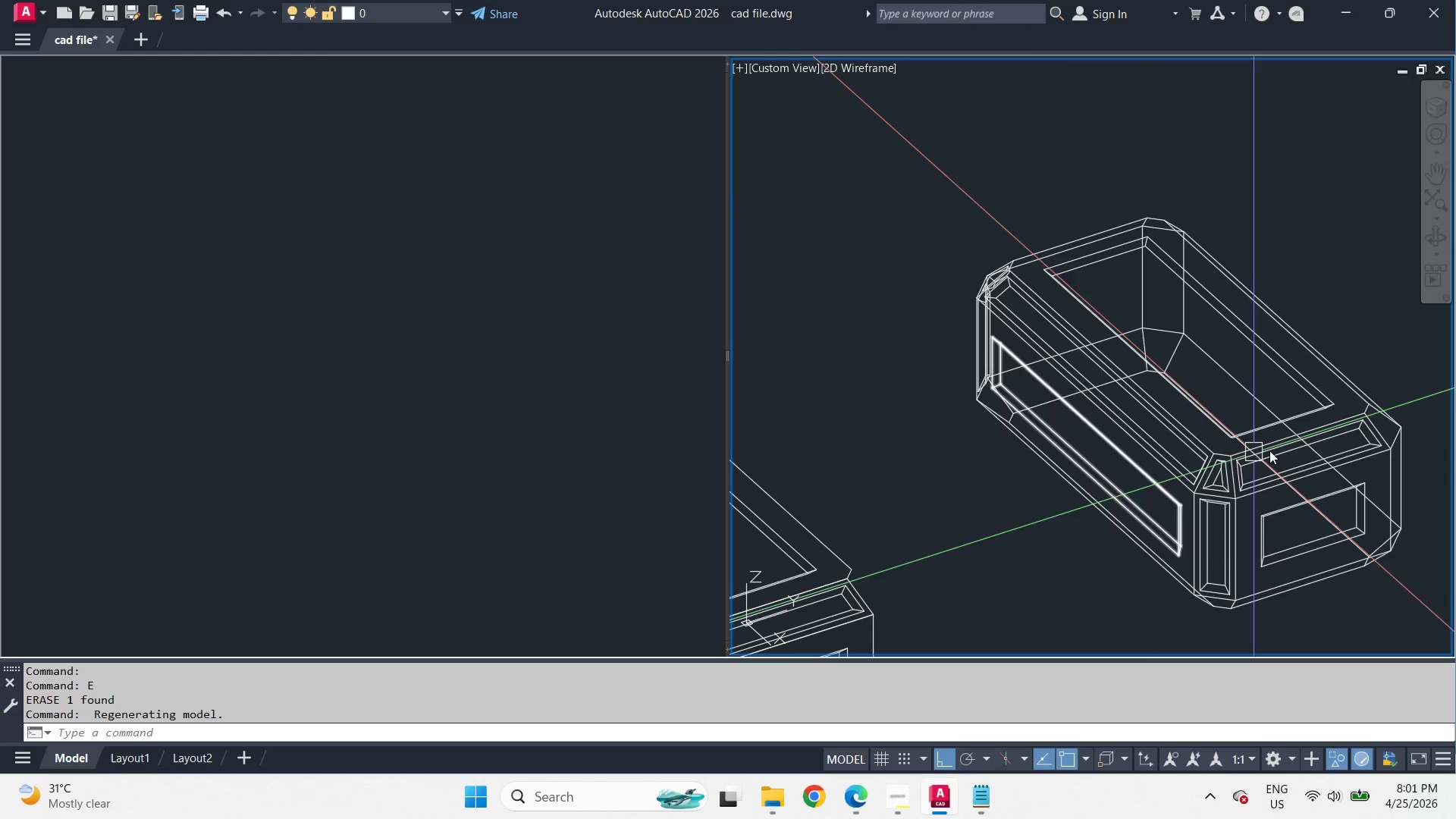 
left_click([1281, 460])
 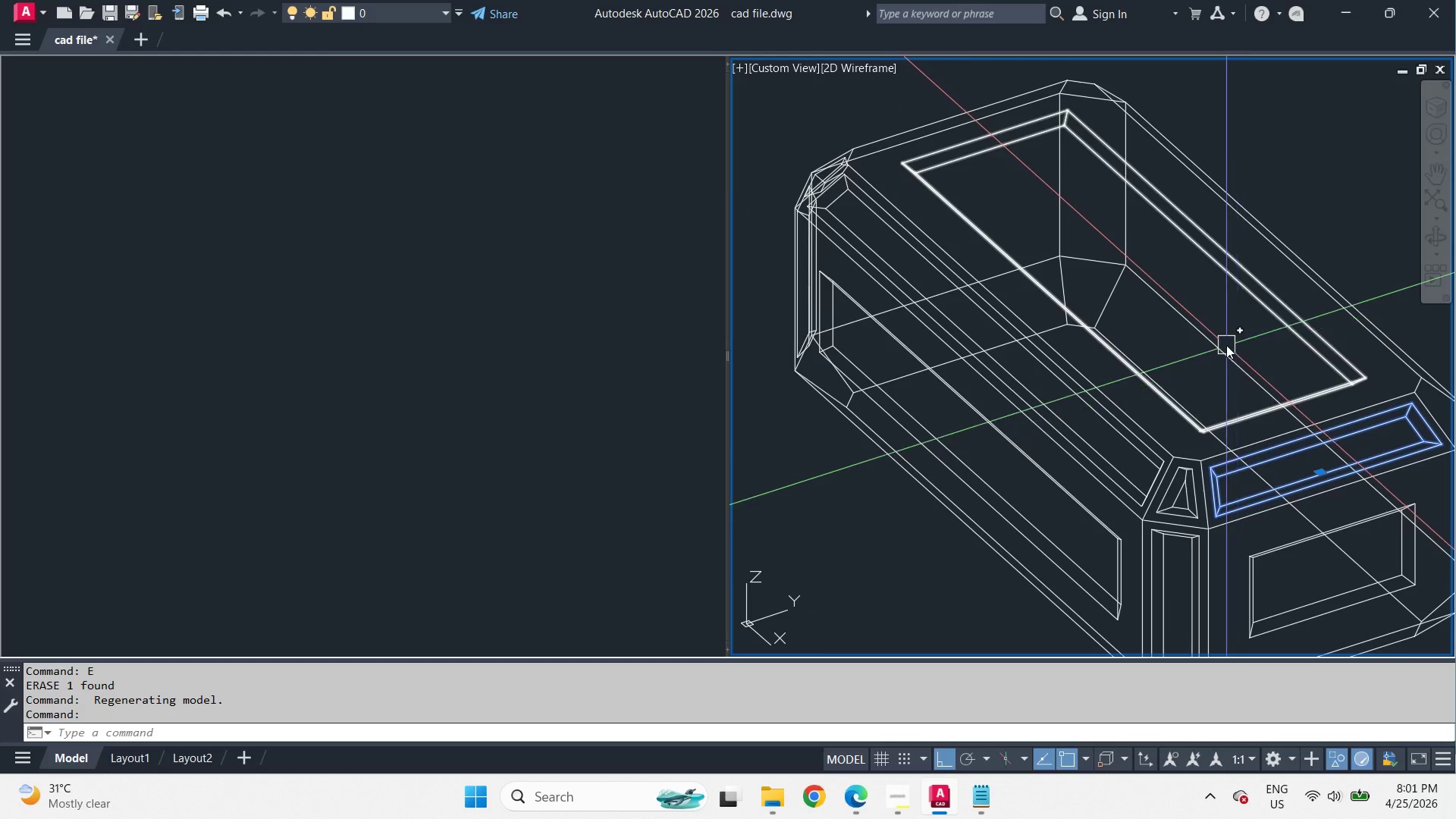 
scroll: coordinate [1281, 450], scroll_direction: up, amount: 1.0
 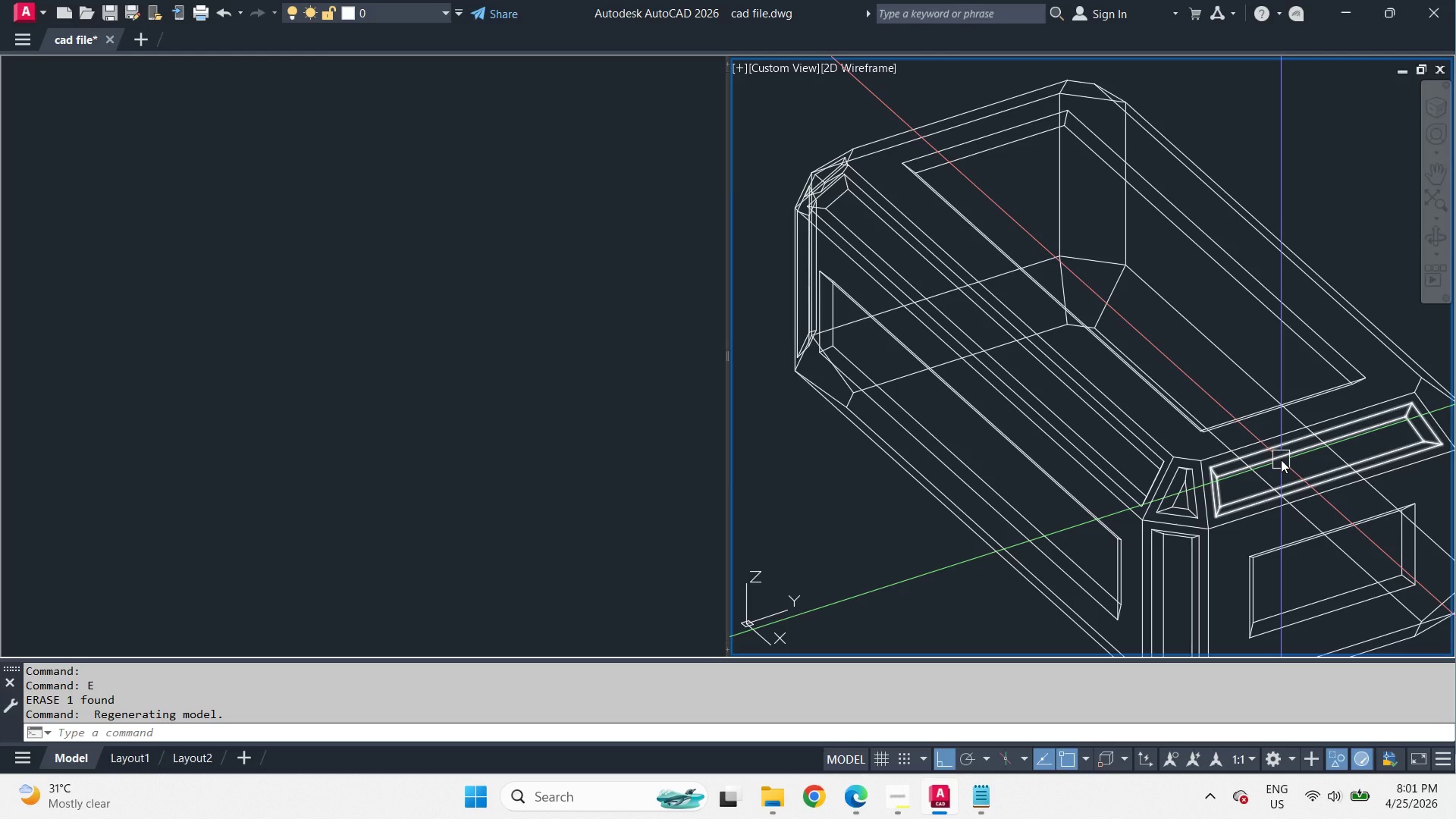 
type(mi)
 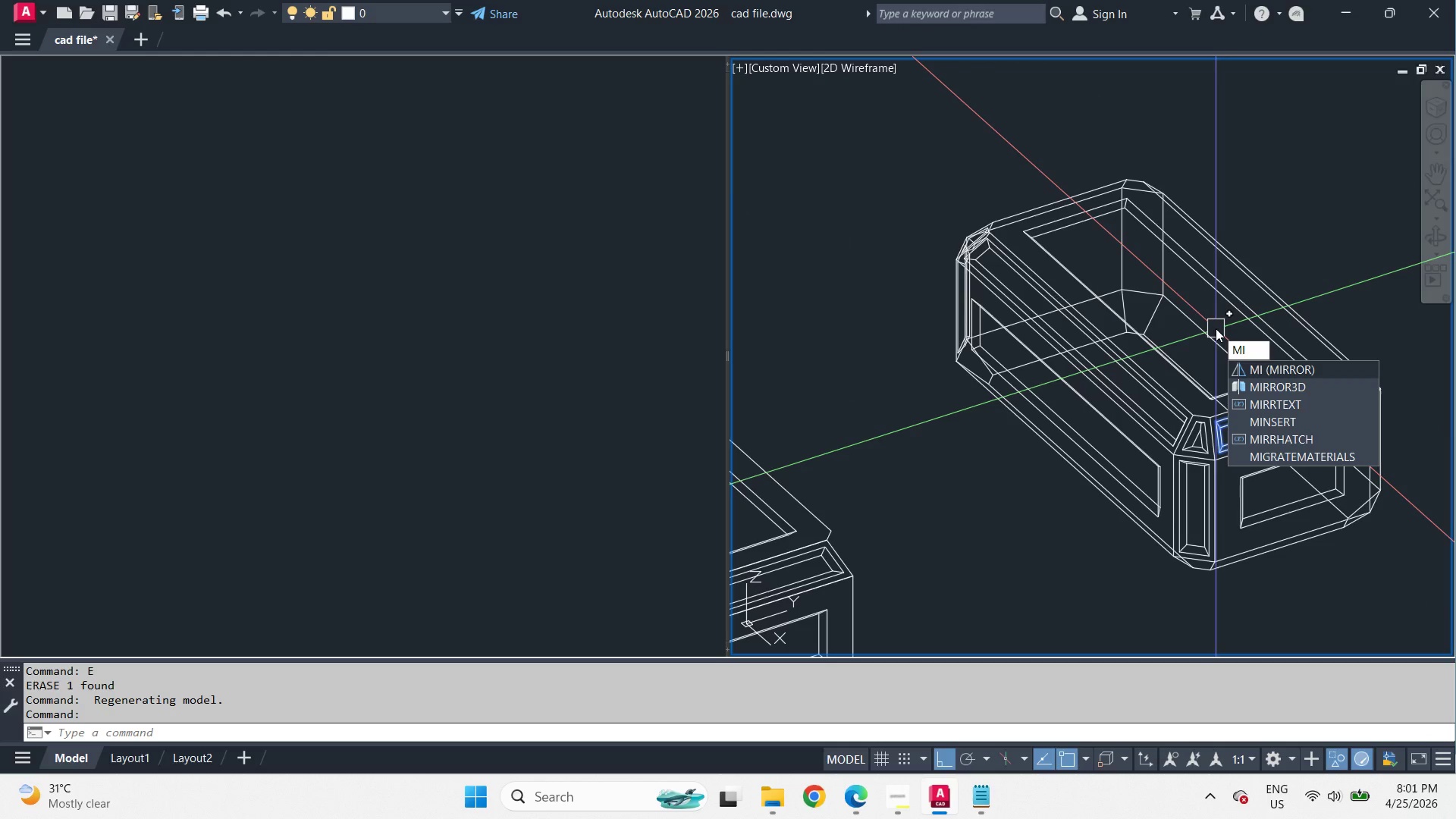 
scroll: coordinate [1226, 345], scroll_direction: down, amount: 1.0
 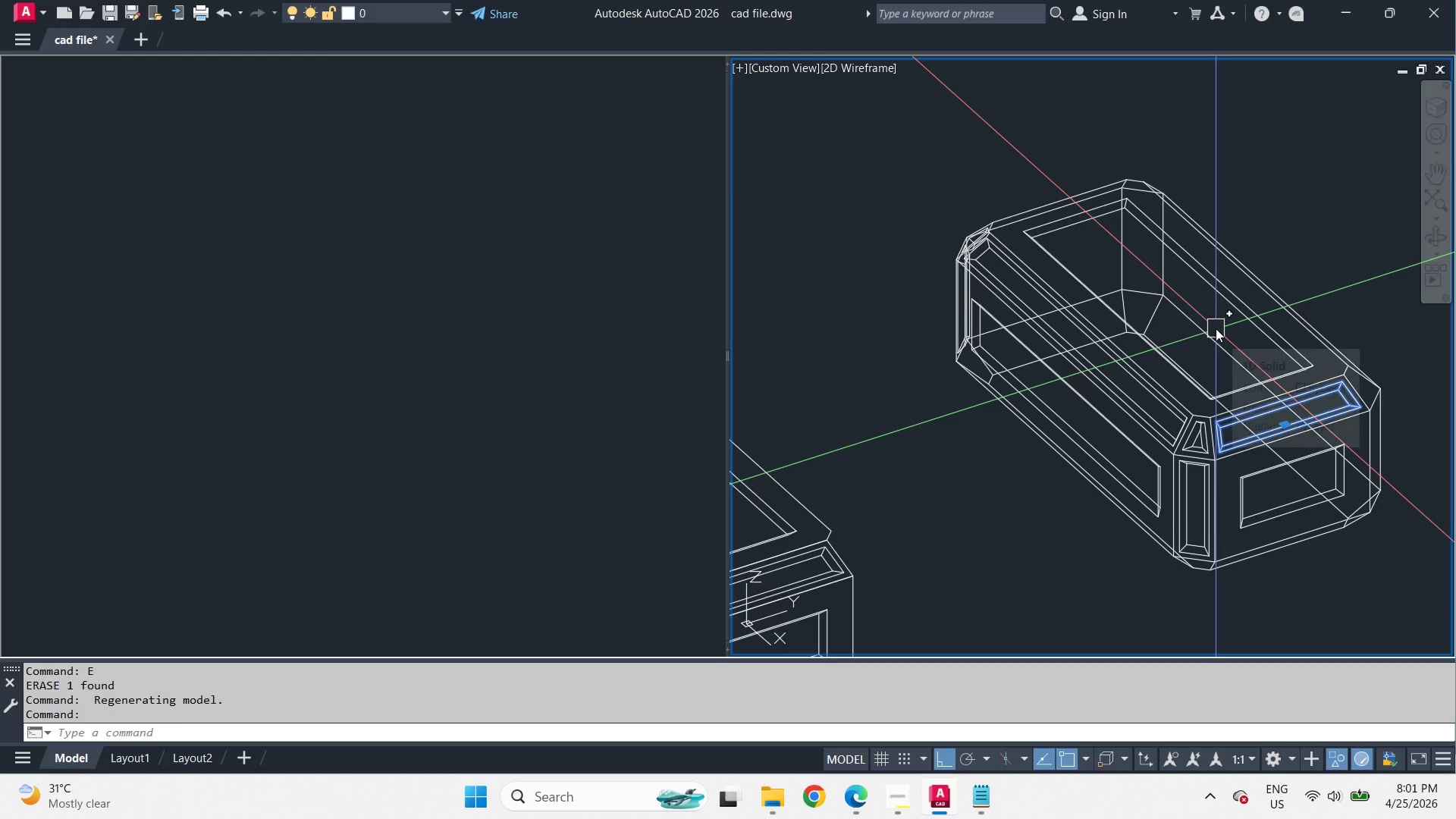 
type( mid )
 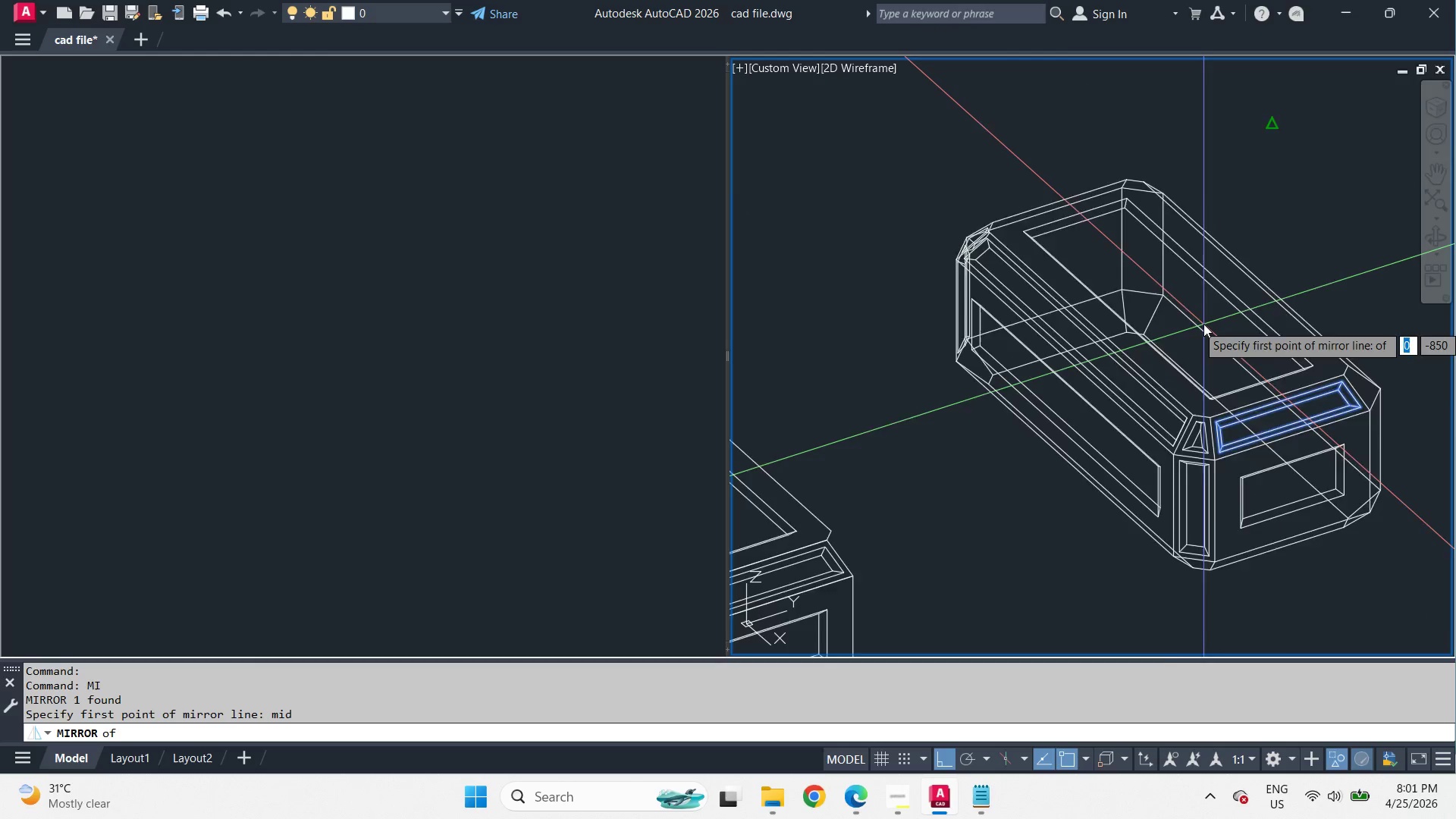 
scroll: coordinate [1203, 324], scroll_direction: up, amount: 1.0
 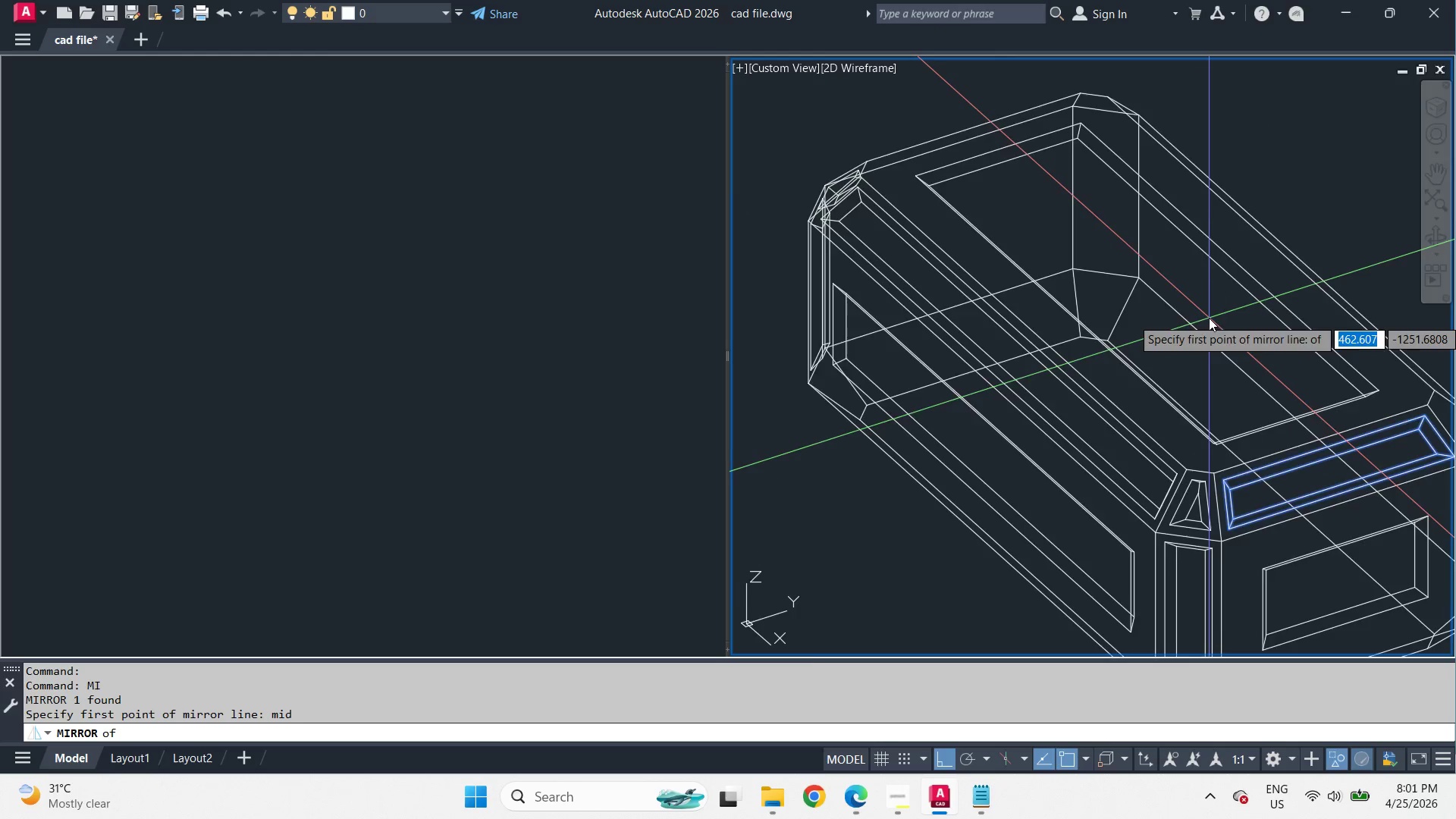 
scroll: coordinate [1209, 320], scroll_direction: down, amount: 1.0
 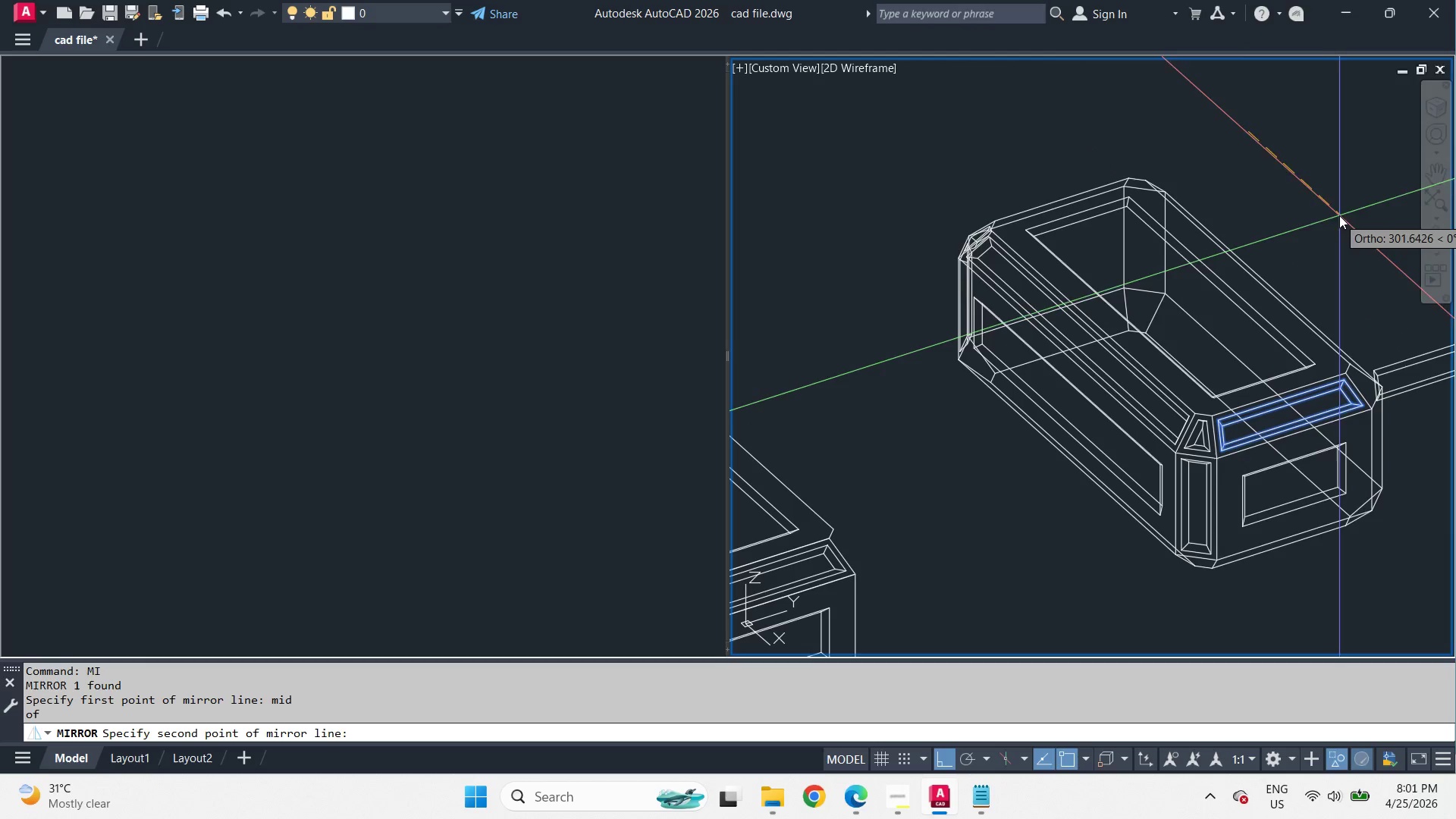 
left_click([1353, 117])
 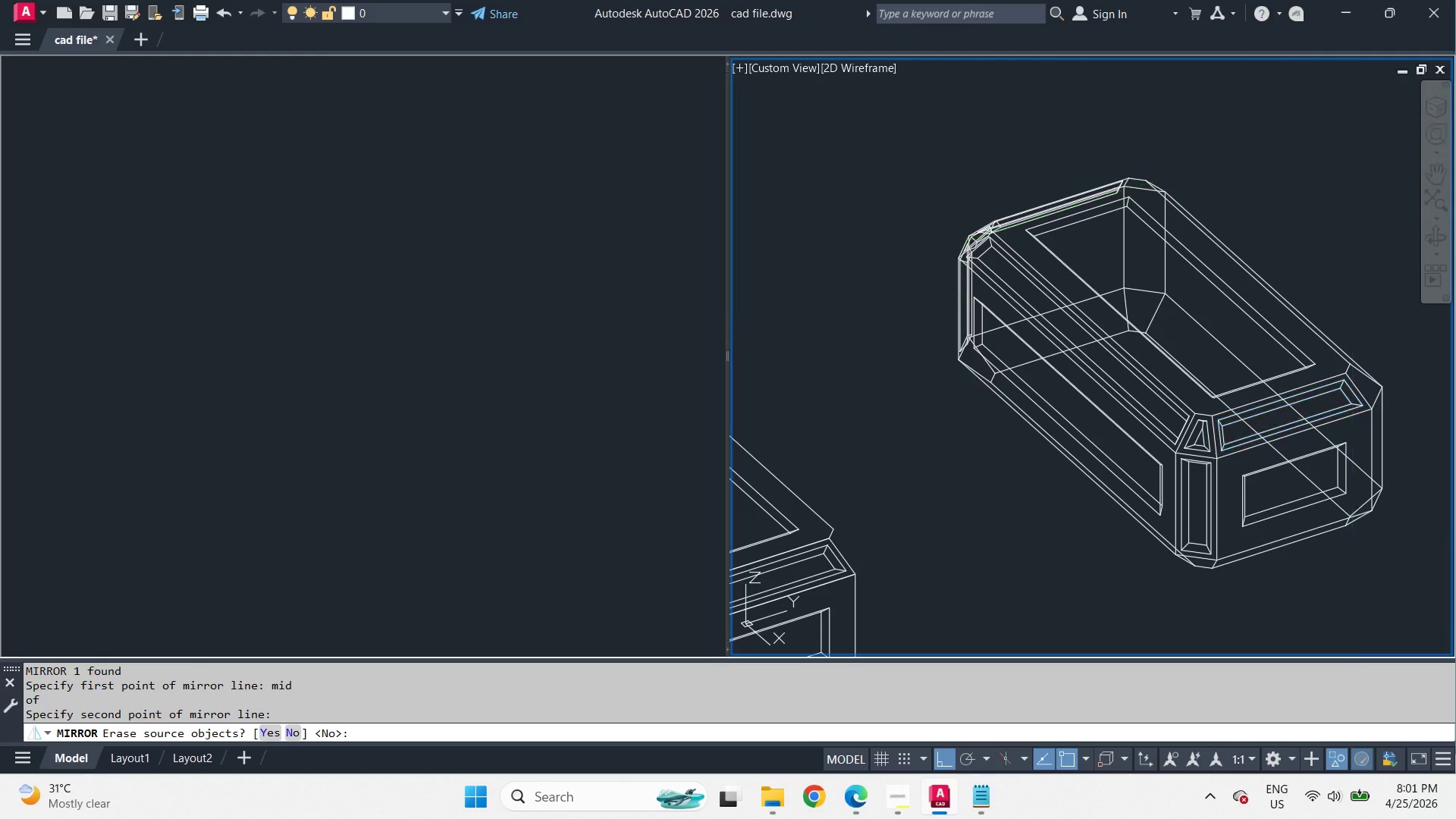 
key(Space)
 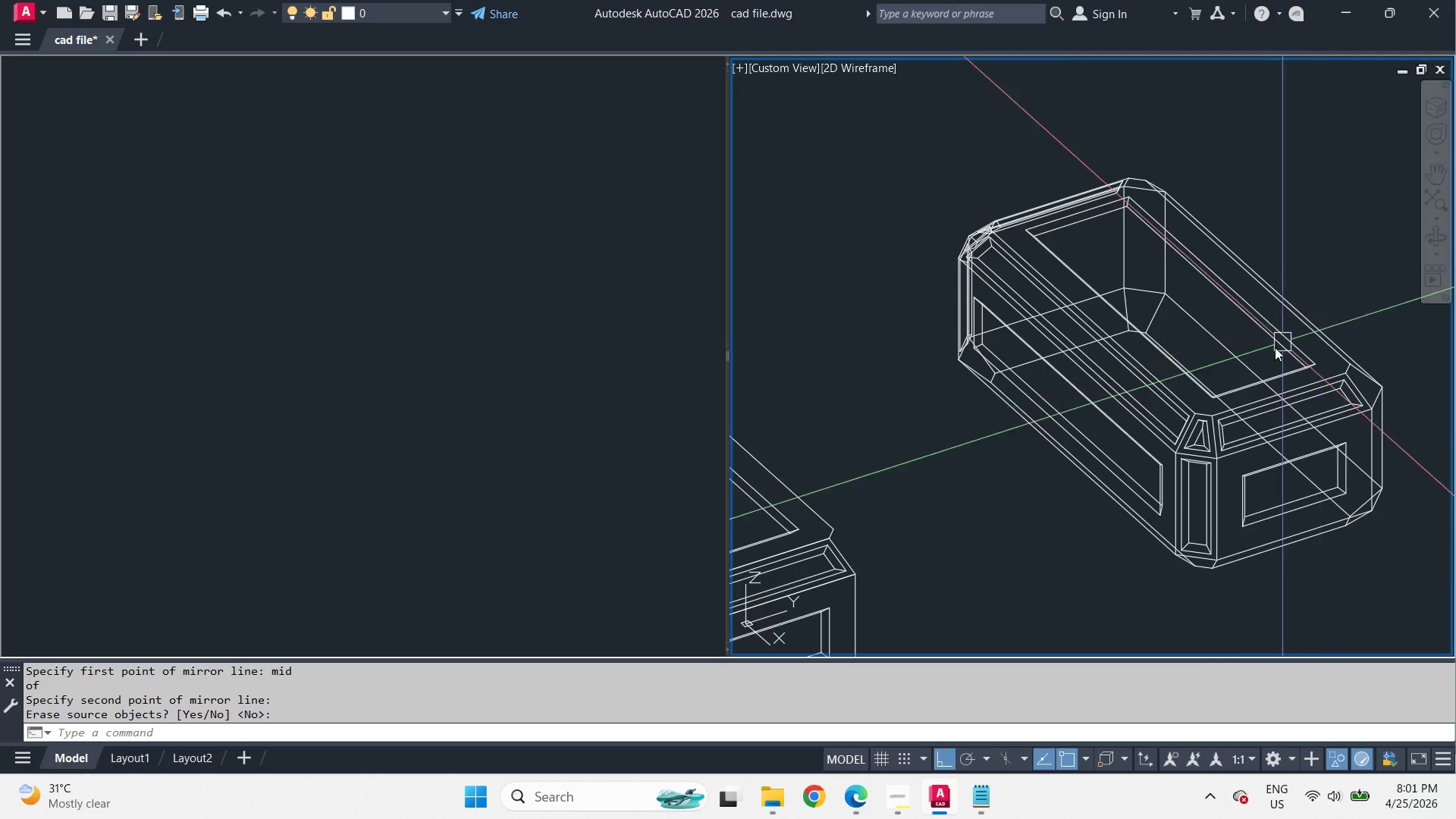 
left_click([1153, 414])
 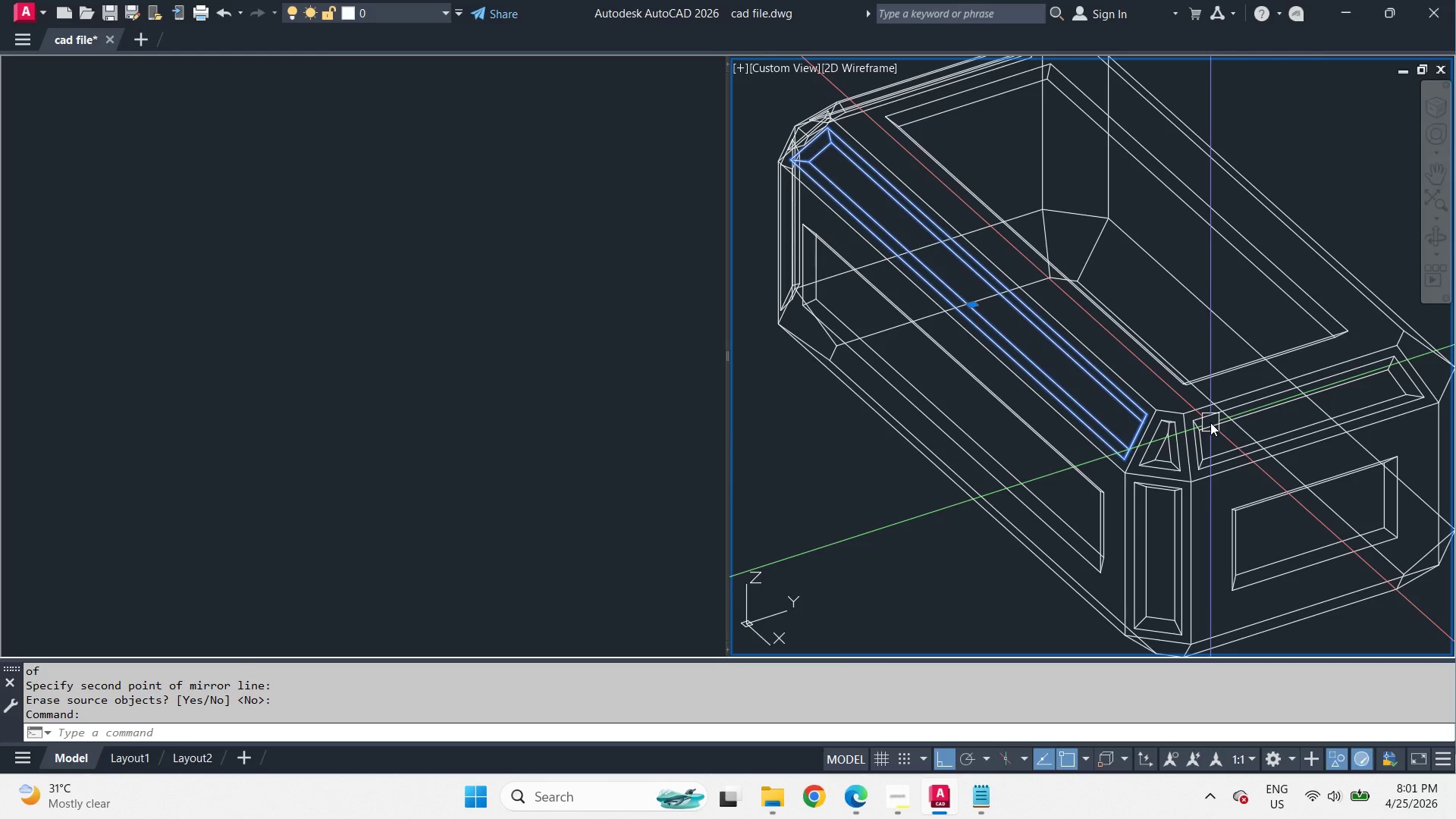 
scroll: coordinate [1191, 396], scroll_direction: up, amount: 1.0
 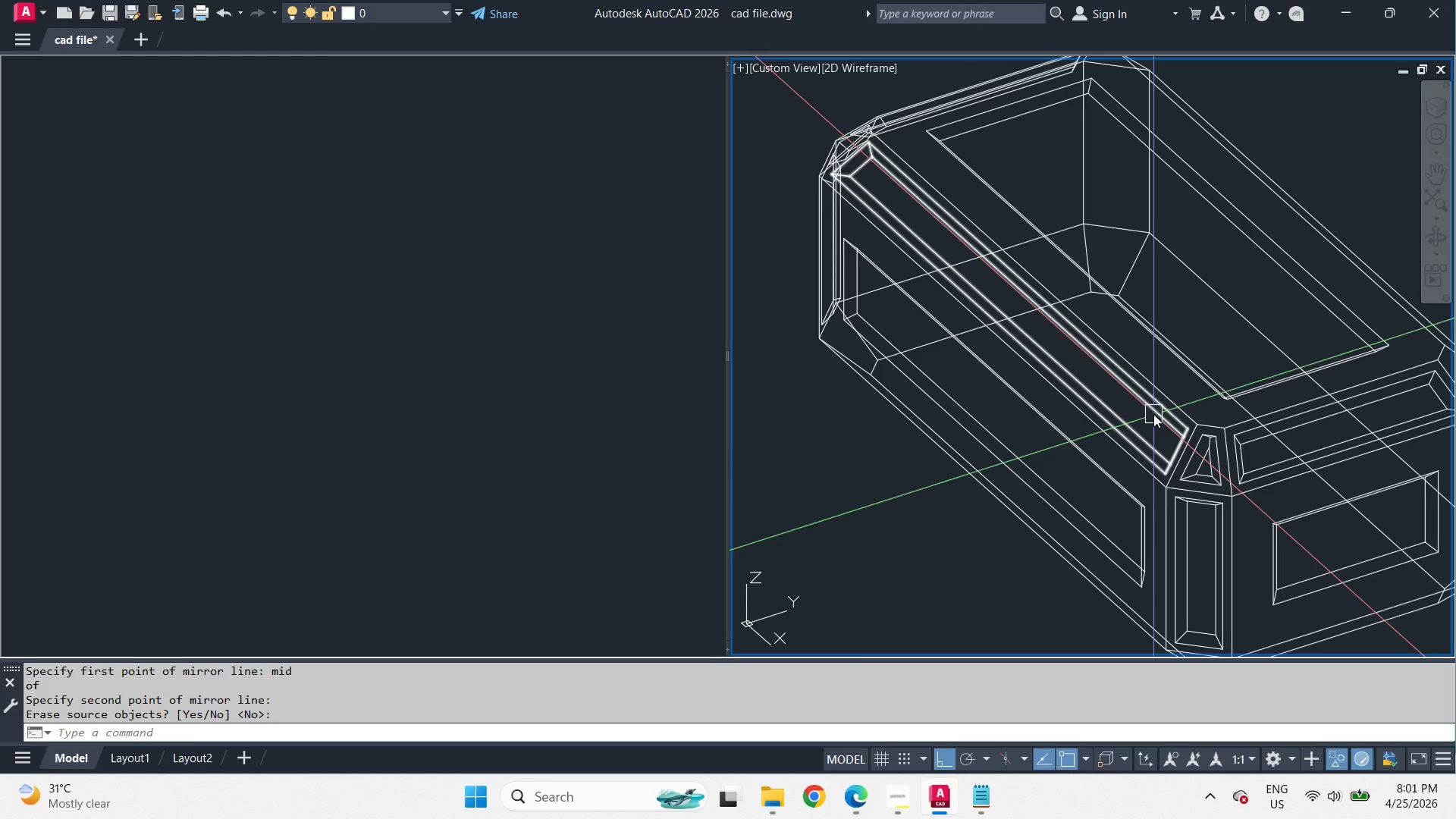 
key(Escape)
 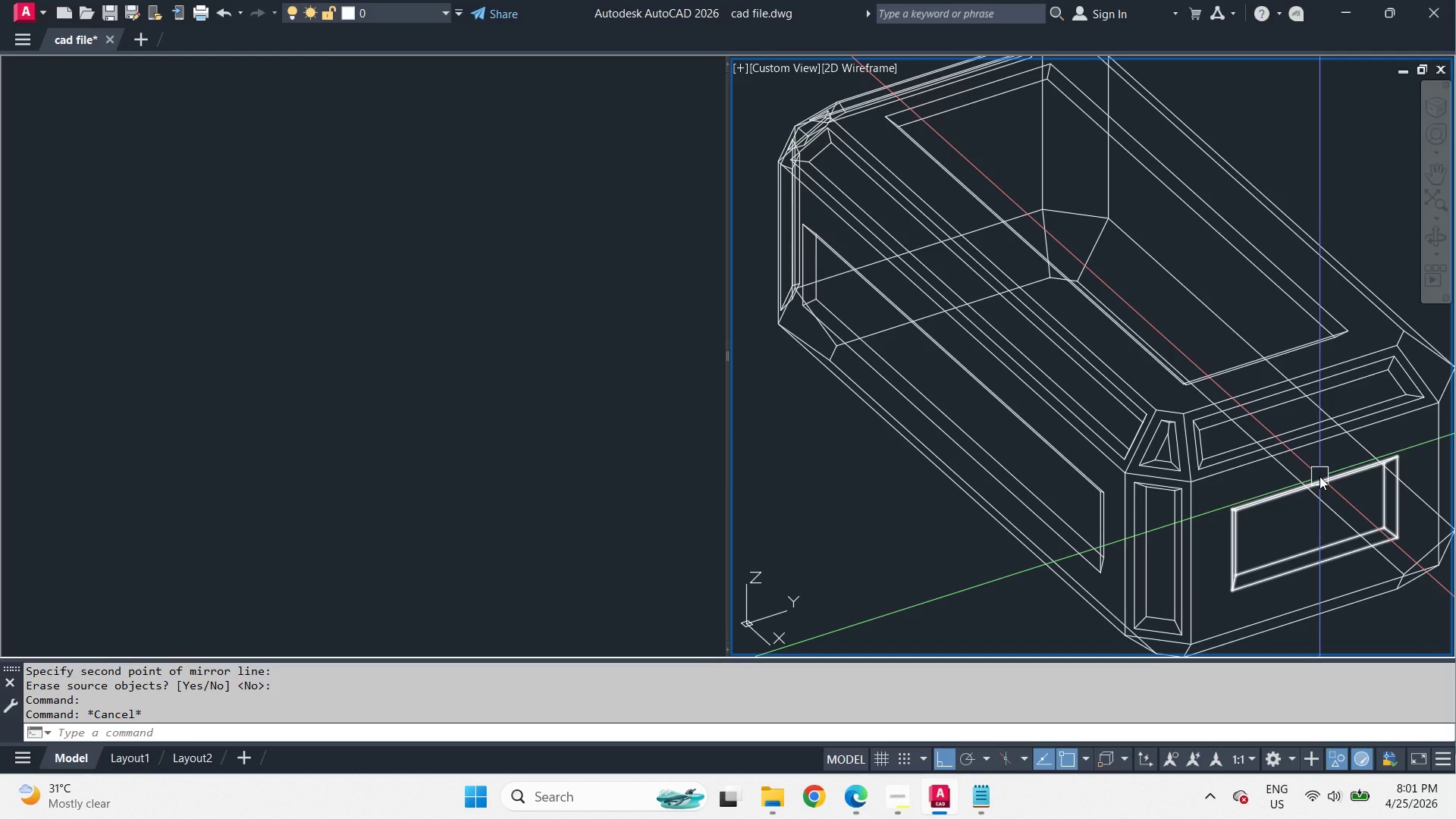 
left_click([1318, 479])
 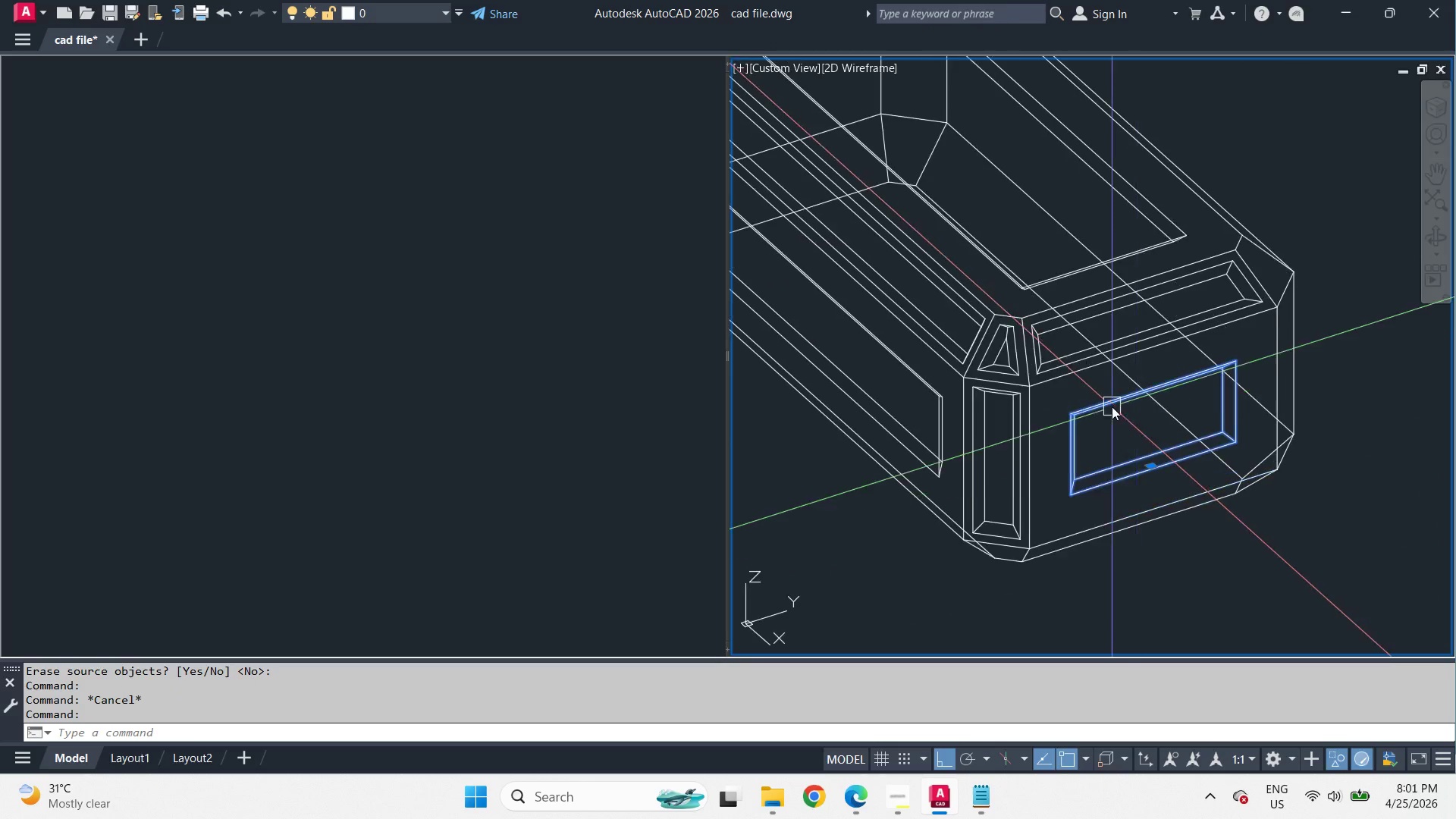 
key(Space)
 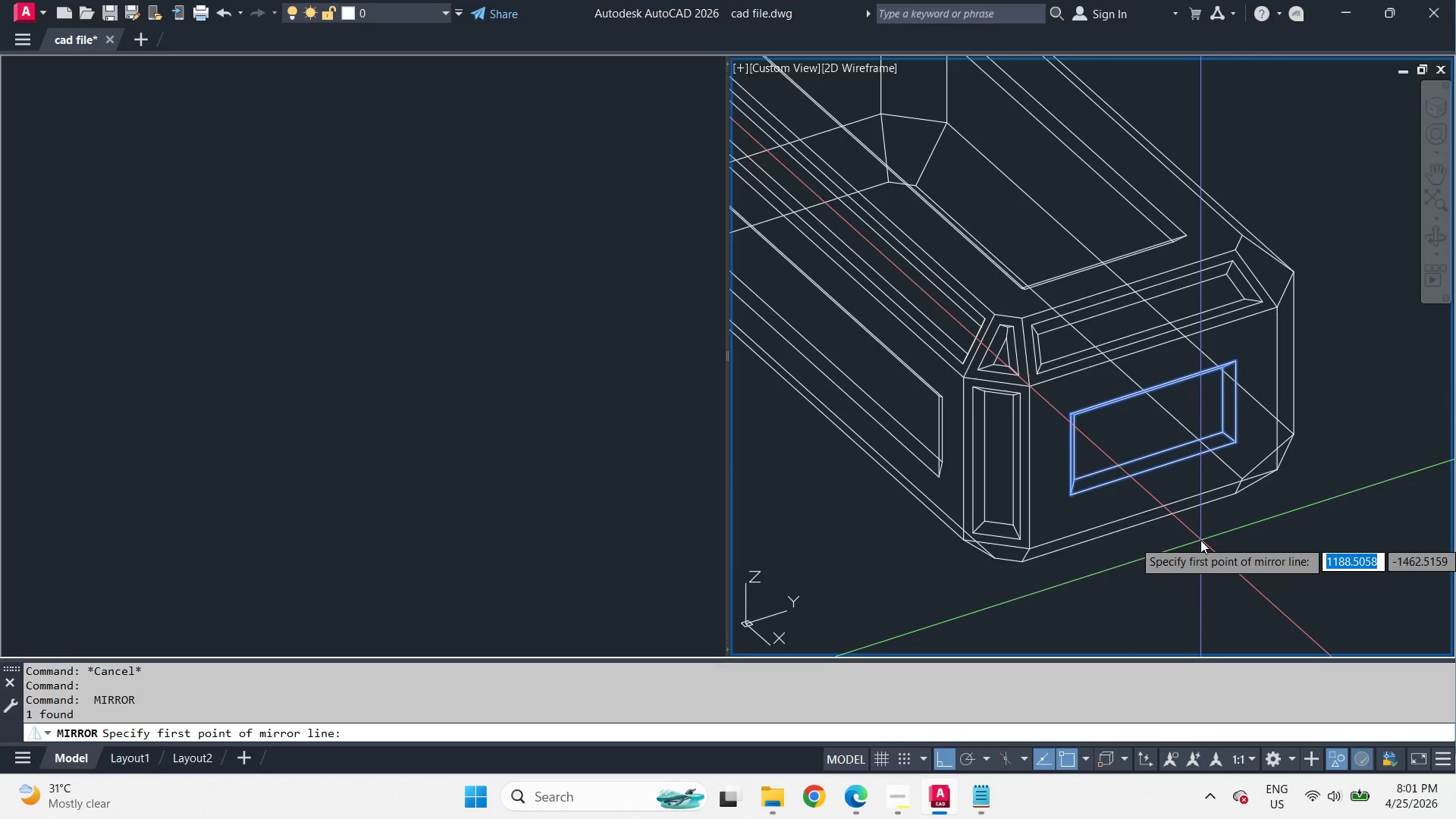 
type(mid )
 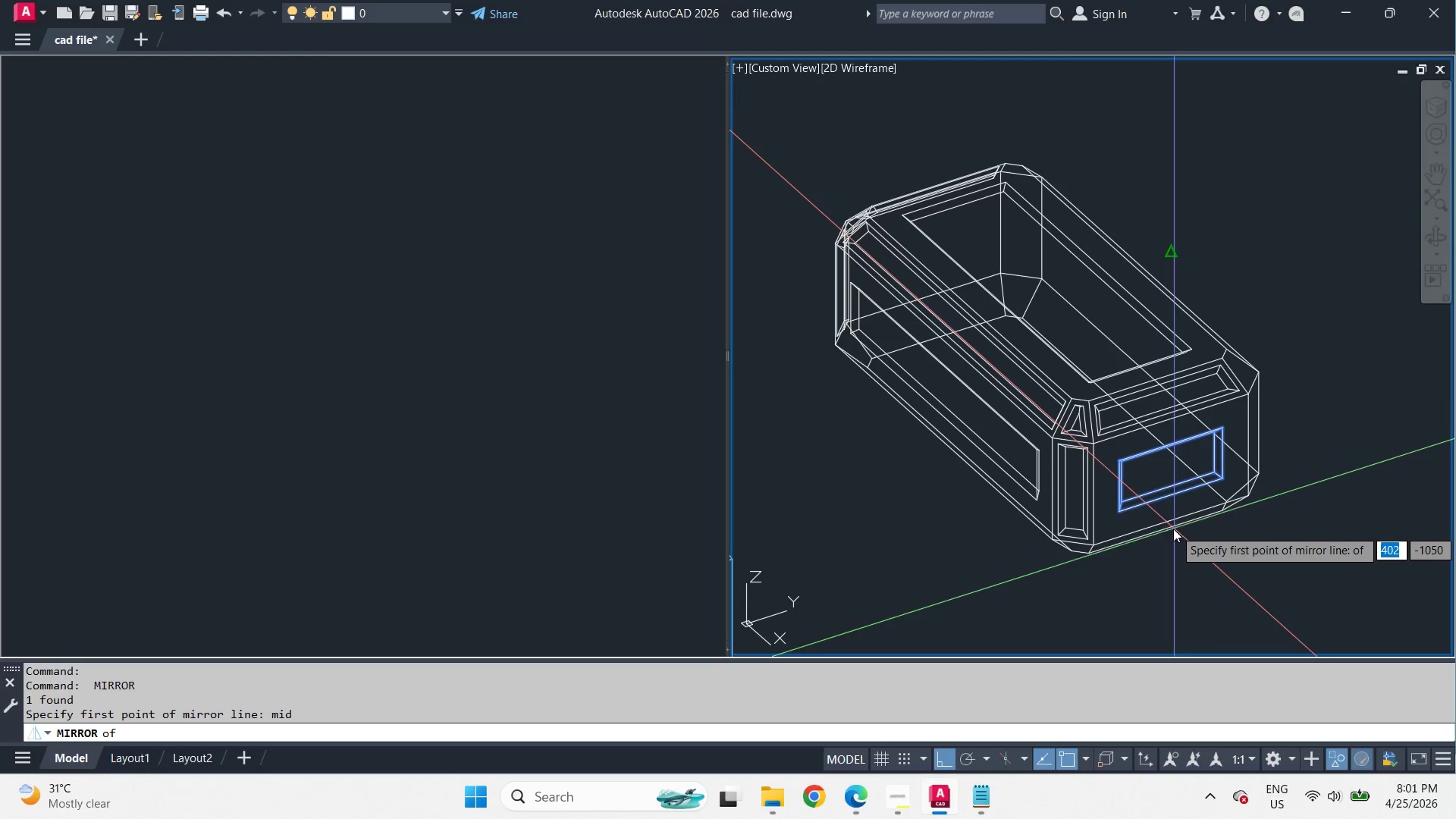 
scroll: coordinate [1200, 540], scroll_direction: down, amount: 1.0
 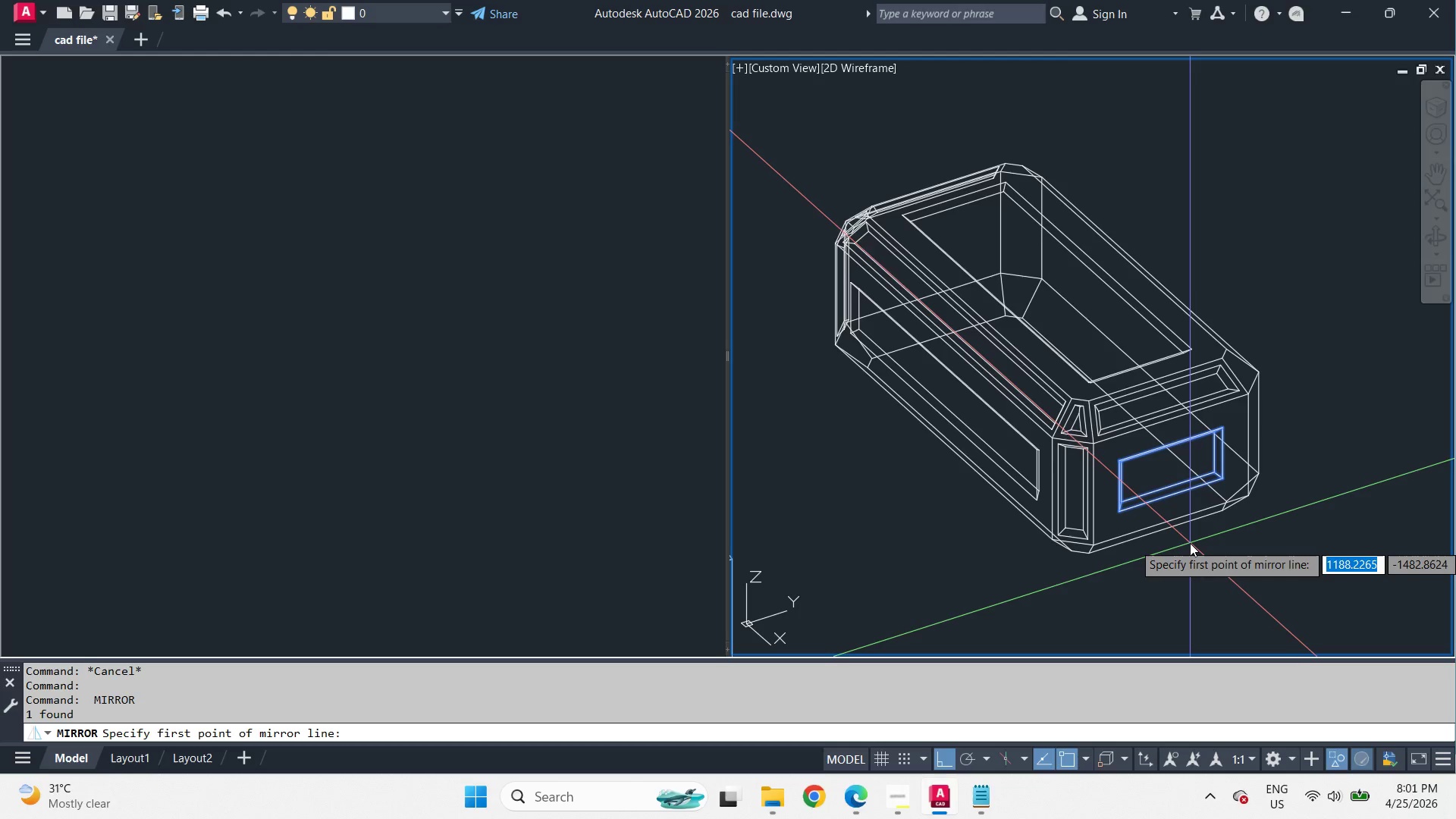 
left_click_drag(start_coordinate=[1169, 526], to_coordinate=[1172, 528])
 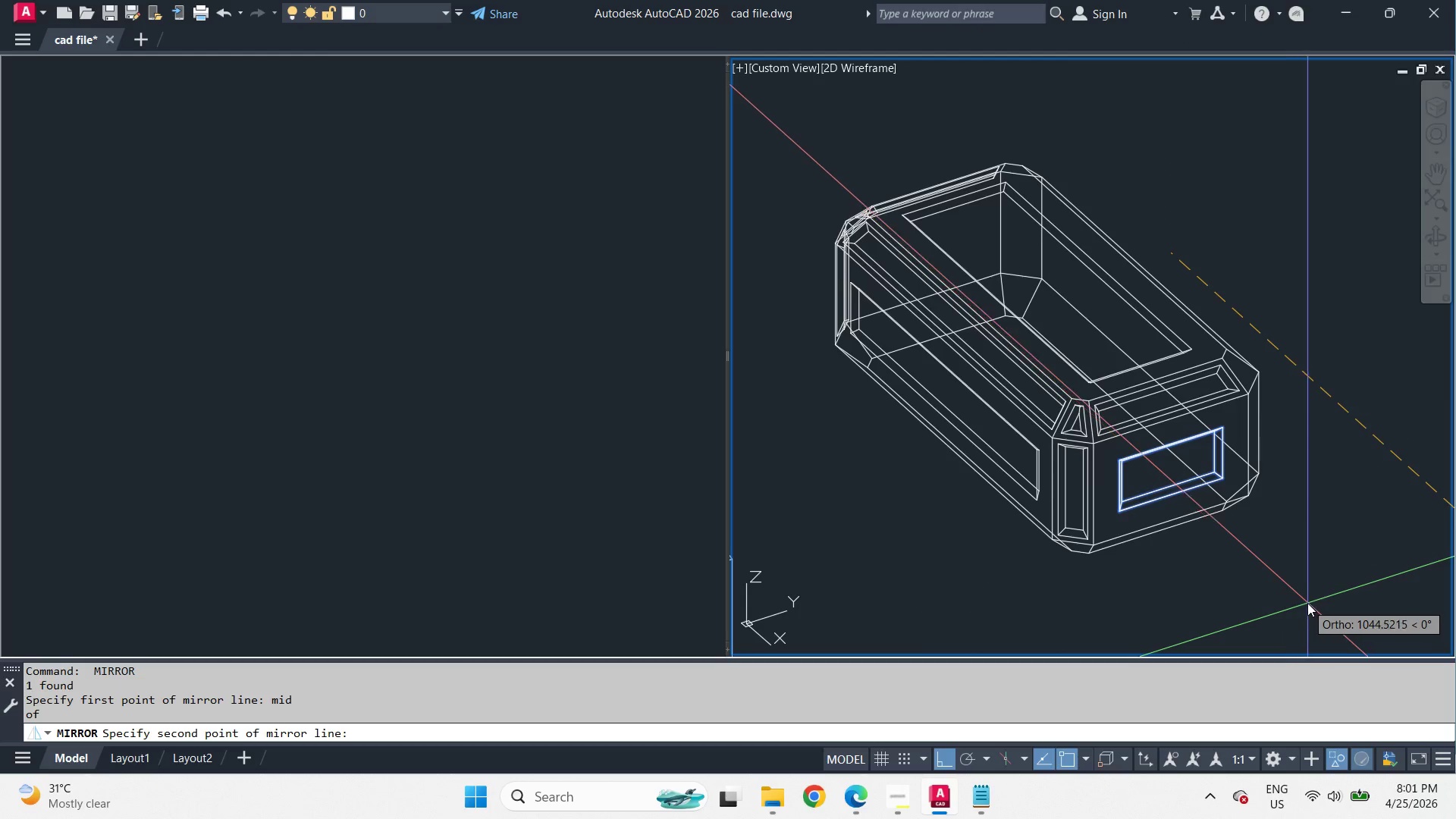 
left_click([1307, 603])
 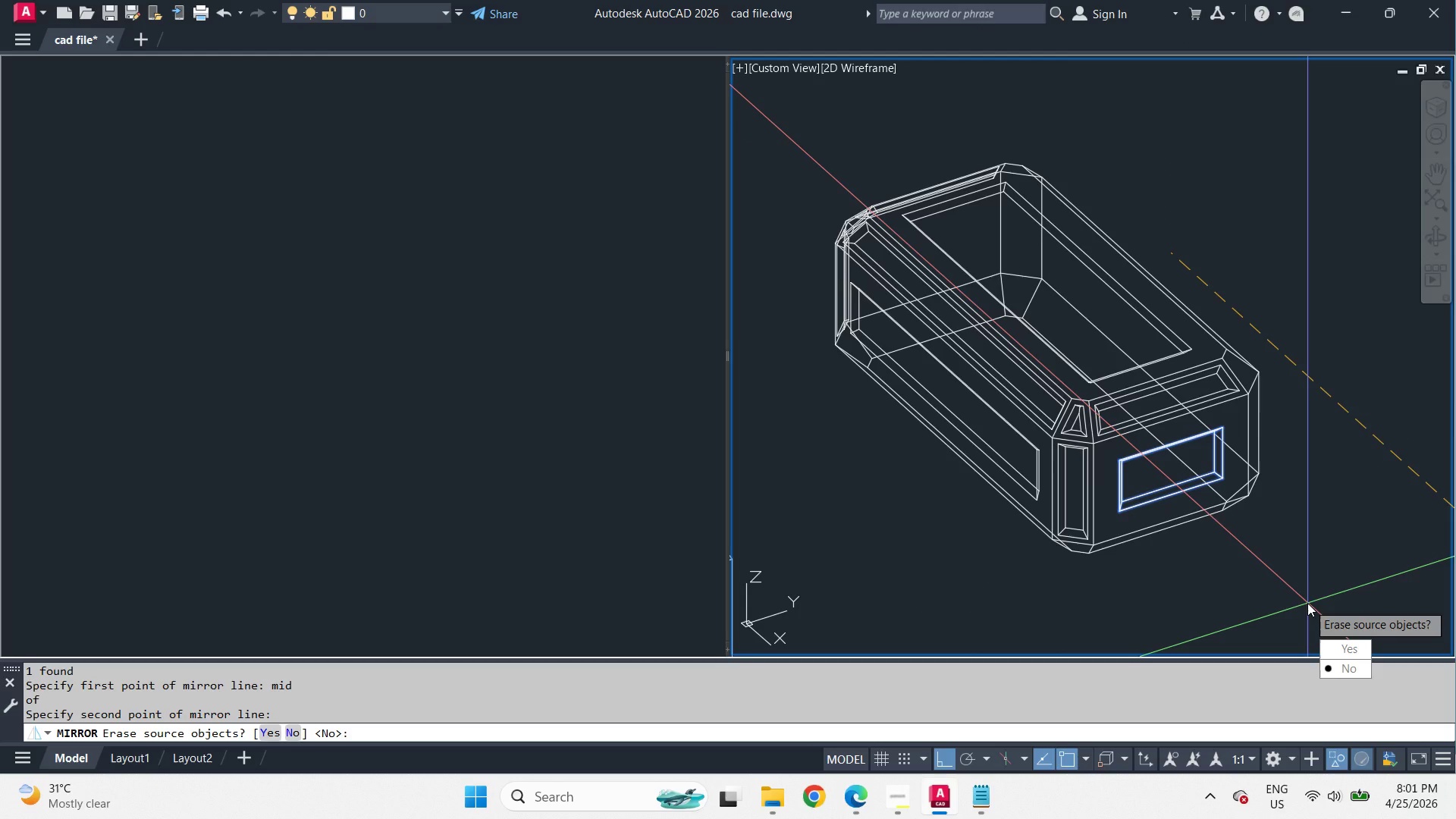 
key(Escape)
 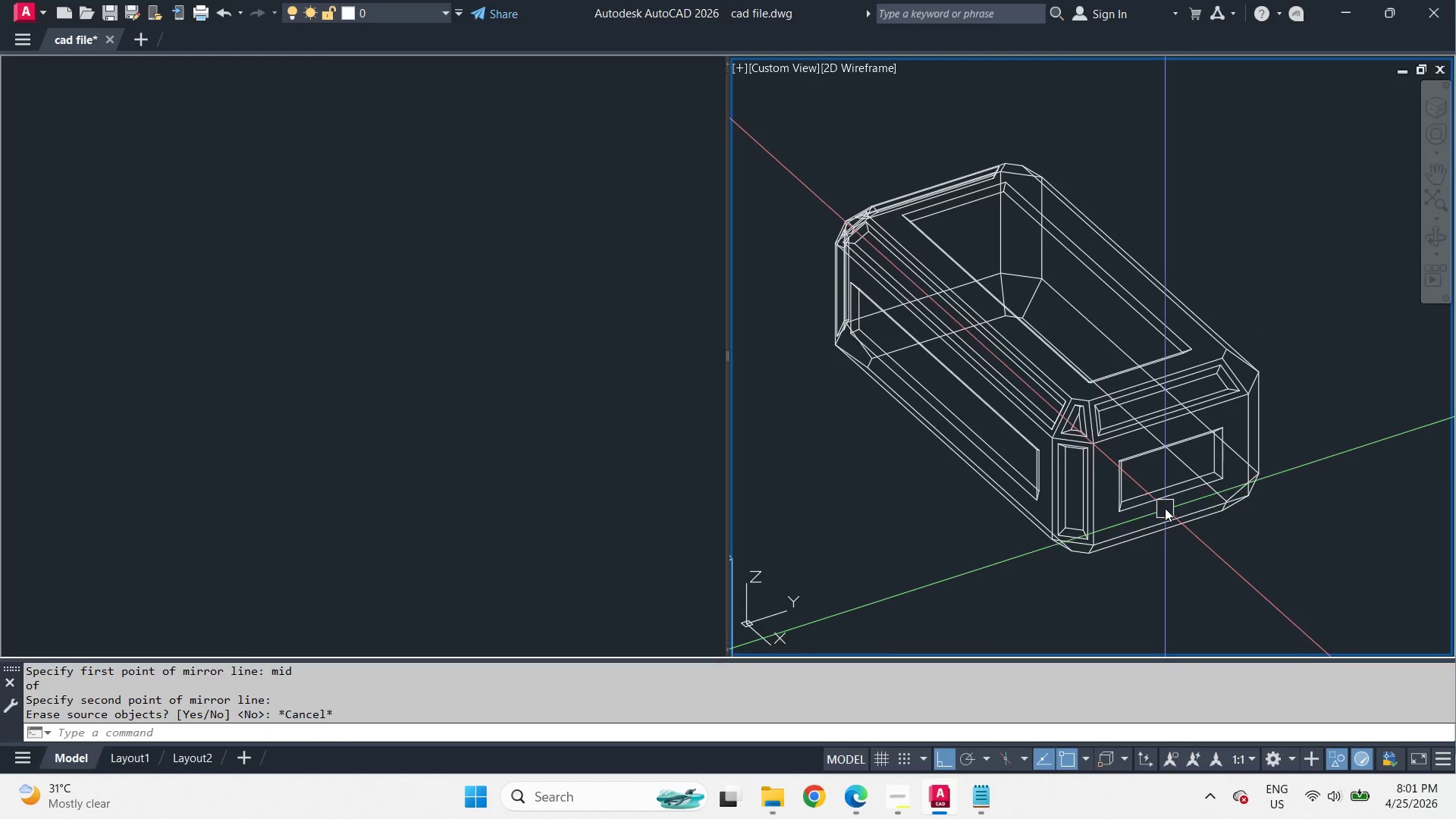 
left_click([1164, 505])
 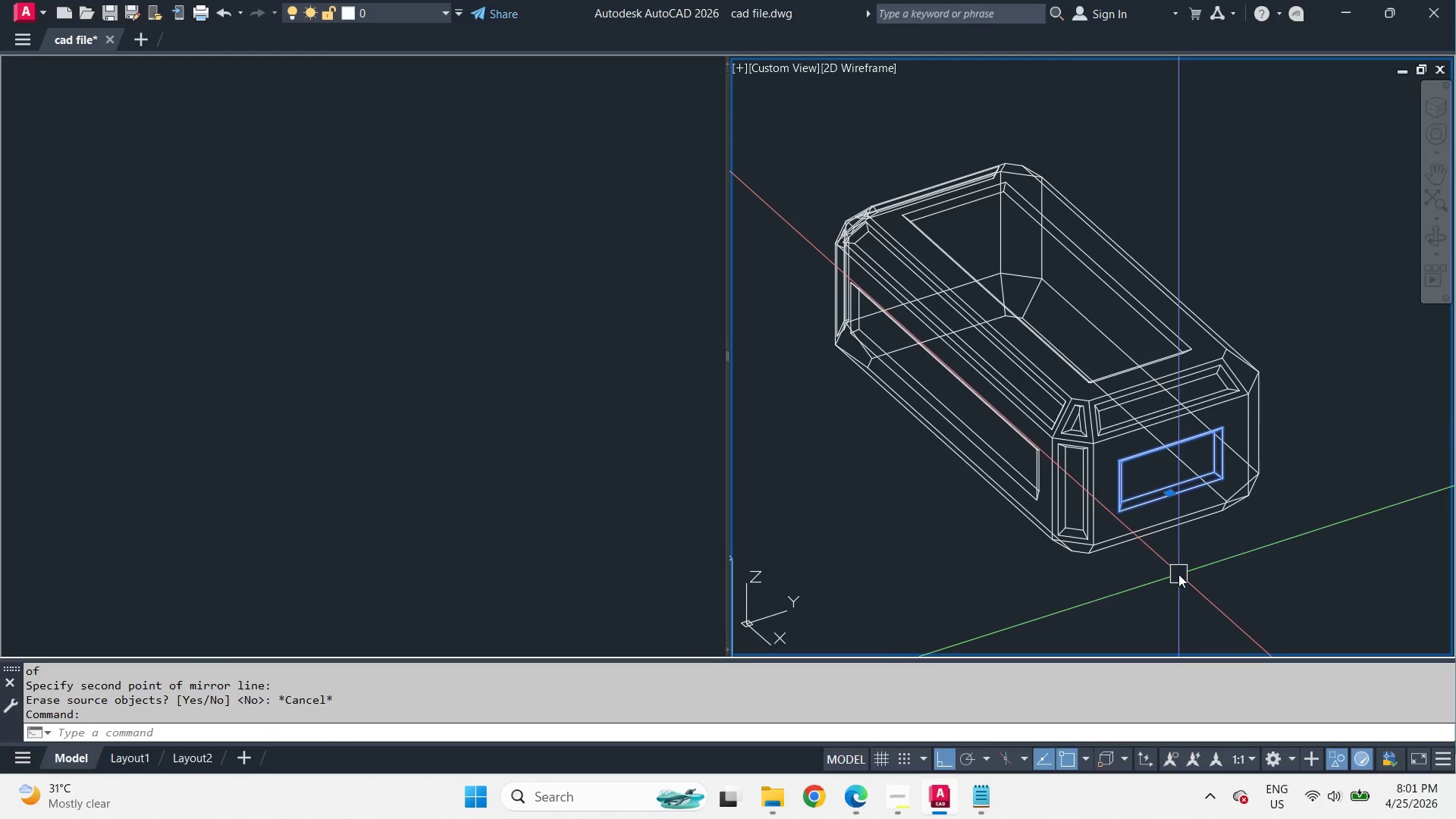 
type(mi mid )
 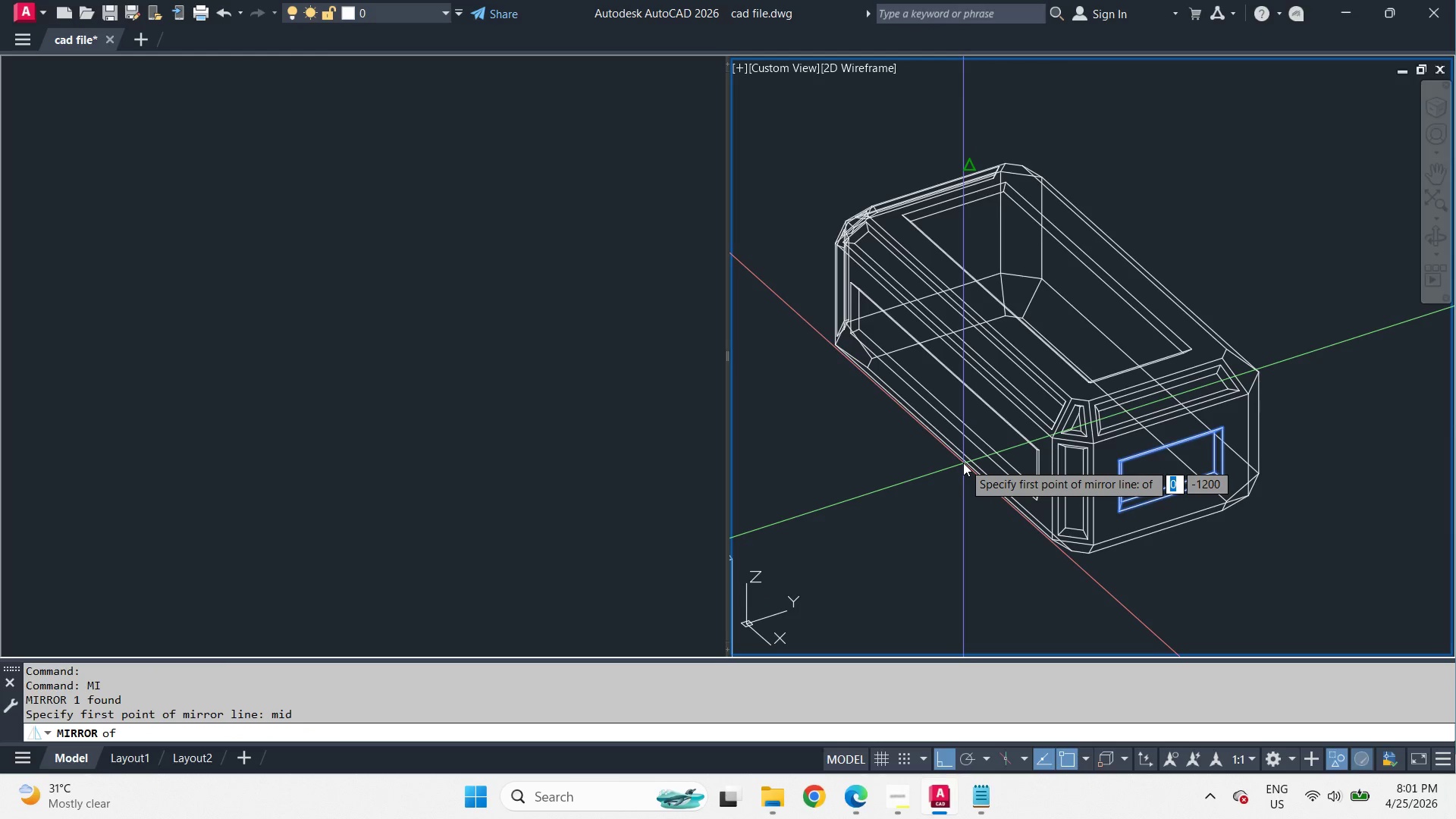 
left_click([963, 463])
 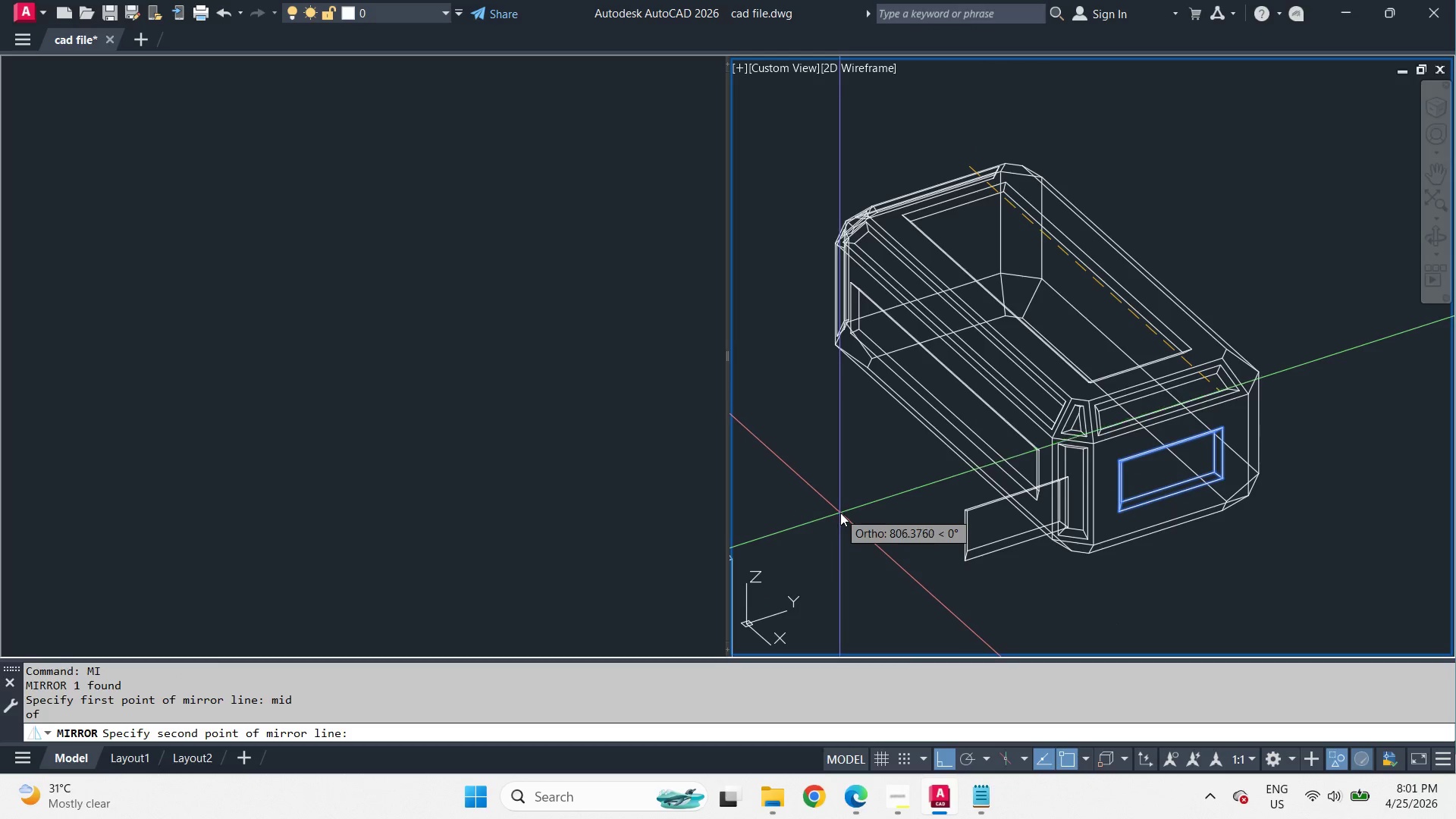 
key(Escape)
 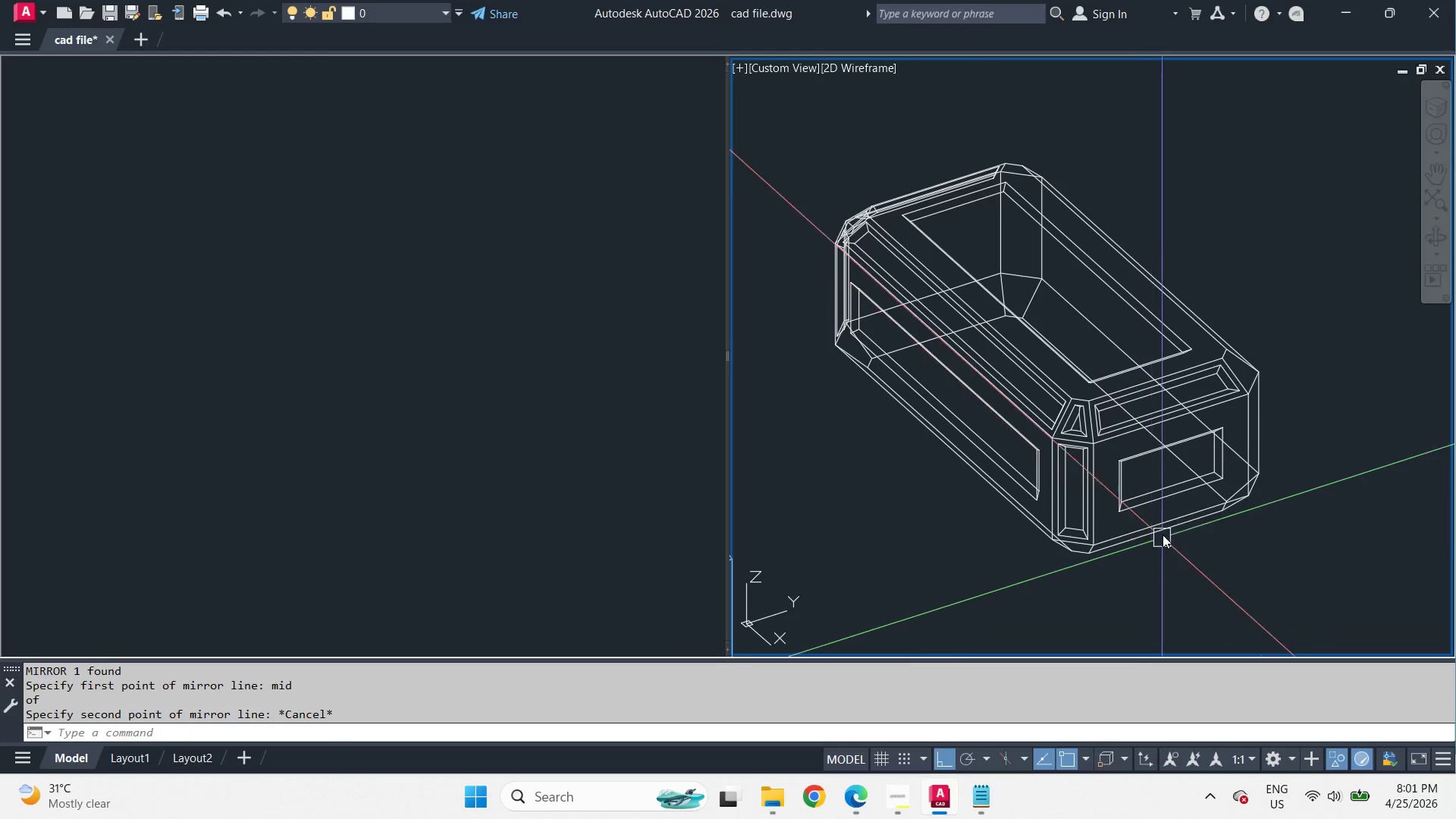 
left_click([1170, 492])
 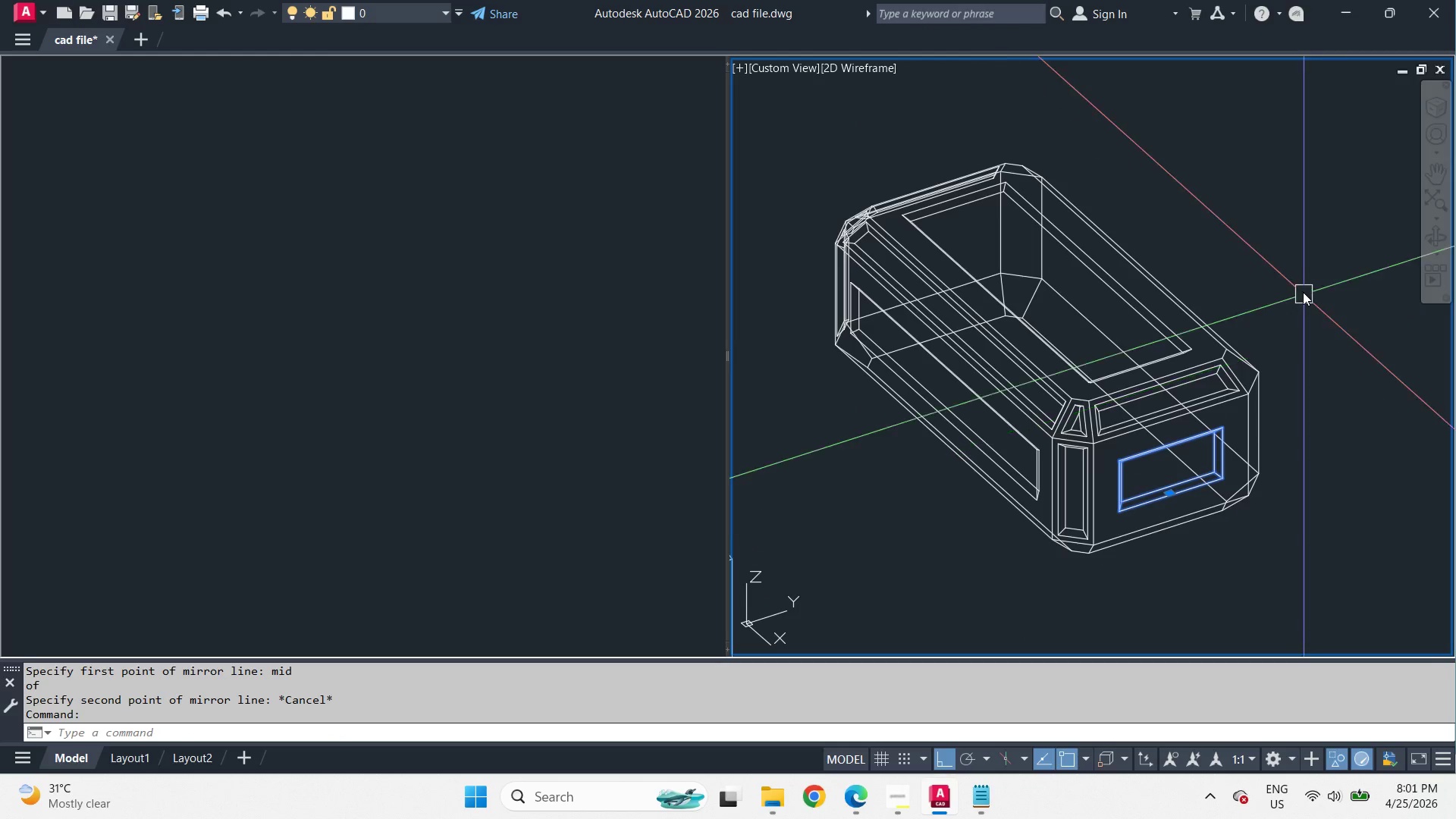 
type( mid )
 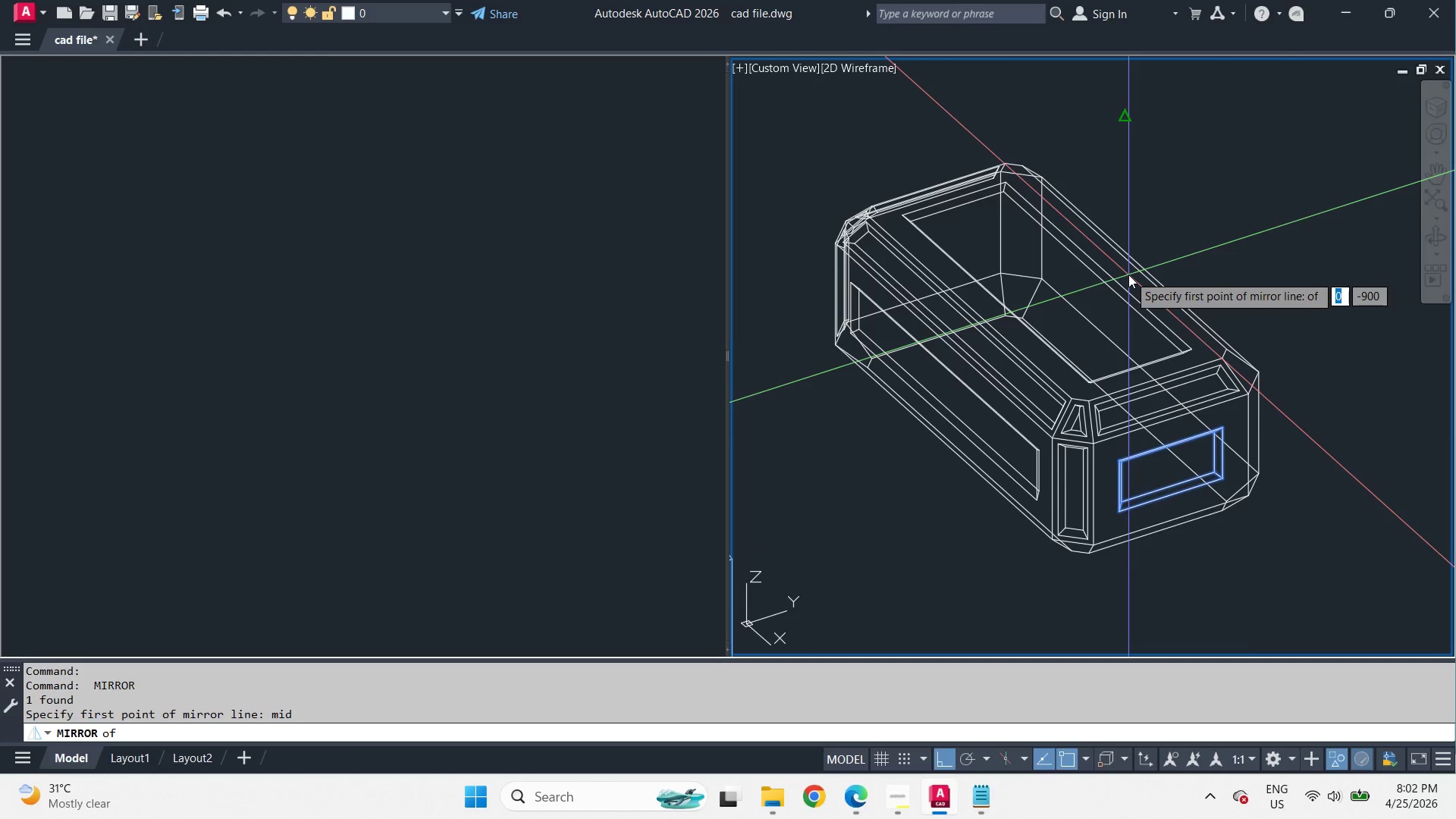 
left_click([1128, 275])
 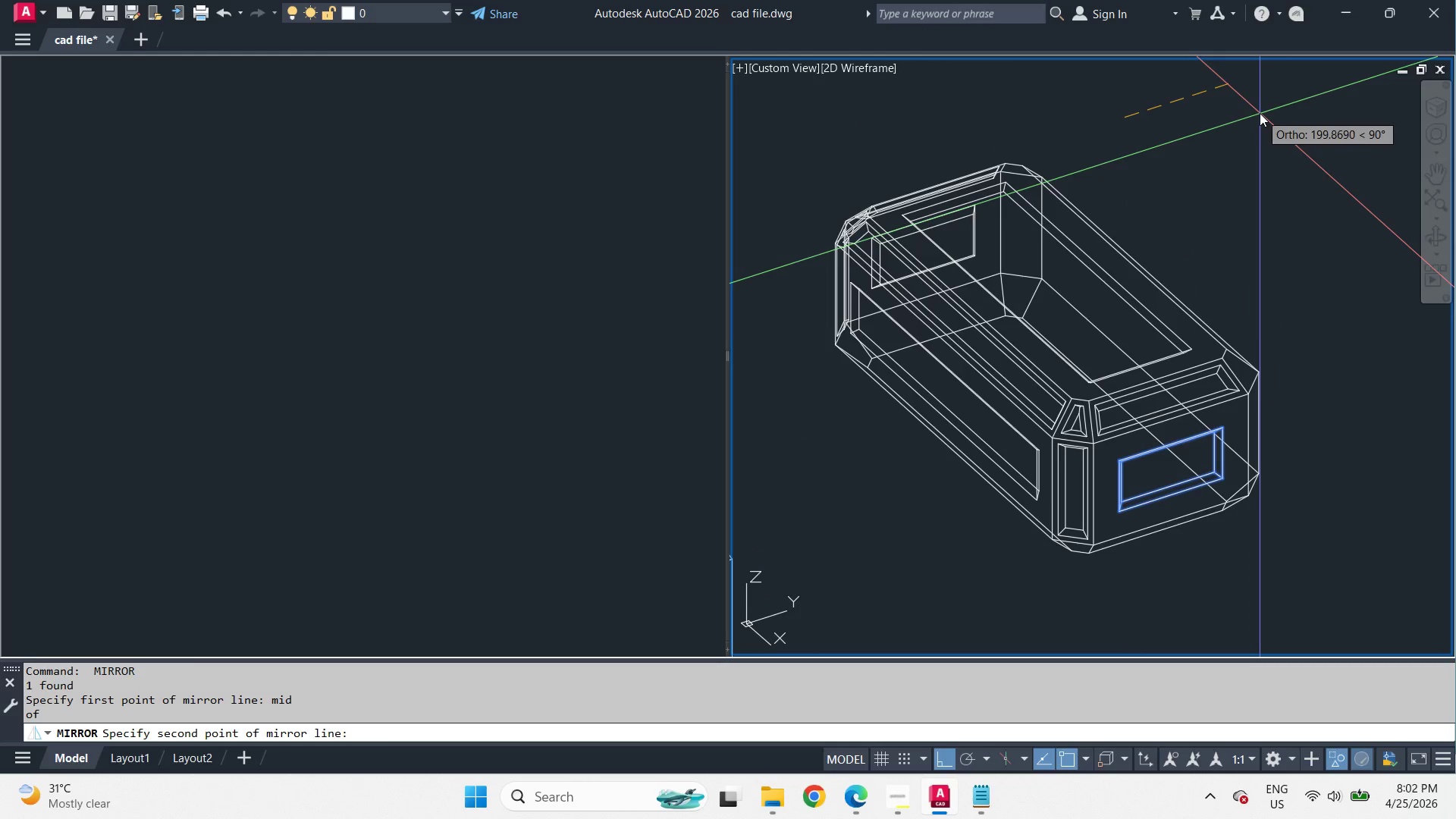 
left_click([1260, 112])
 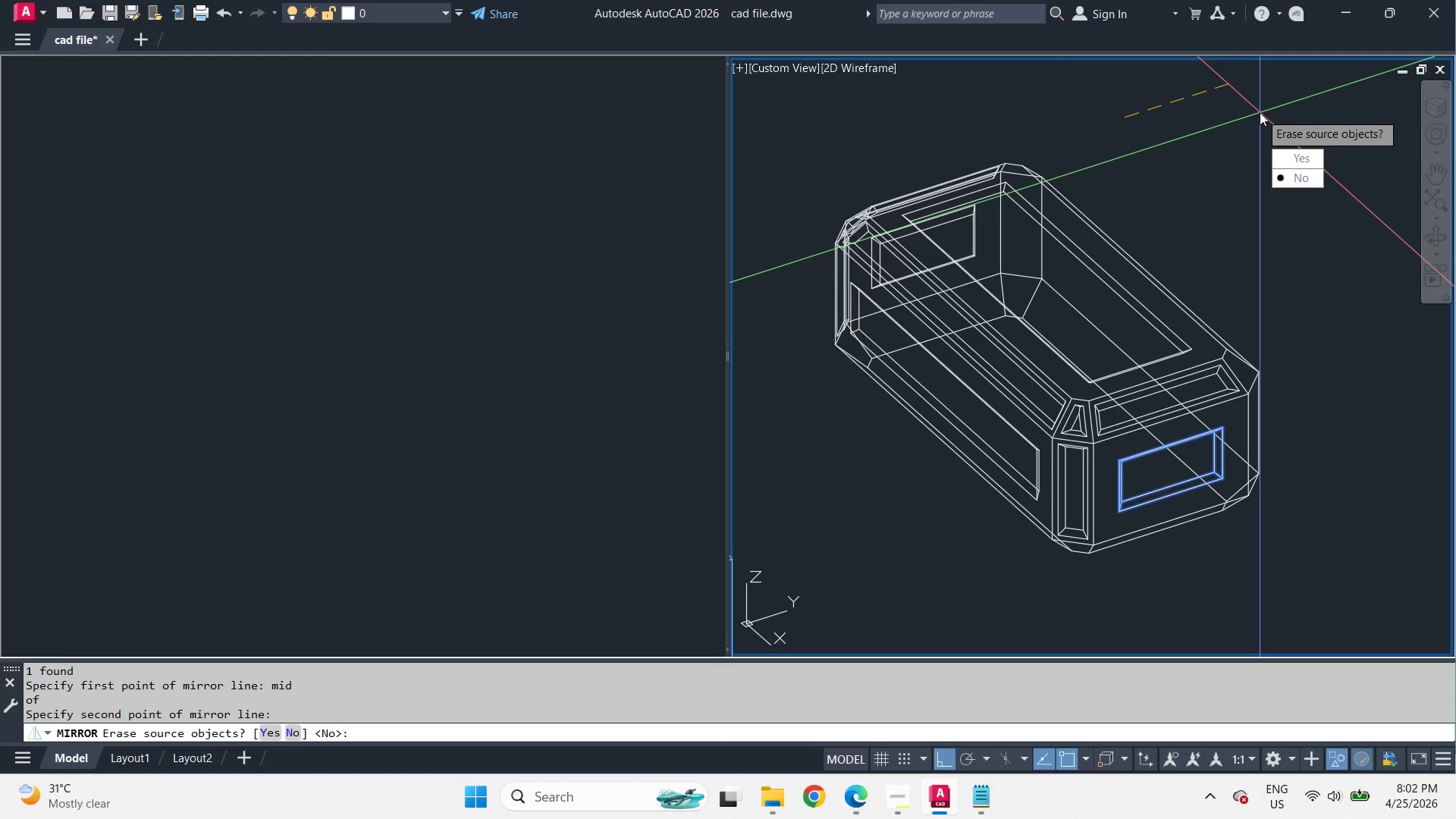 
key(Space)
 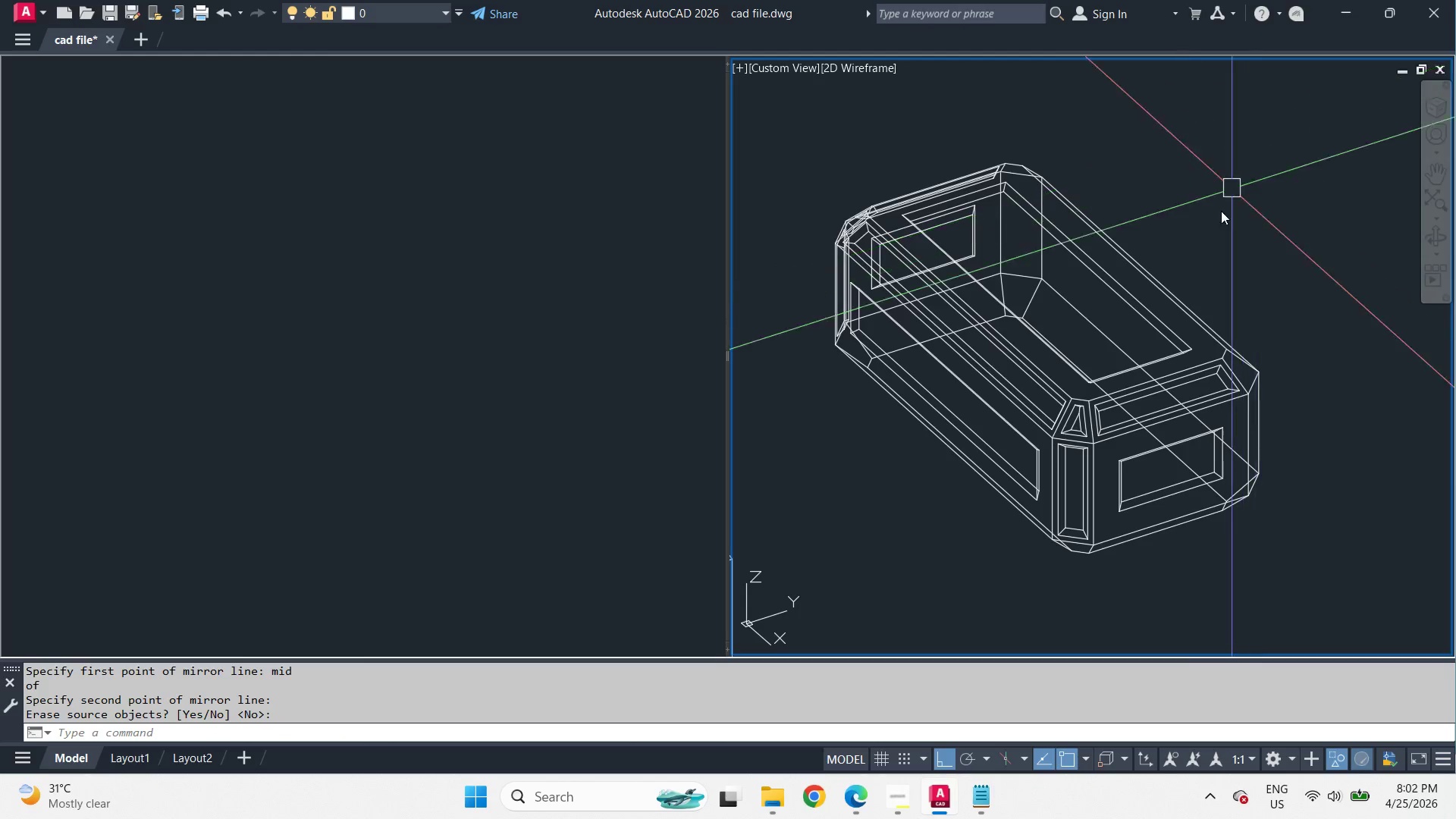 
hold_key(key=ShiftLeft, duration=8.5)
 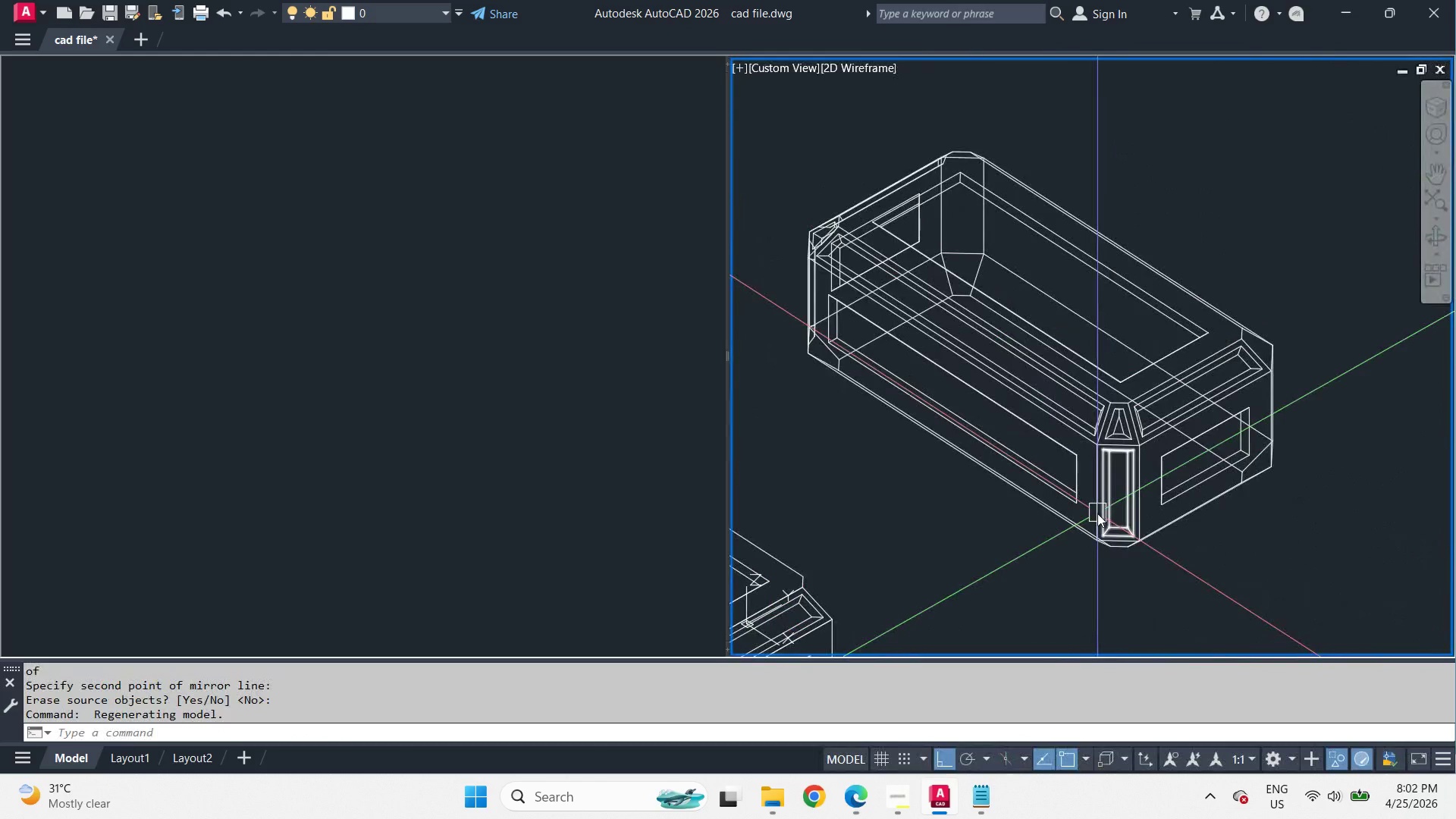 
left_click([1119, 468])
 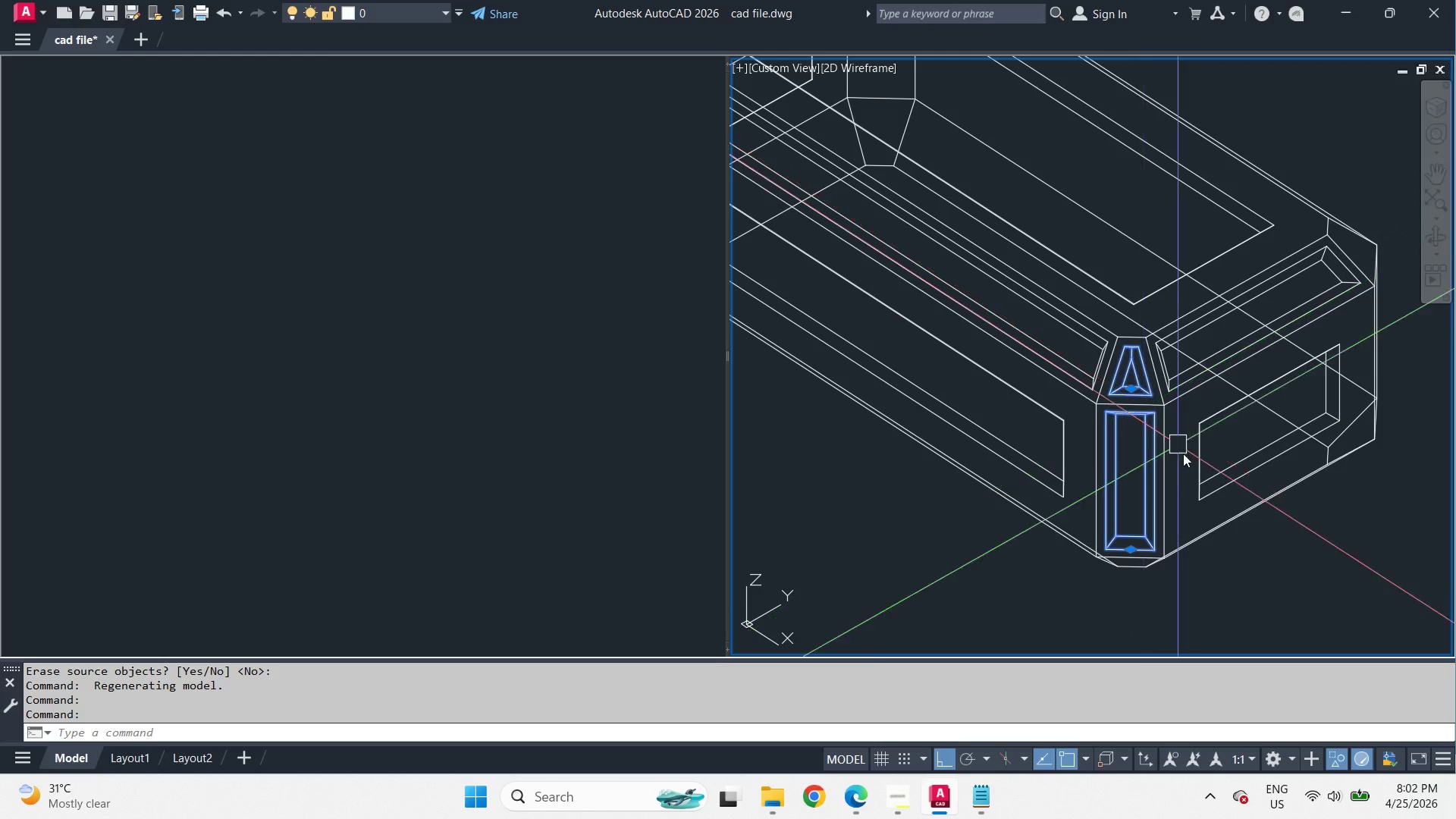 
scroll: coordinate [1098, 515], scroll_direction: up, amount: 1.0
 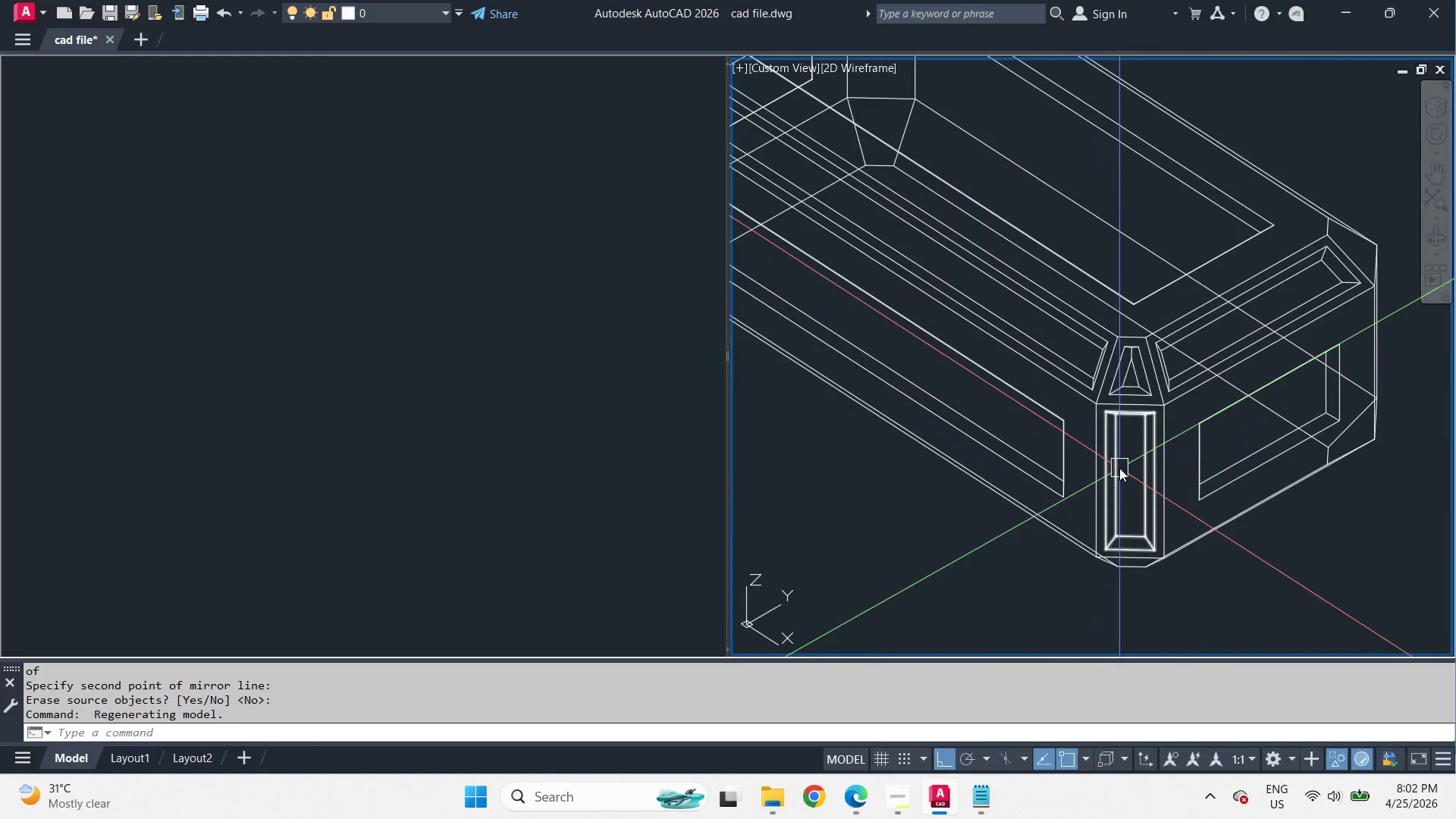 
scroll: coordinate [1206, 494], scroll_direction: down, amount: 1.0
 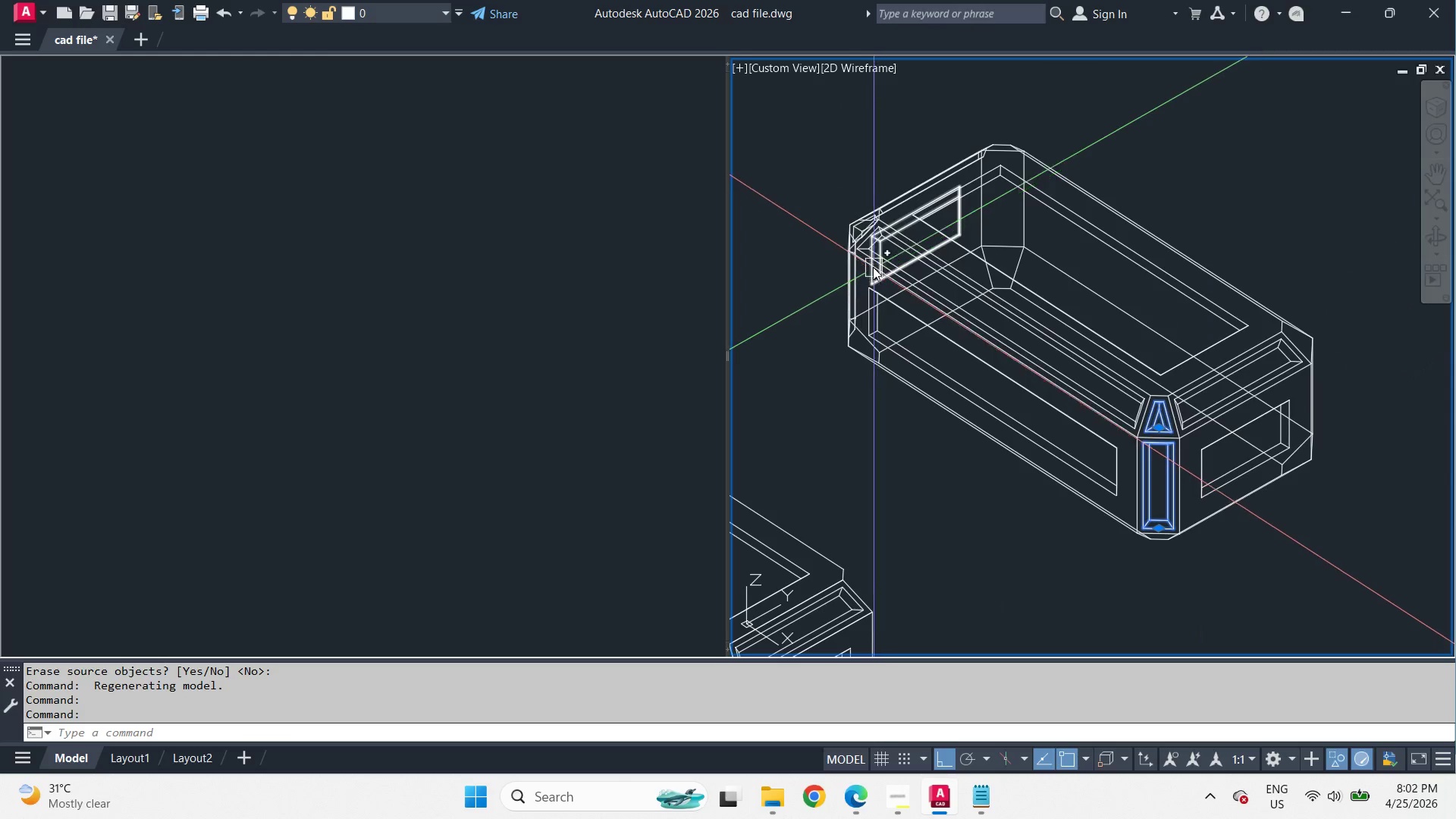 
key(Shift+ShiftLeft)
 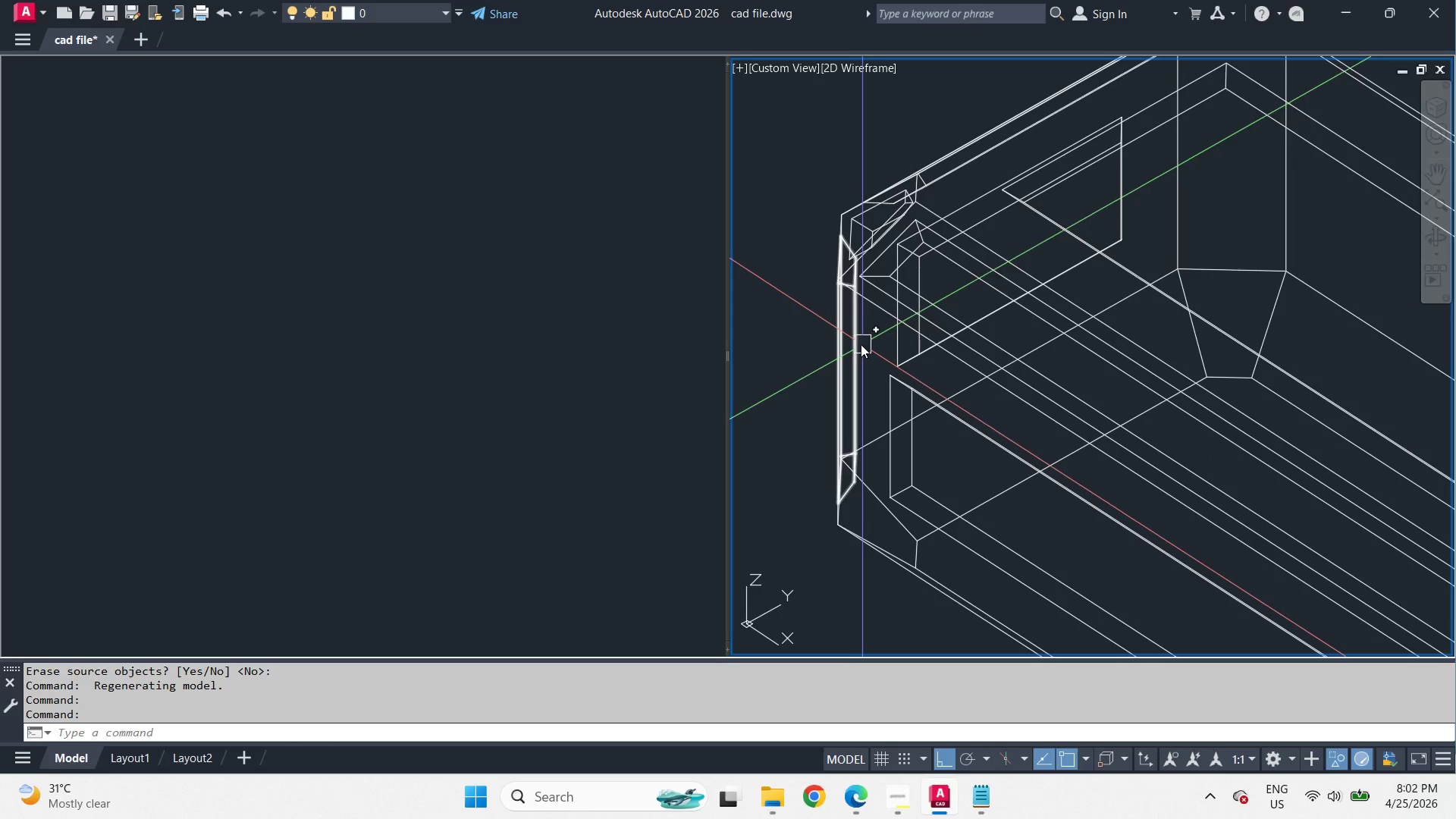 
scroll: coordinate [854, 230], scroll_direction: up, amount: 2.0
 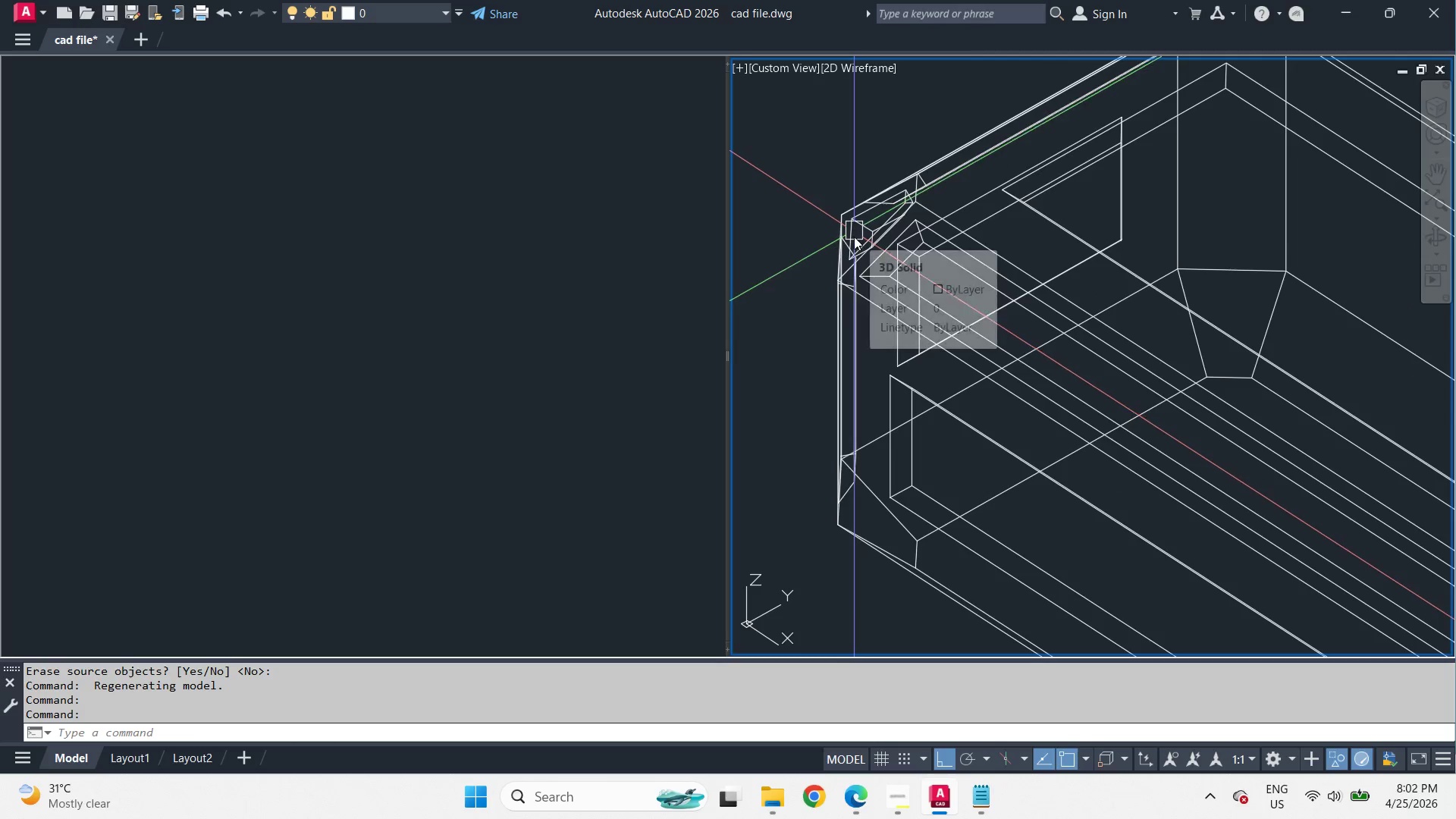 
left_click([861, 344])
 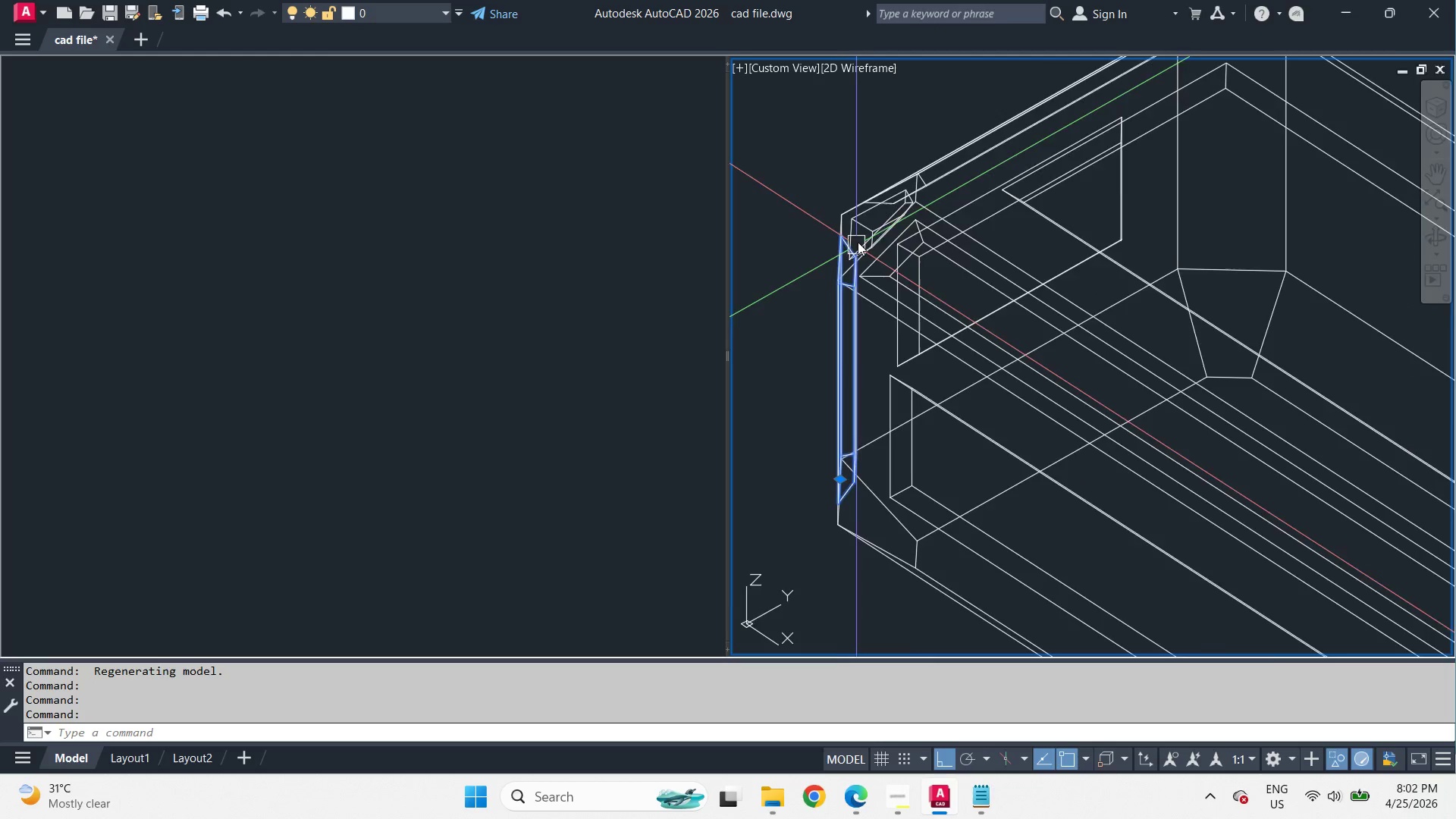 
scroll: coordinate [863, 209], scroll_direction: up, amount: 3.0
 